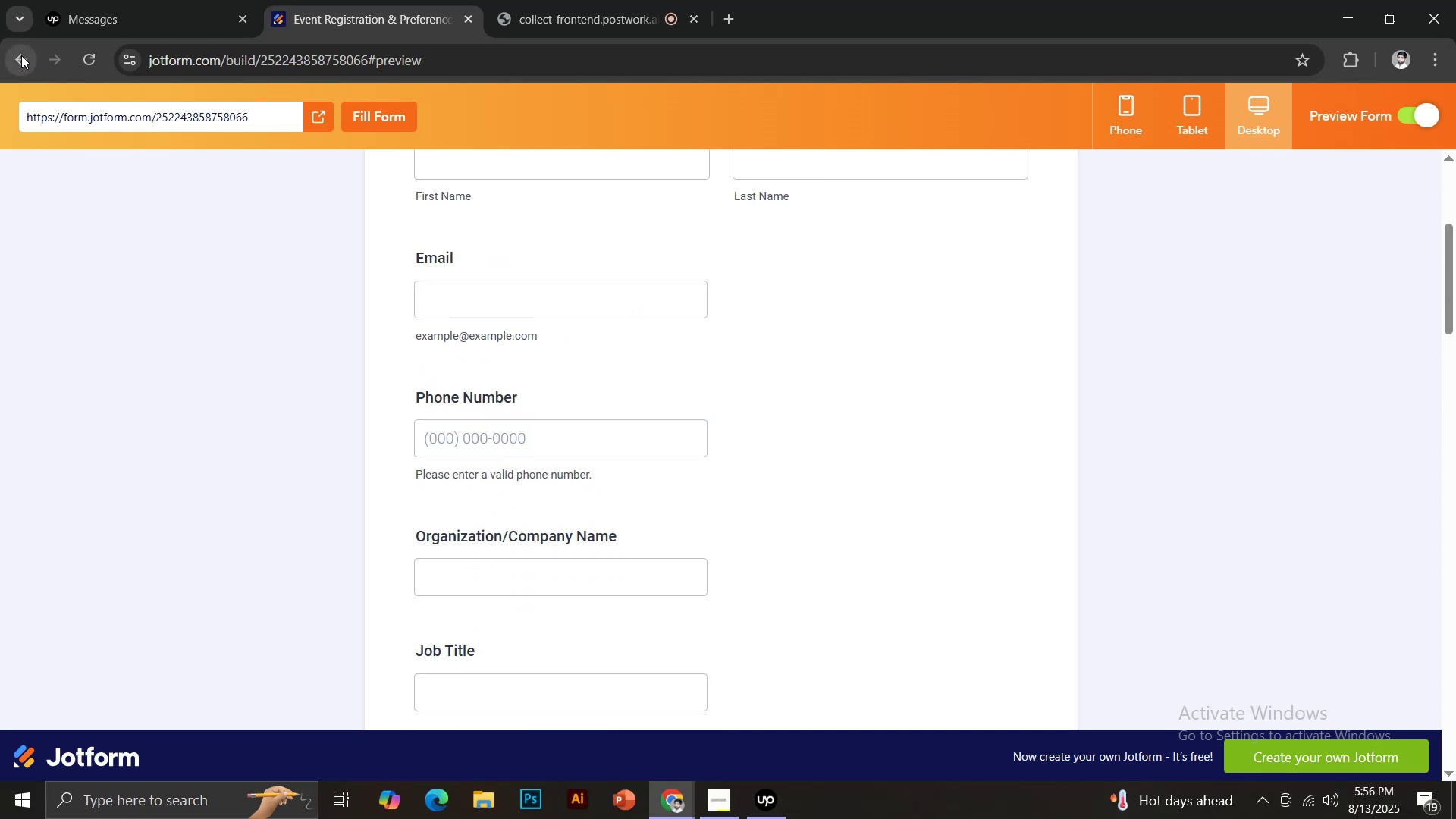 
left_click([21, 55])
 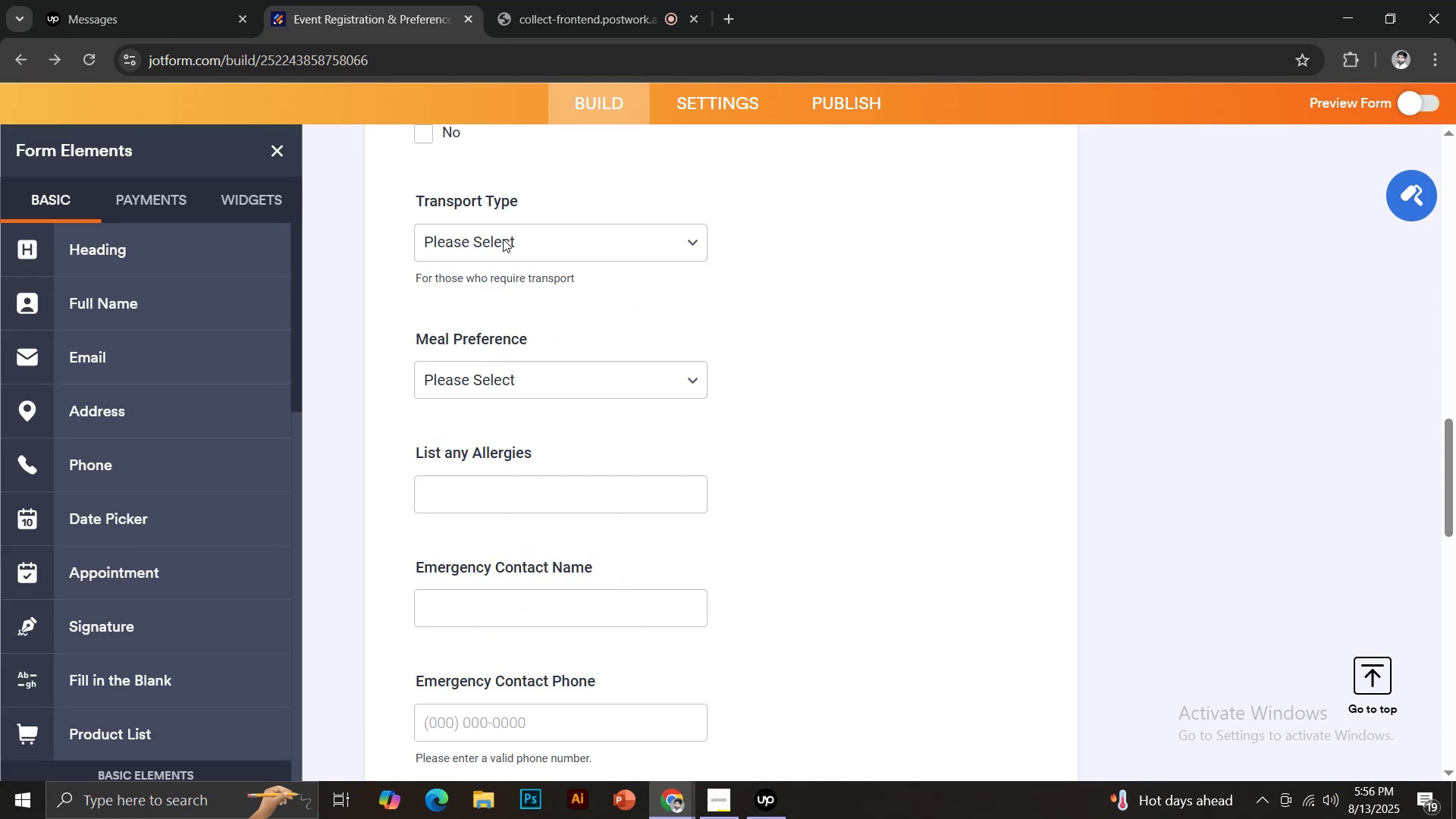 
scroll: coordinate [650, 416], scroll_direction: up, amount: 22.0
 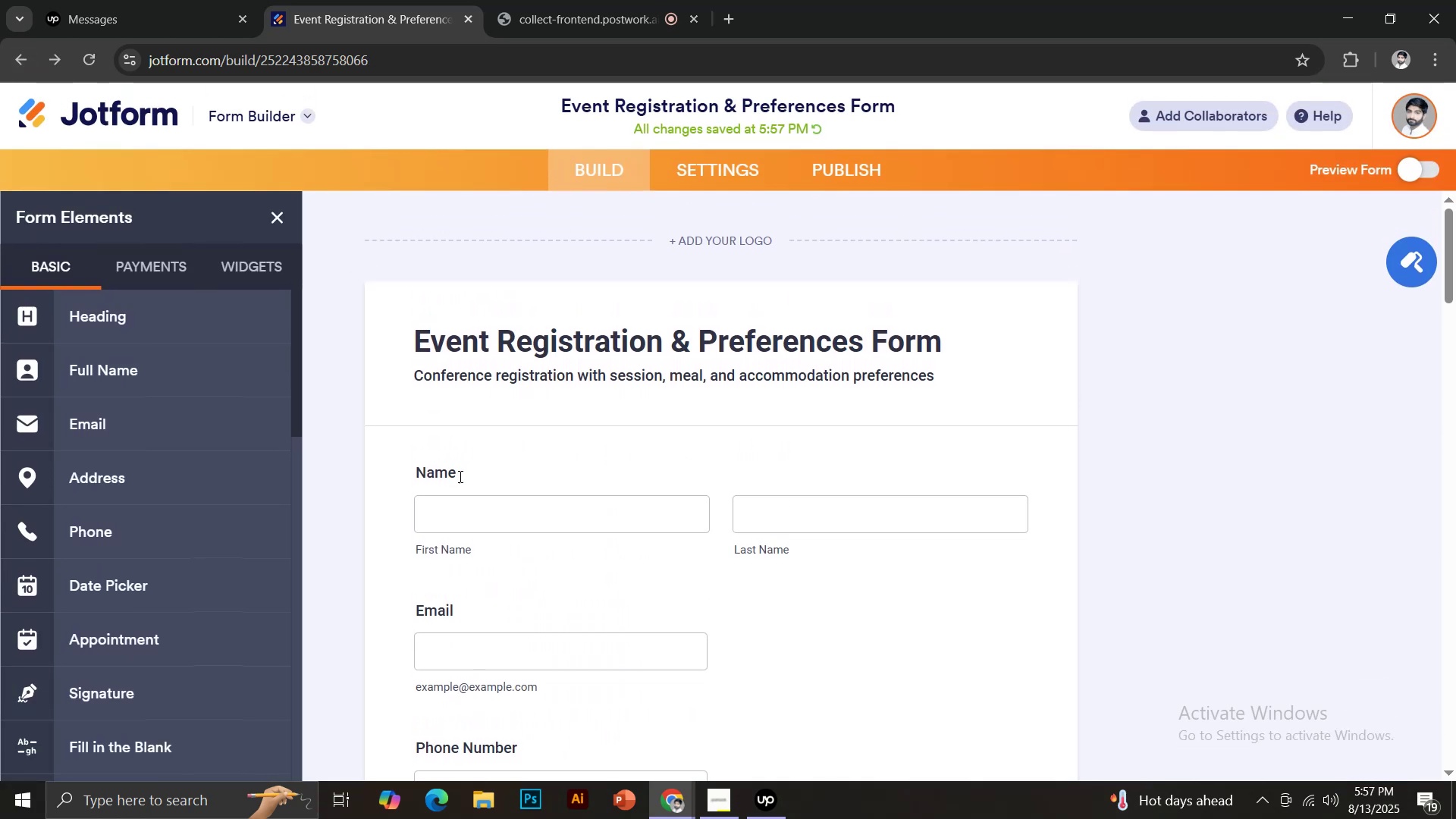 
left_click([459, 476])
 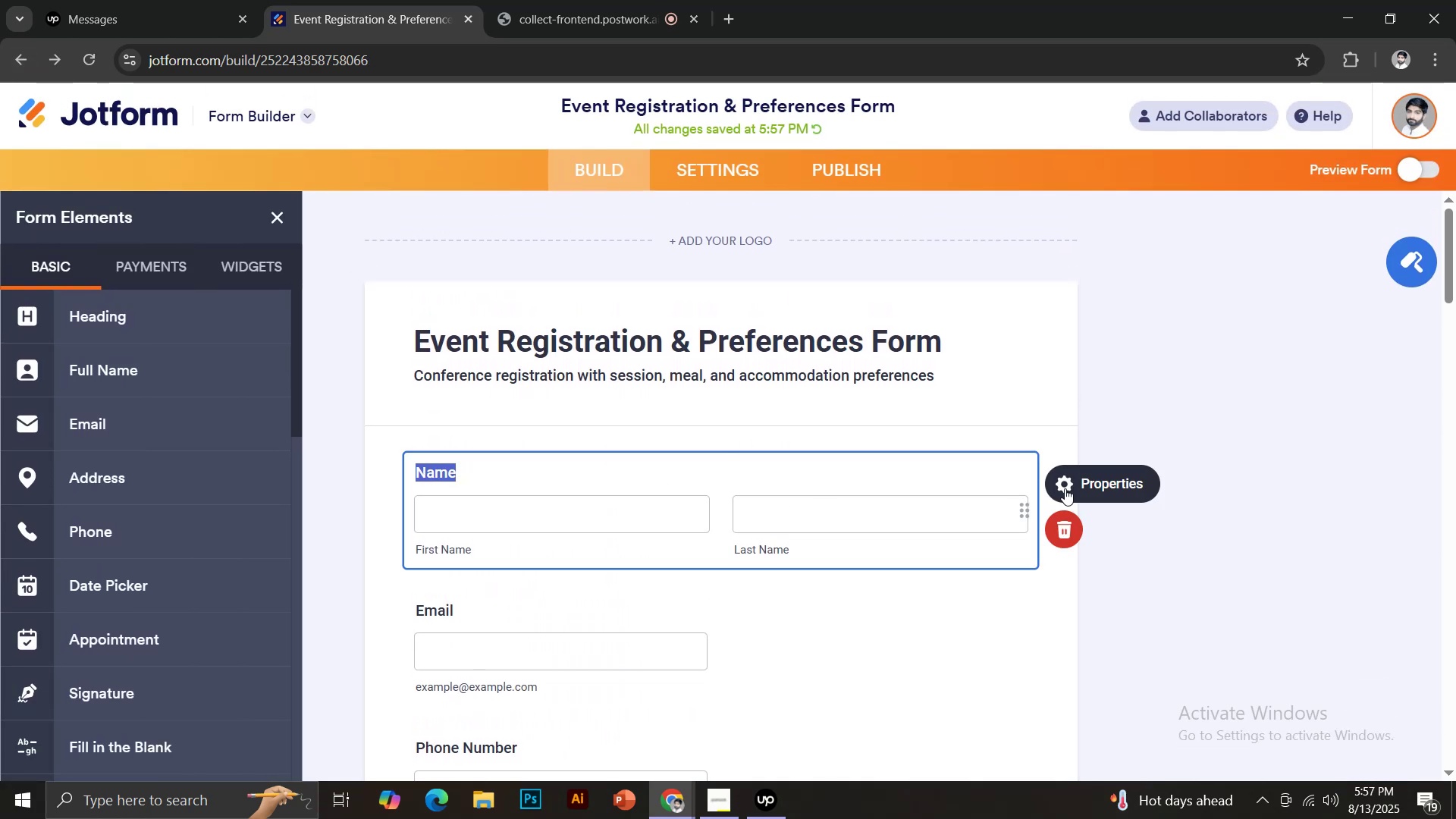 
left_click([1078, 486])
 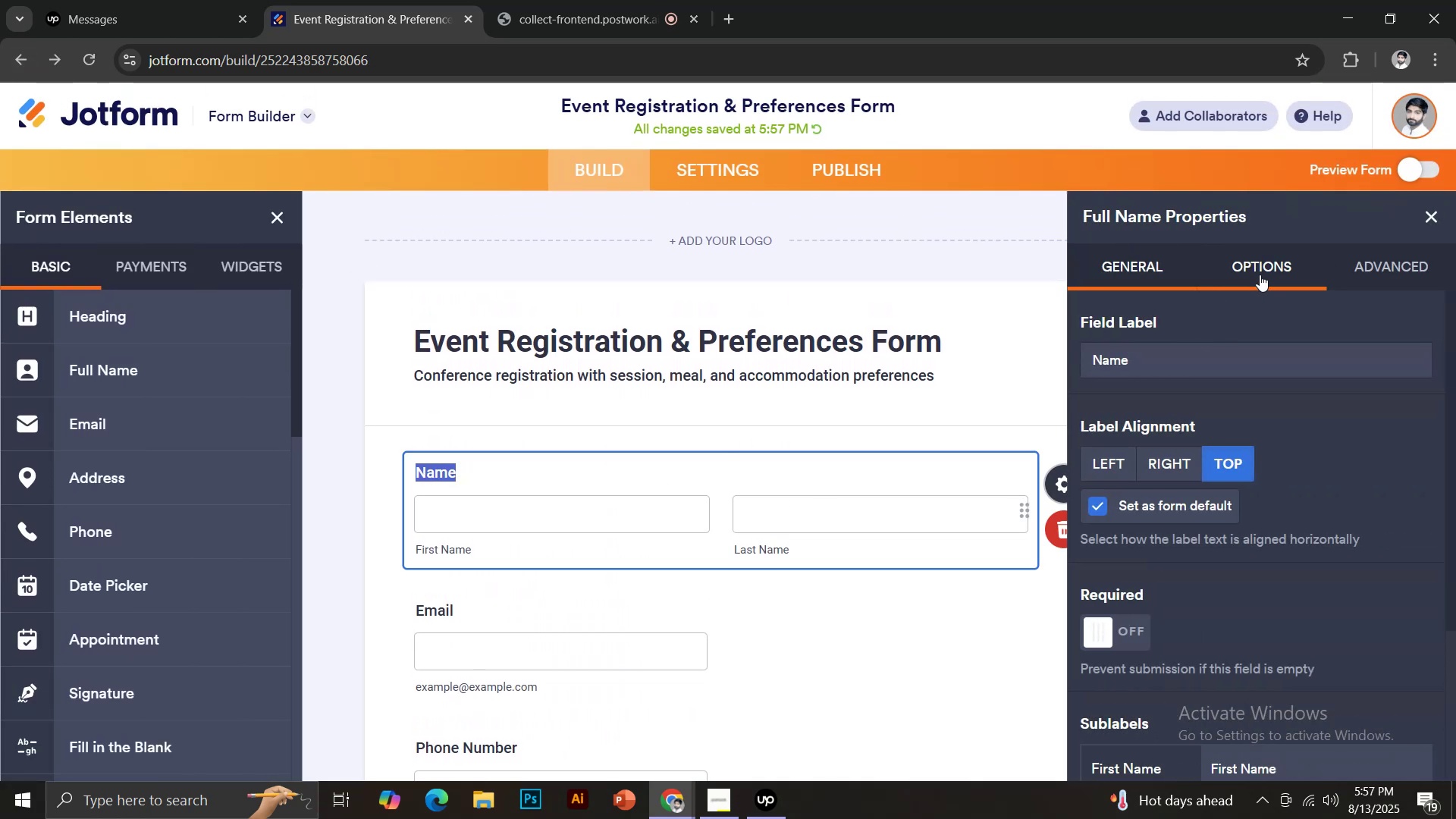 
left_click([1260, 275])
 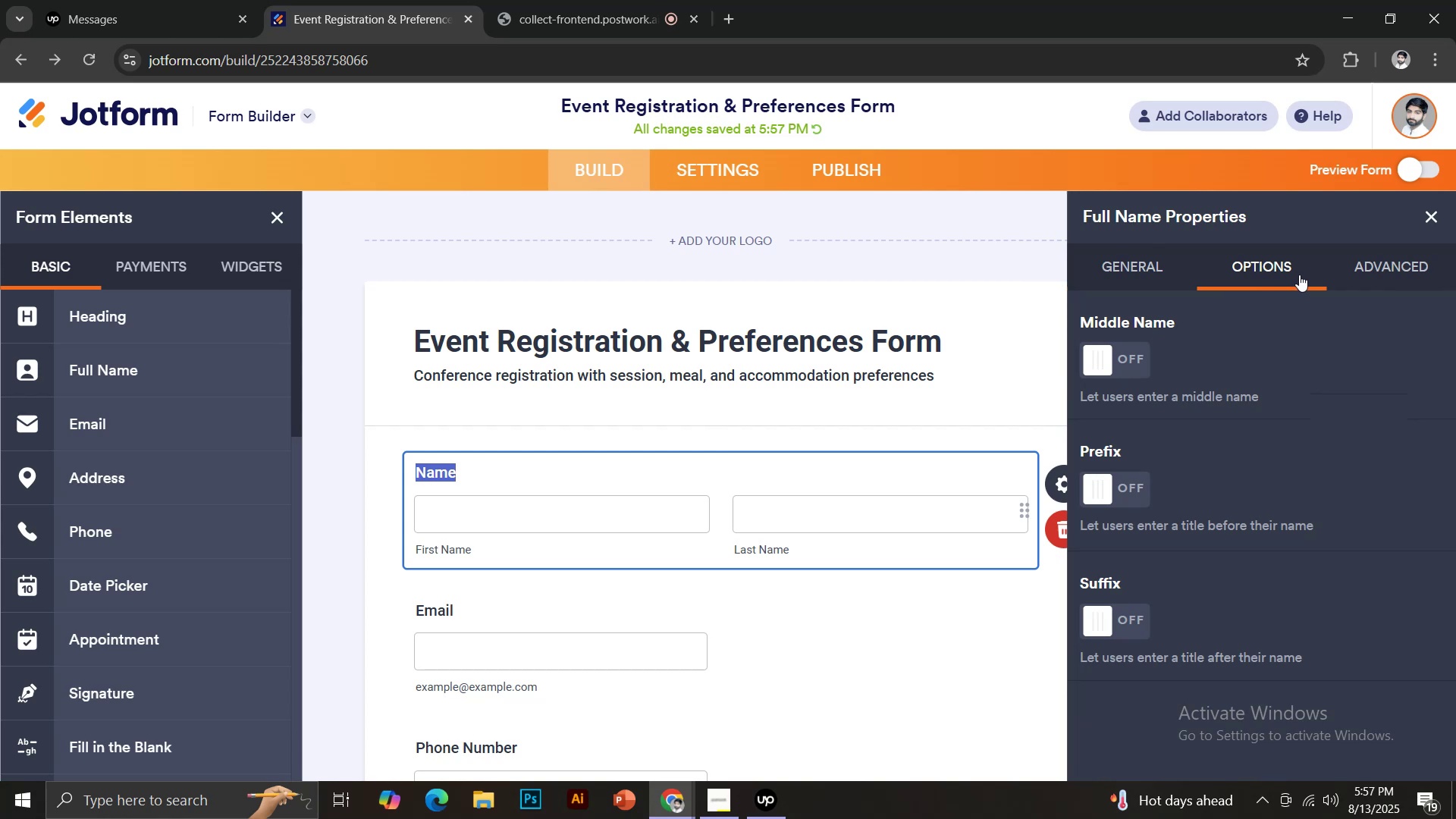 
left_click([1389, 282])
 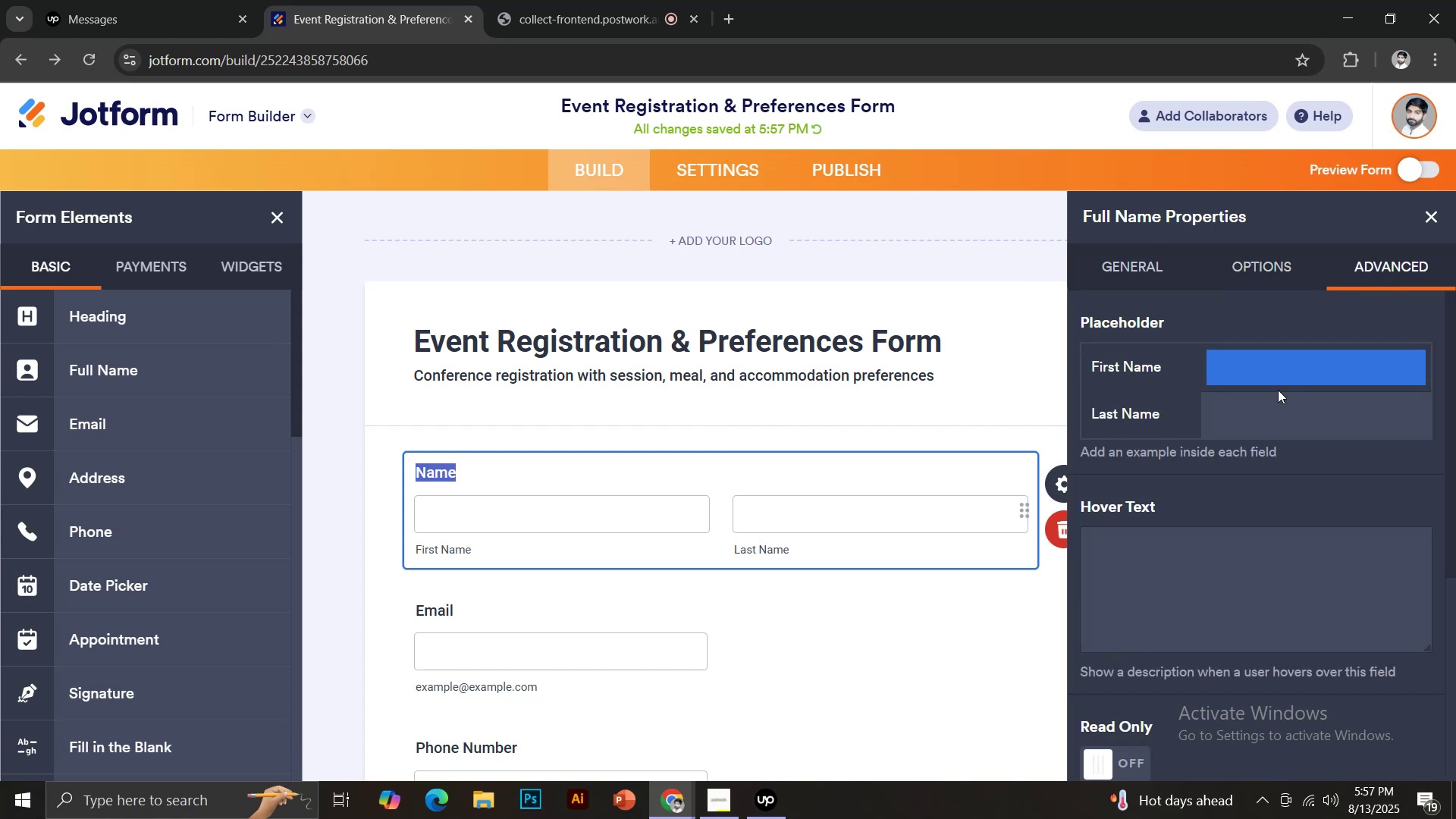 
scroll: coordinate [1261, 415], scroll_direction: down, amount: 5.0
 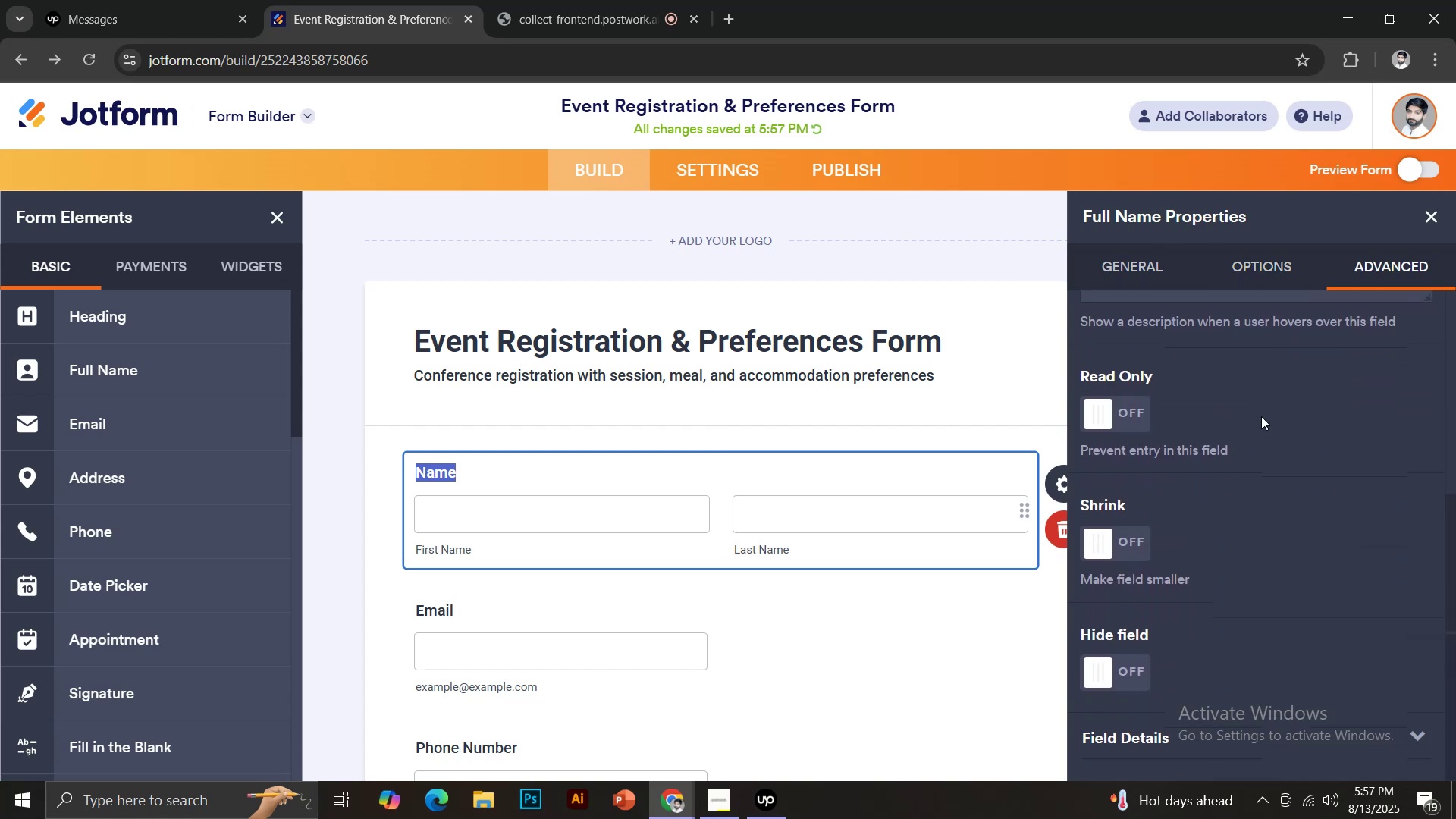 
scroll: coordinate [1275, 320], scroll_direction: up, amount: 4.0
 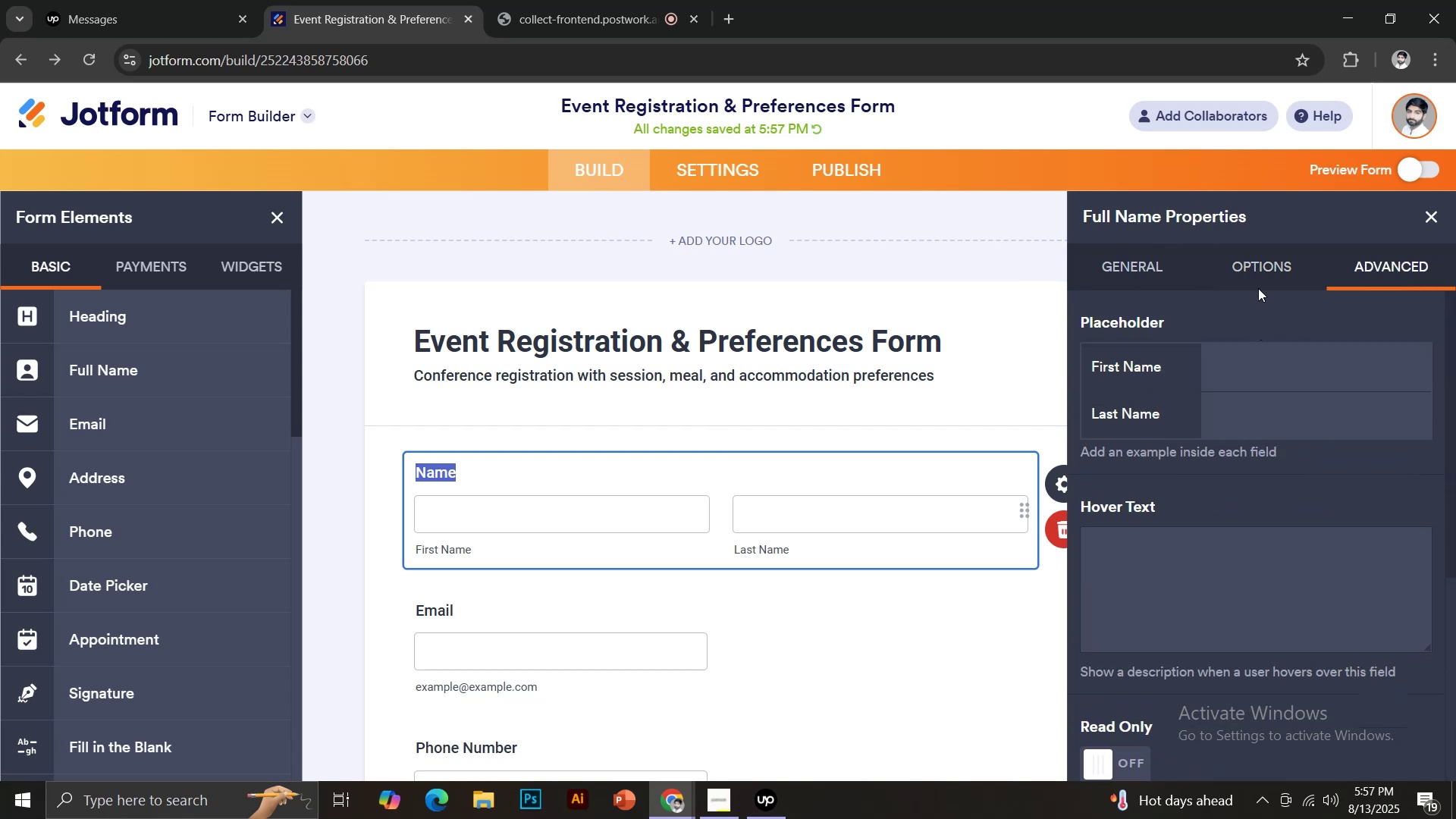 
left_click([1260, 278])
 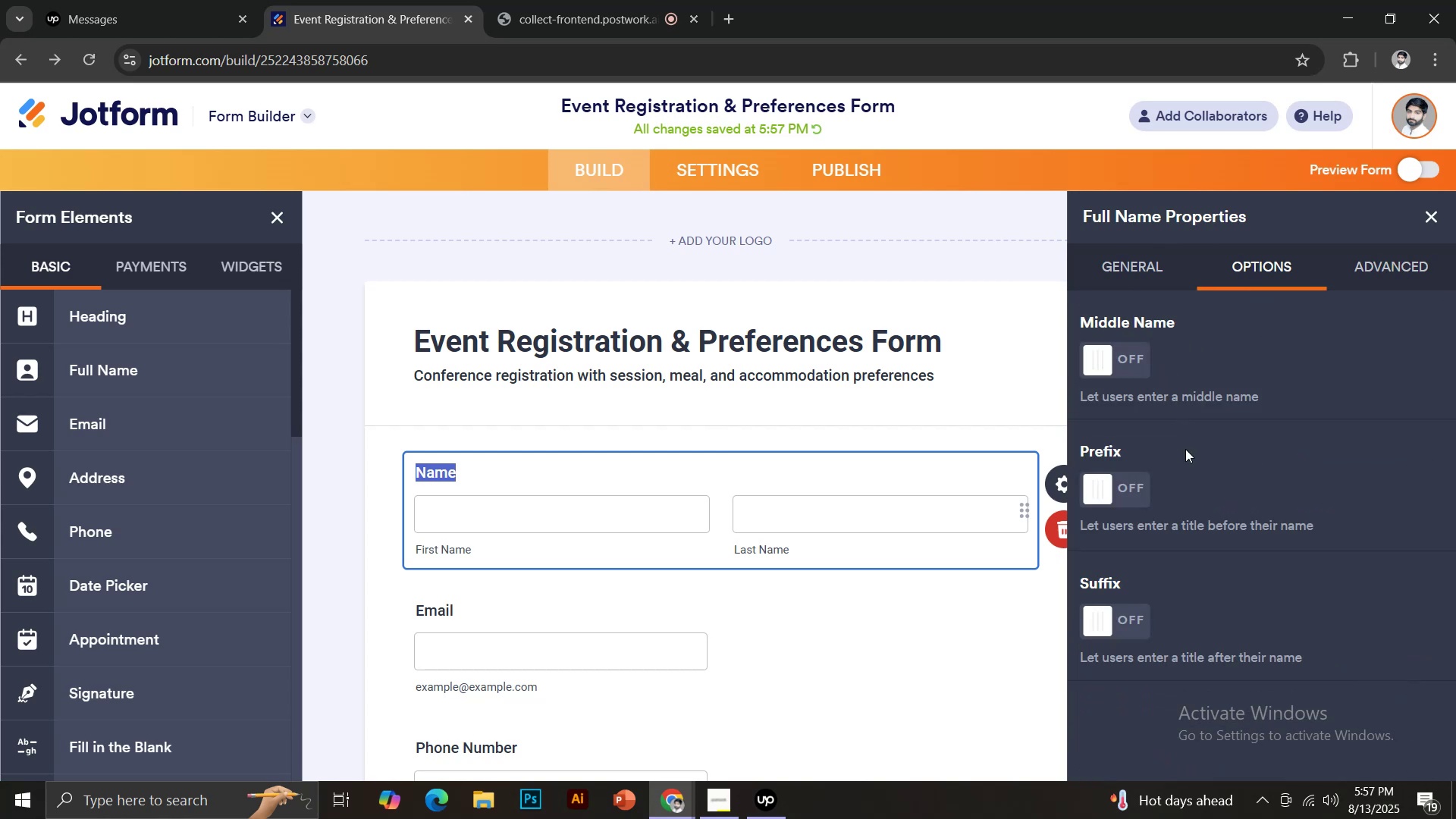 
left_click([1141, 279])
 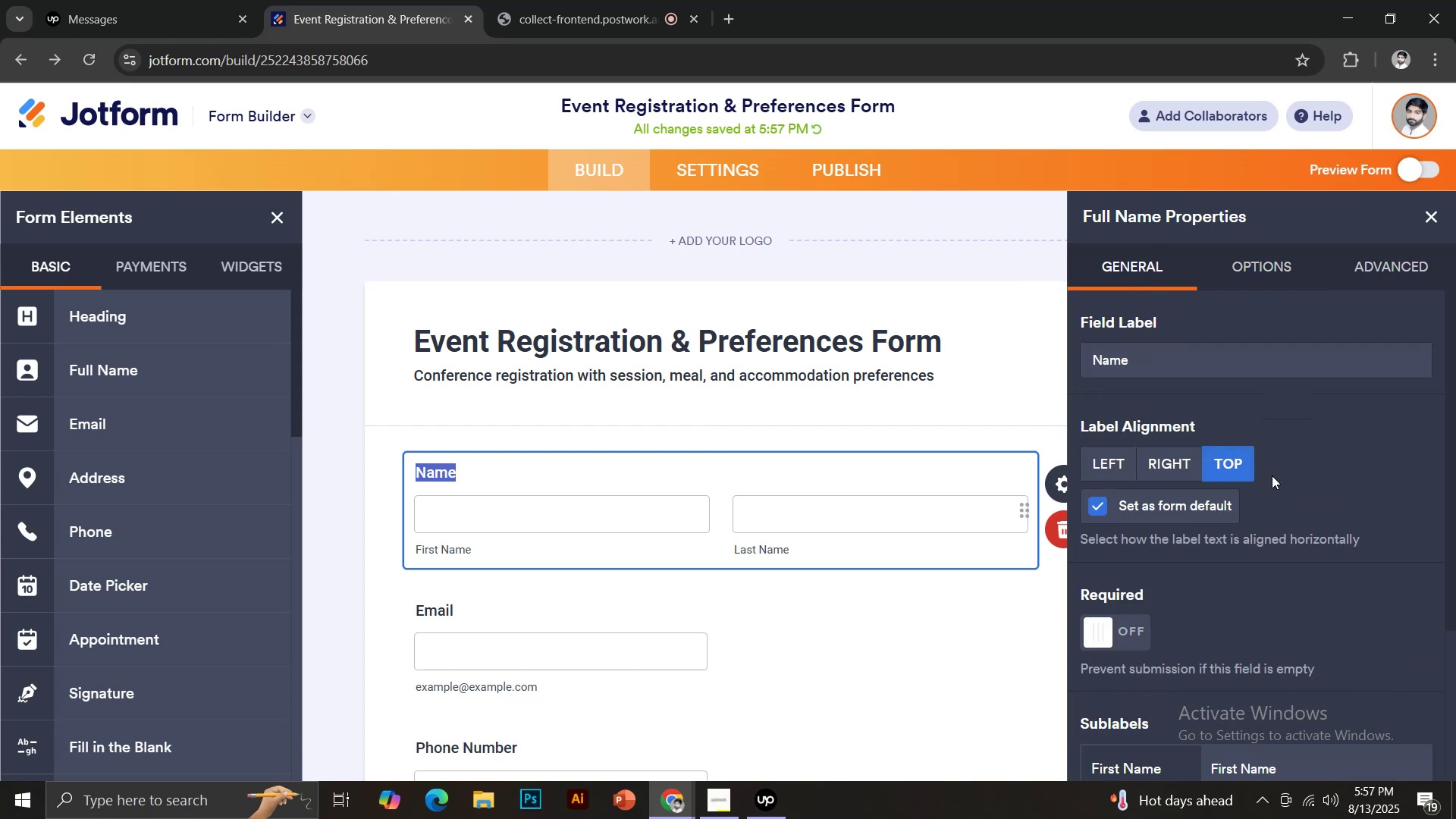 
scroll: coordinate [1292, 497], scroll_direction: down, amount: 2.0
 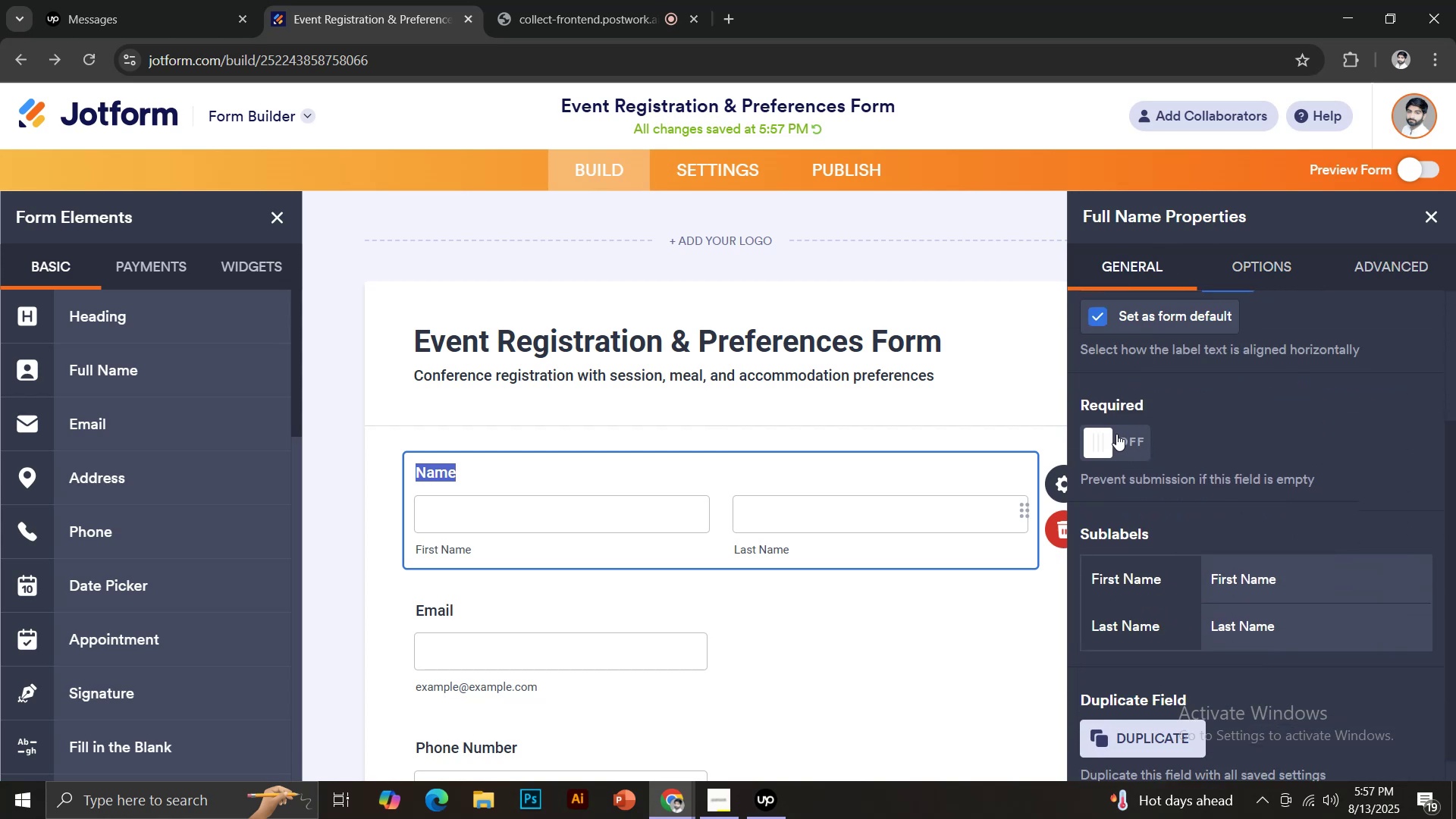 
left_click([1116, 433])
 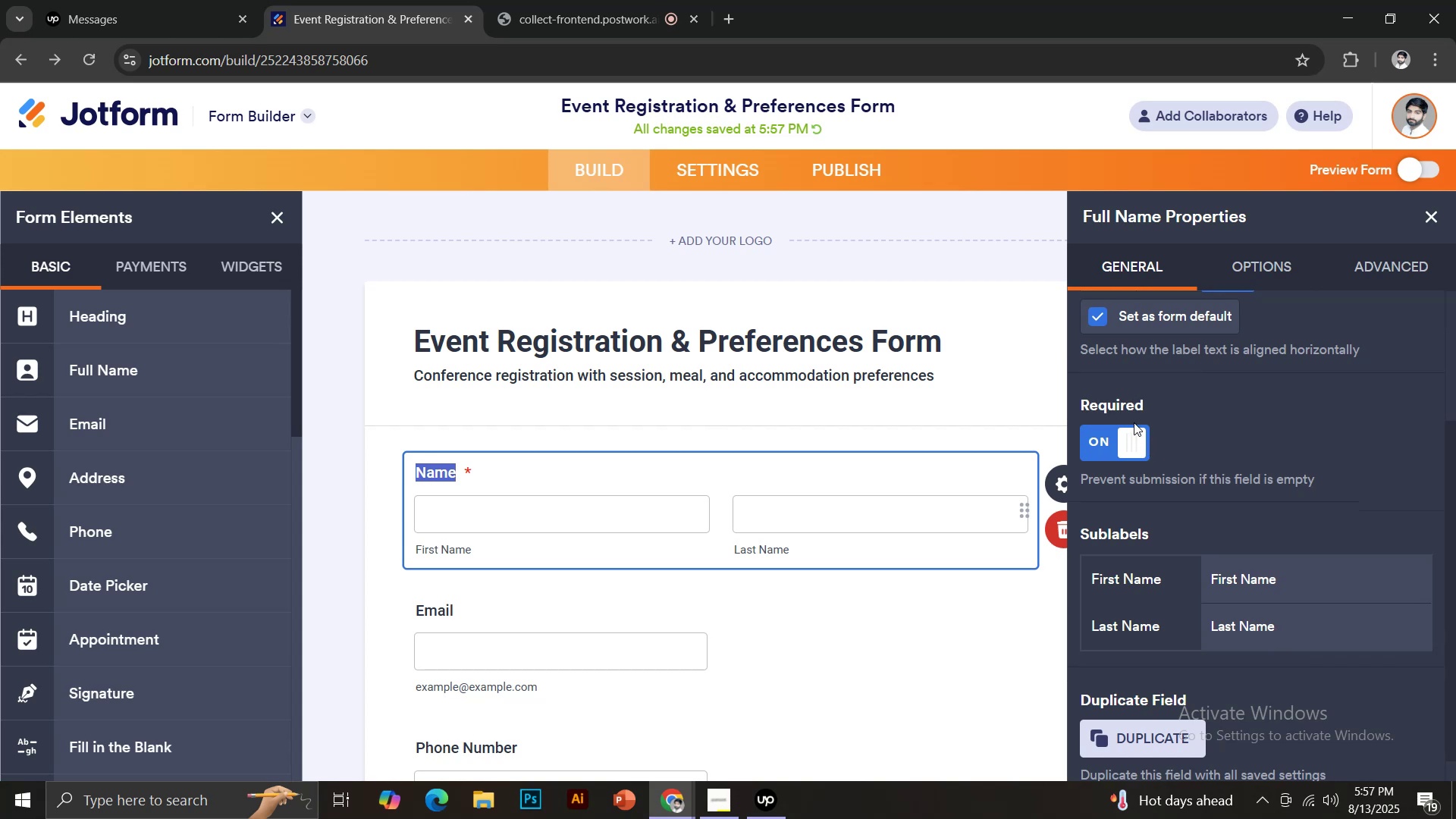 
scroll: coordinate [826, 500], scroll_direction: down, amount: 2.0
 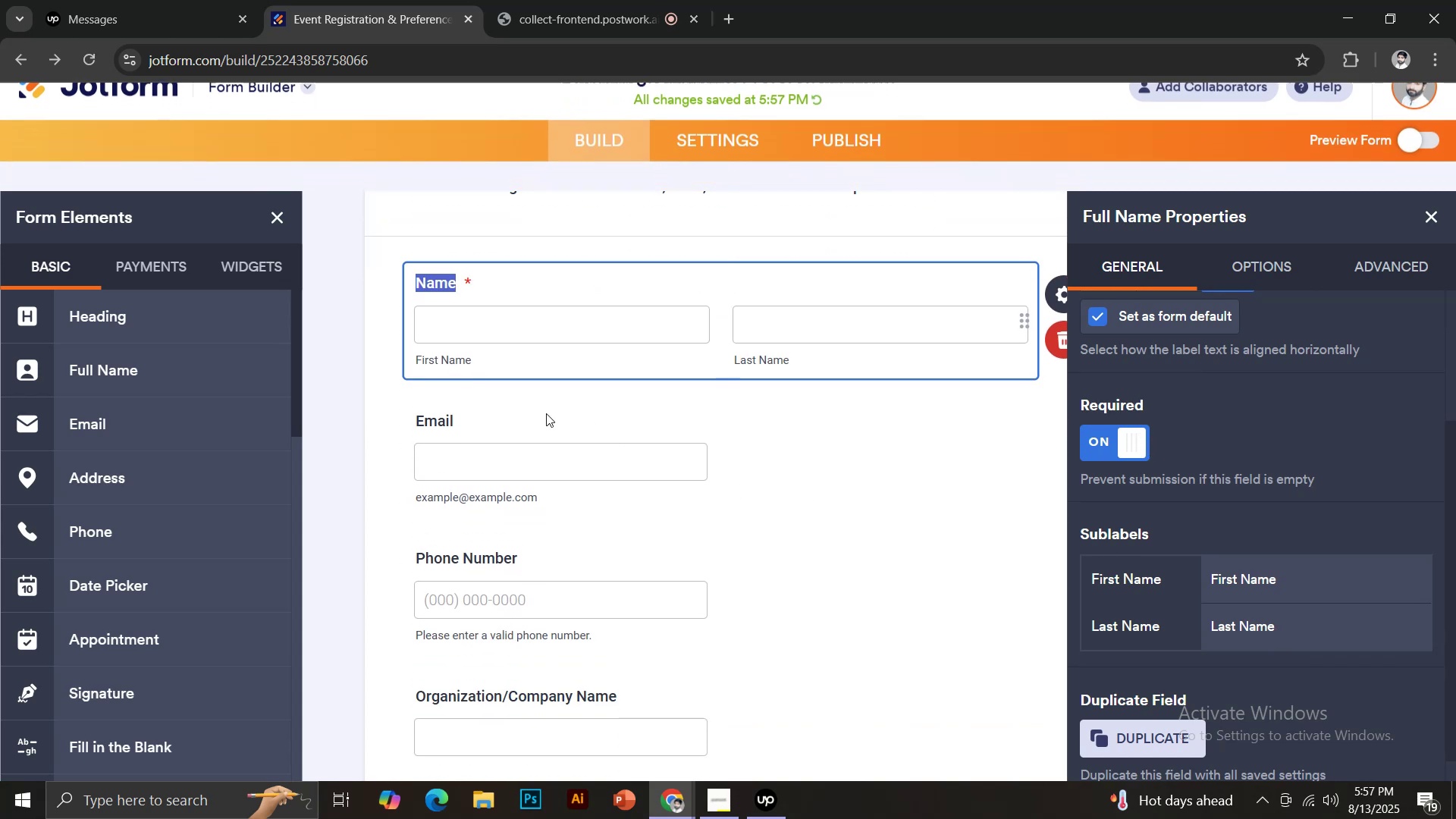 
left_click([542, 415])
 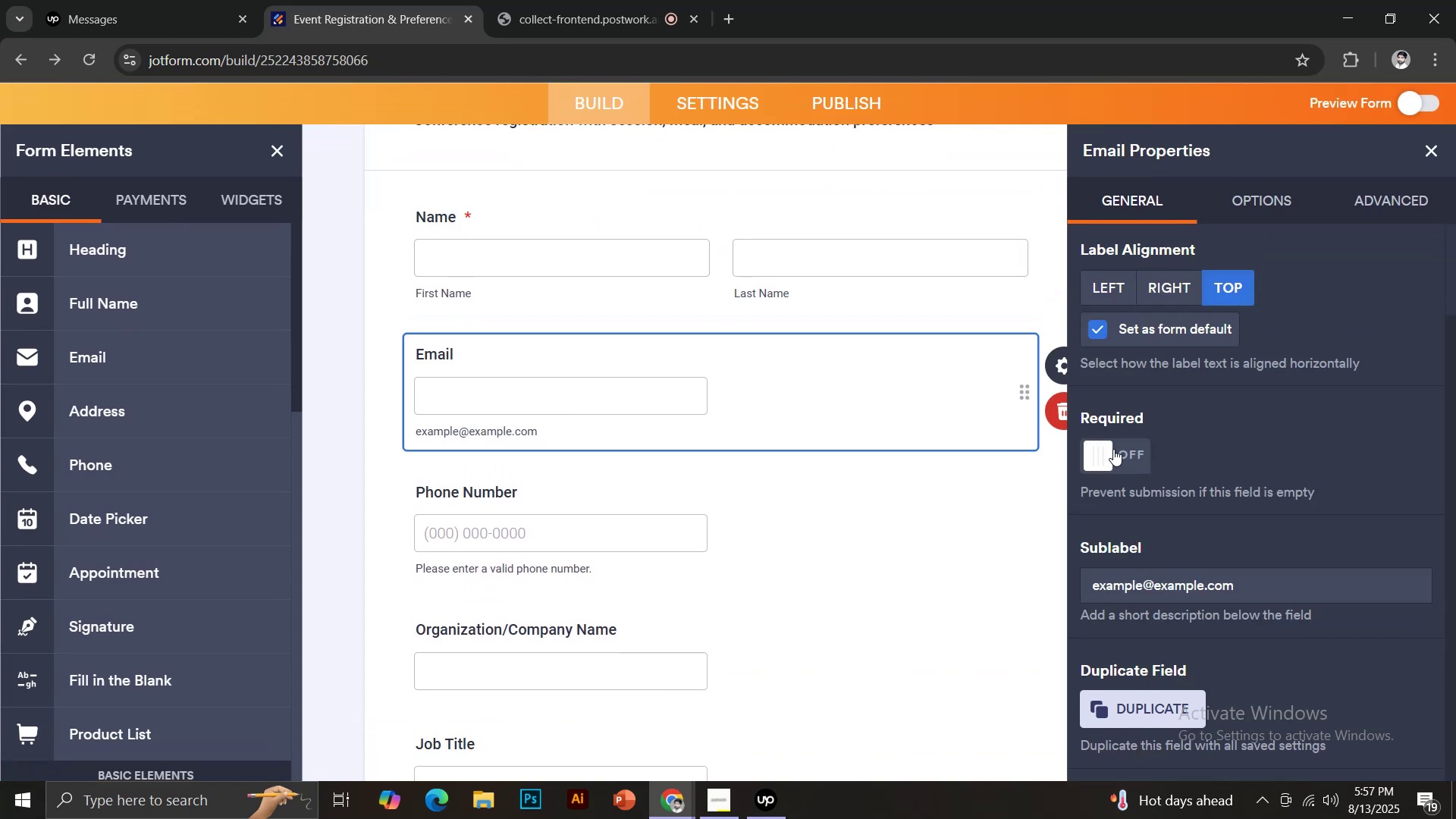 
left_click([1128, 453])
 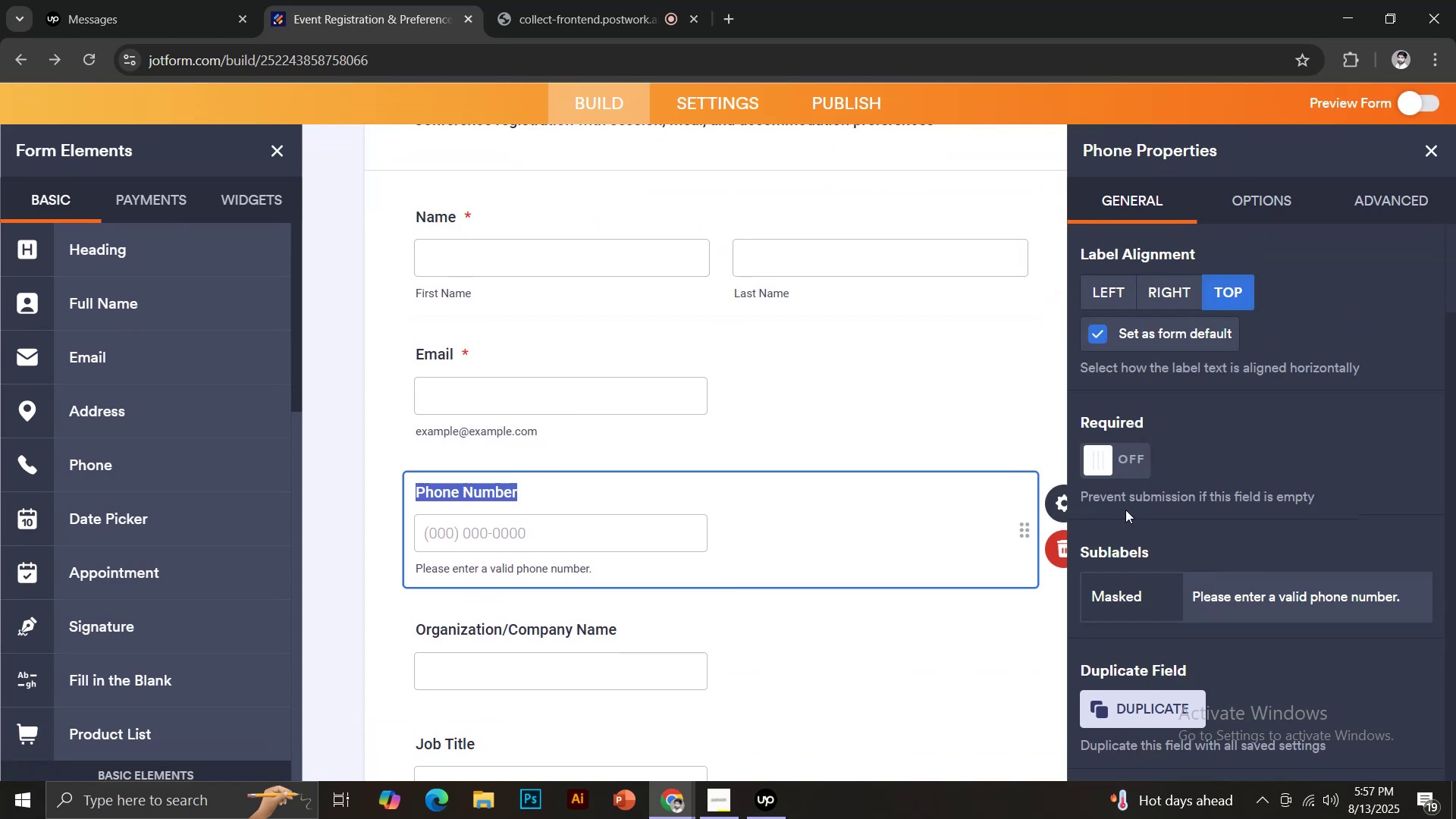 
left_click([1134, 467])
 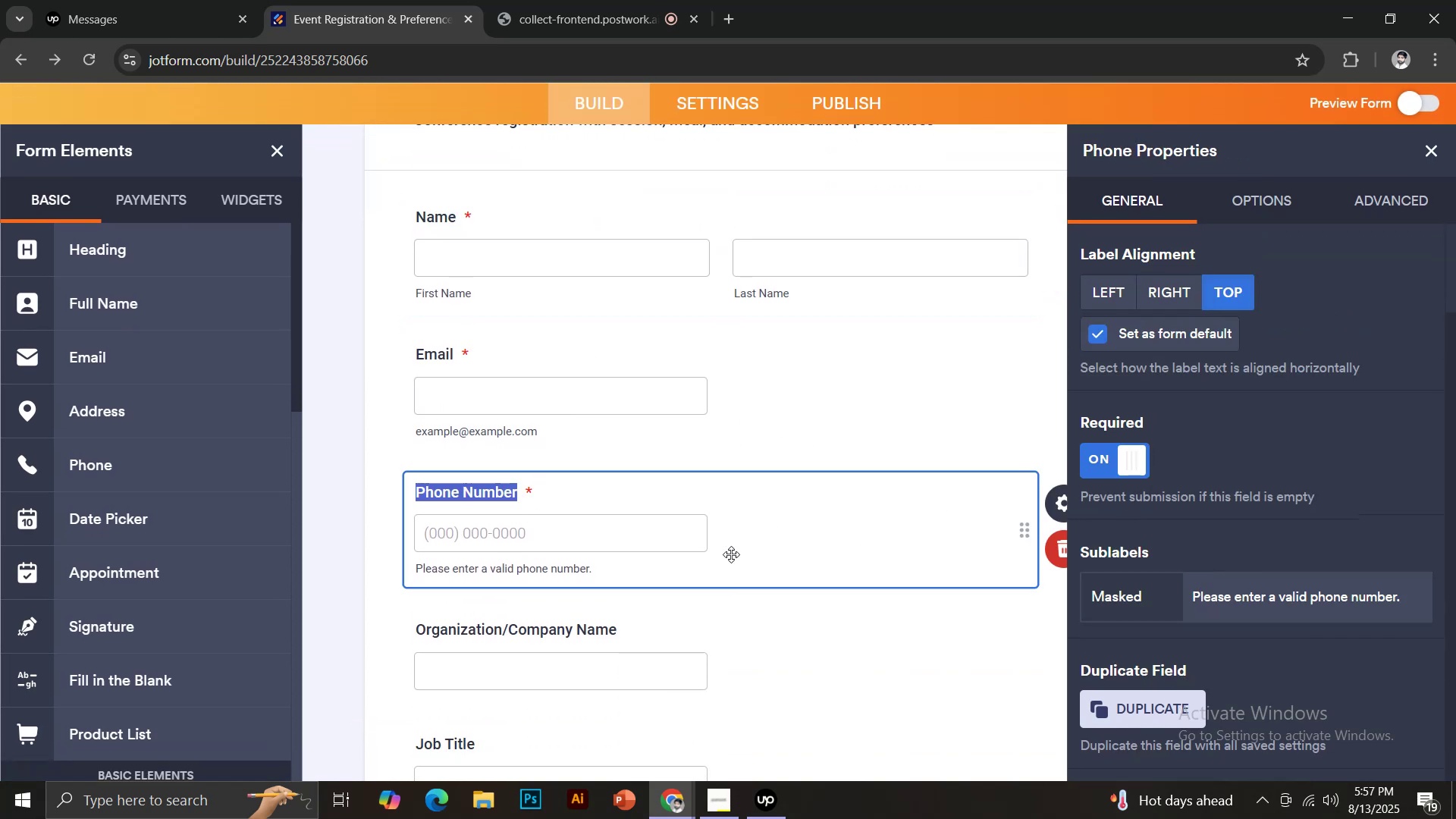 
scroll: coordinate [731, 554], scroll_direction: down, amount: 2.0
 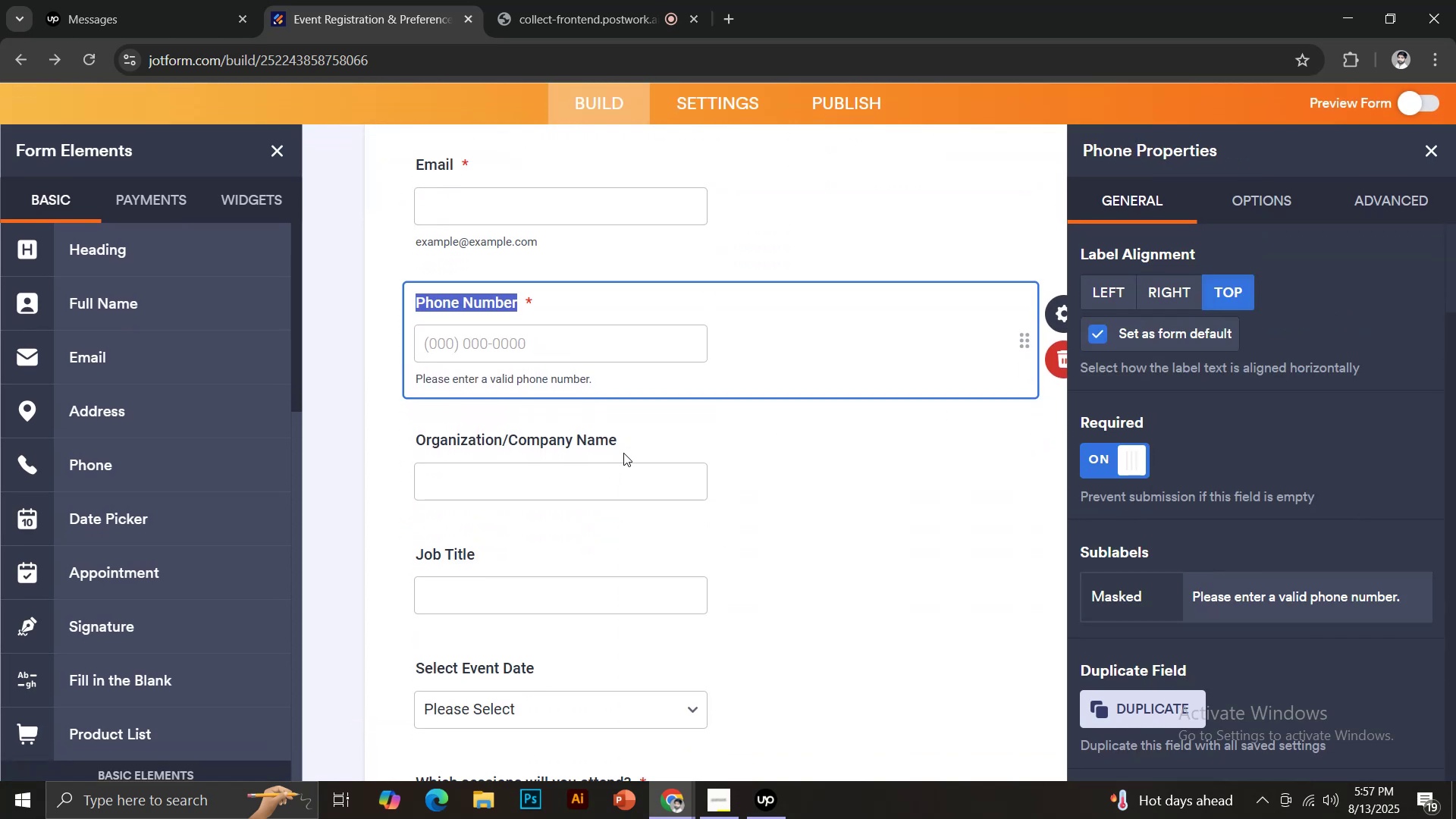 
left_click([627, 438])
 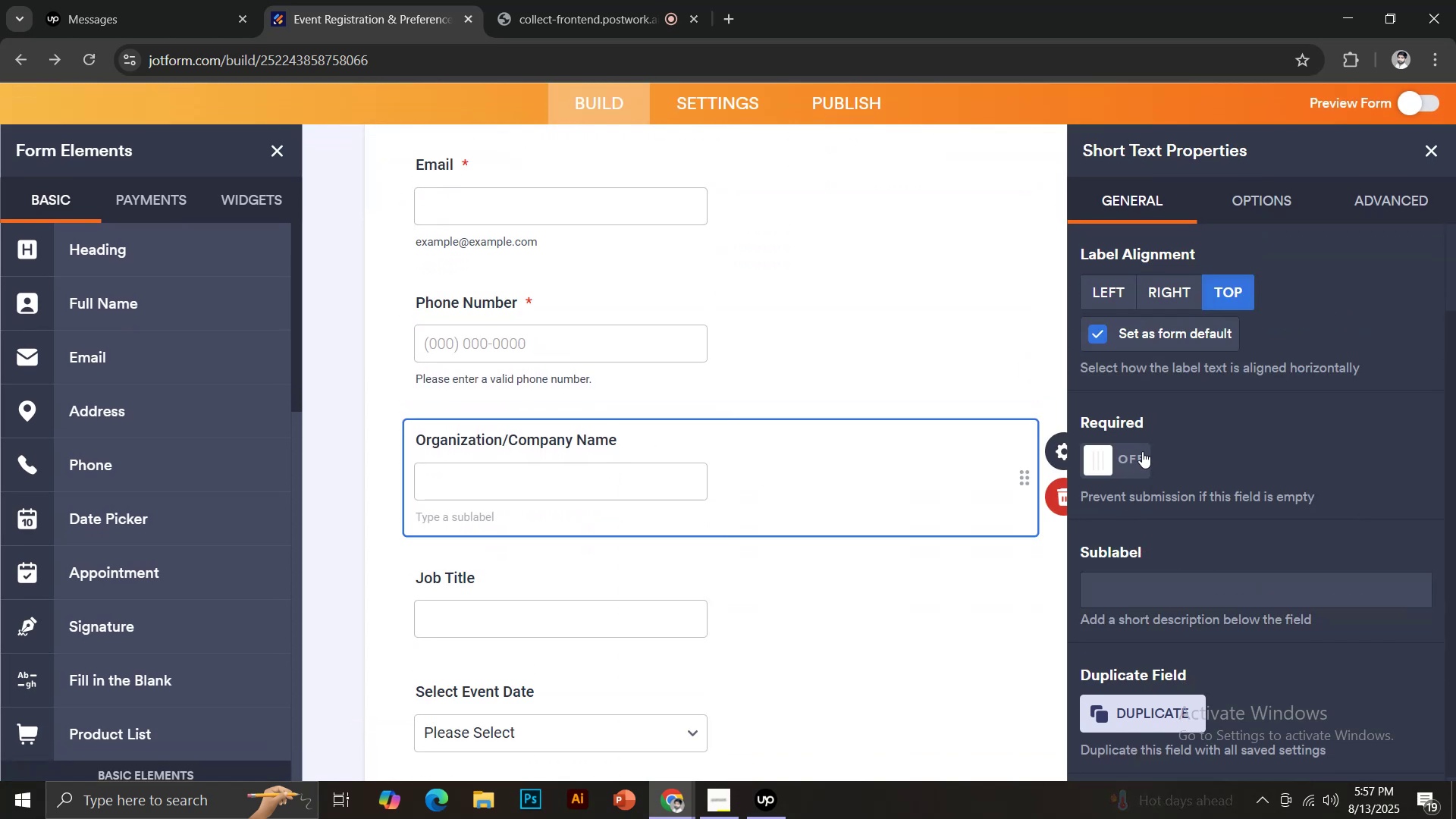 
left_click([1135, 453])
 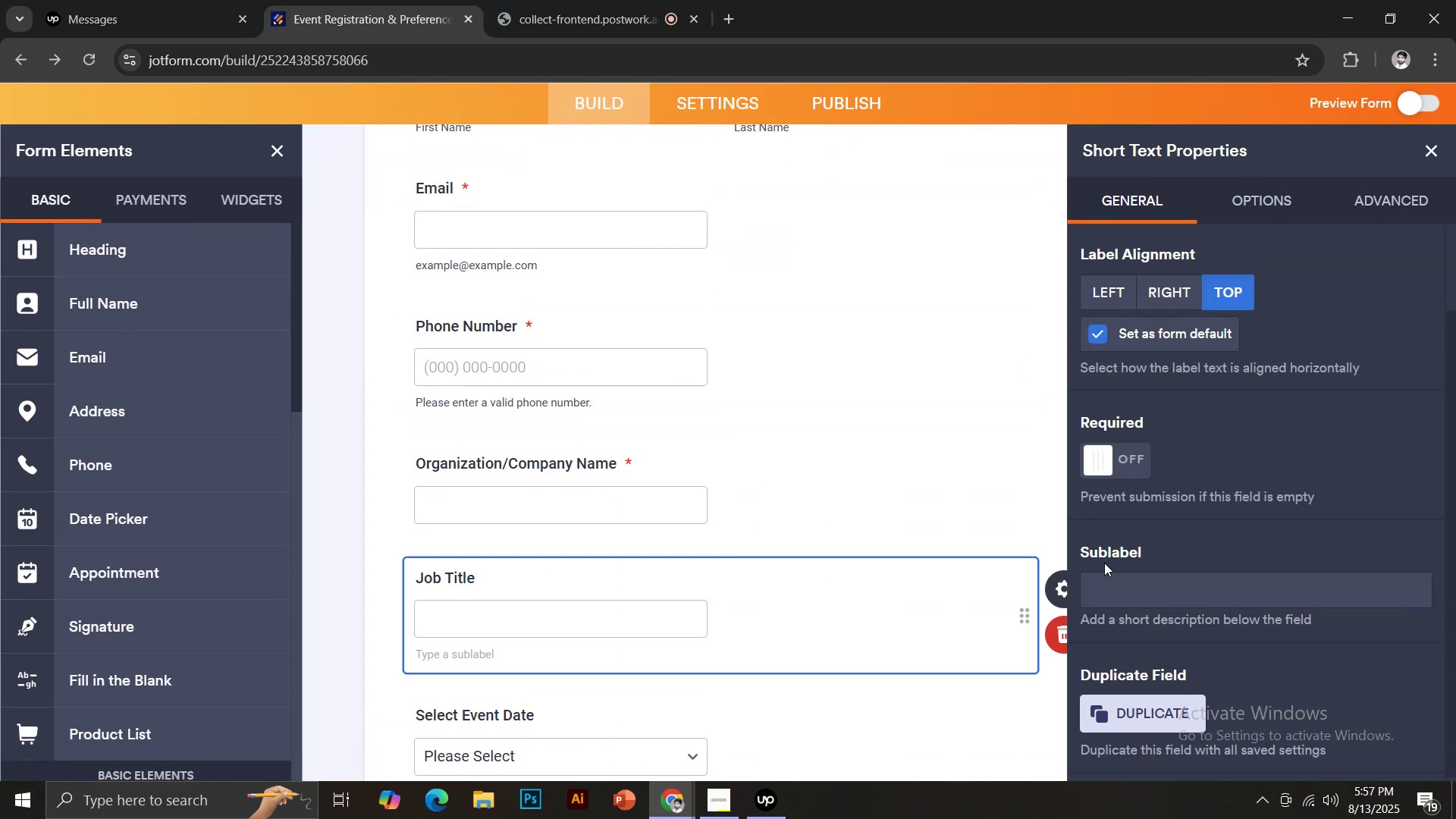 
left_click([1124, 463])
 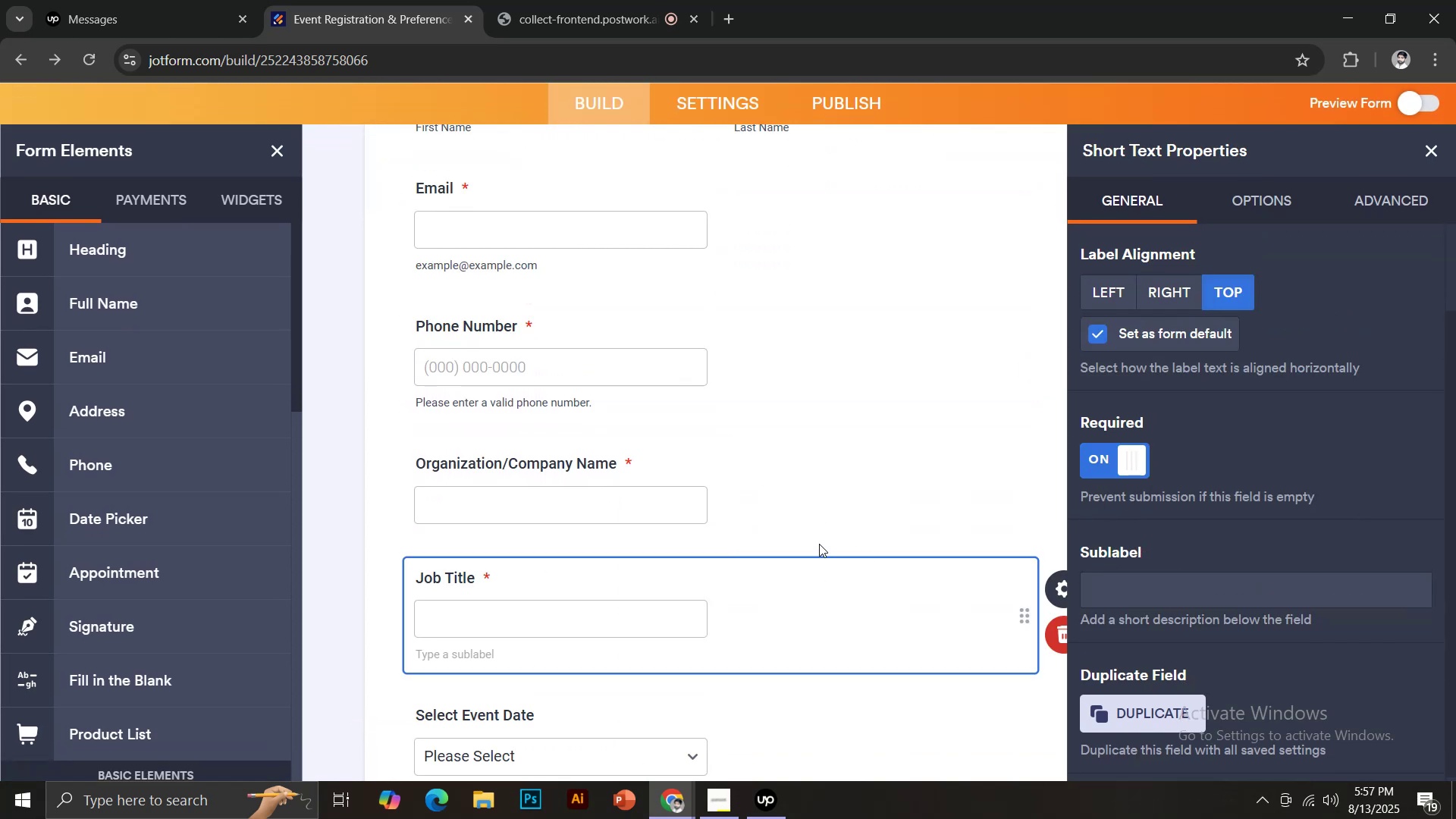 
scroll: coordinate [819, 544], scroll_direction: down, amount: 2.0
 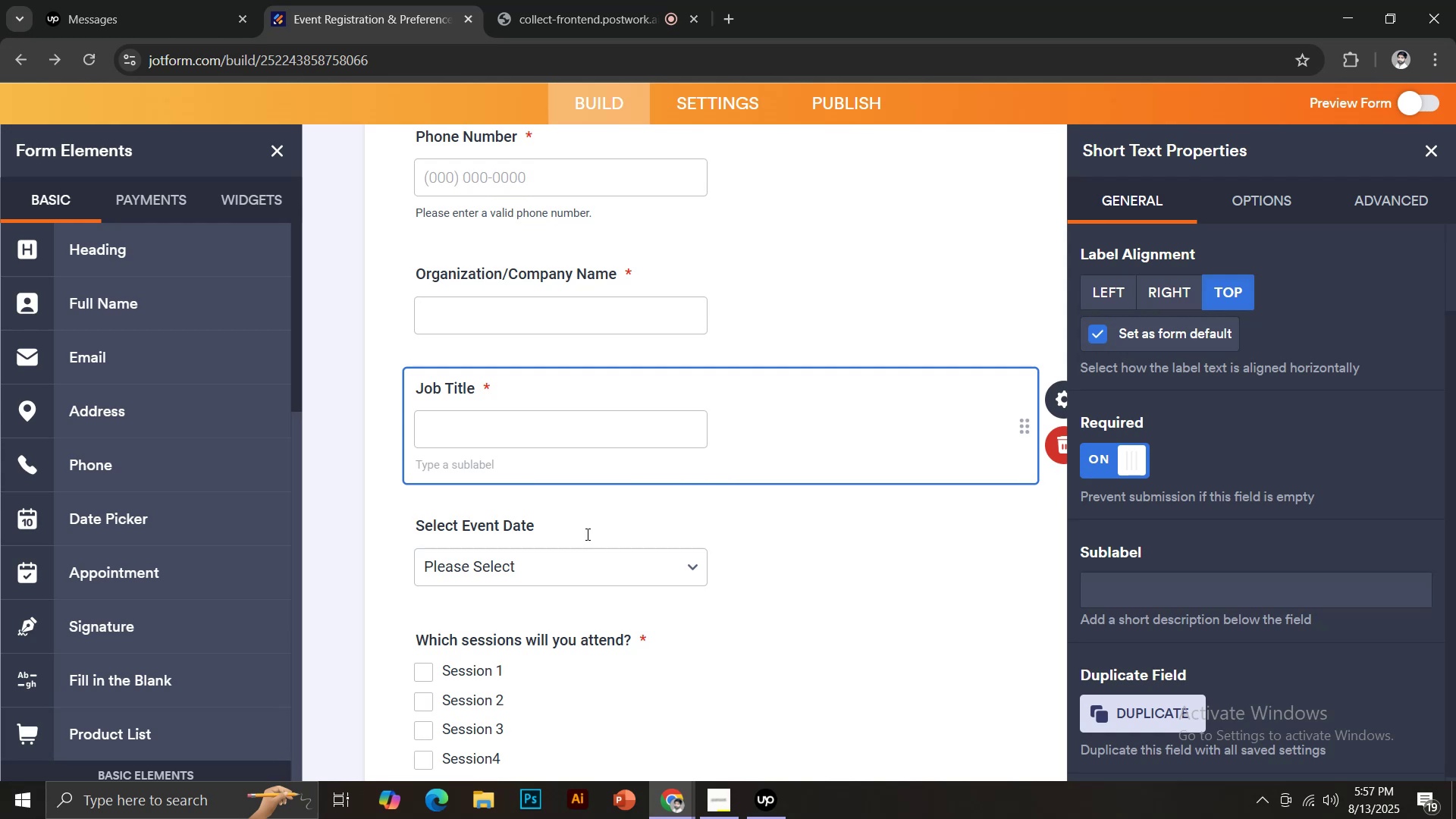 
left_click([580, 529])
 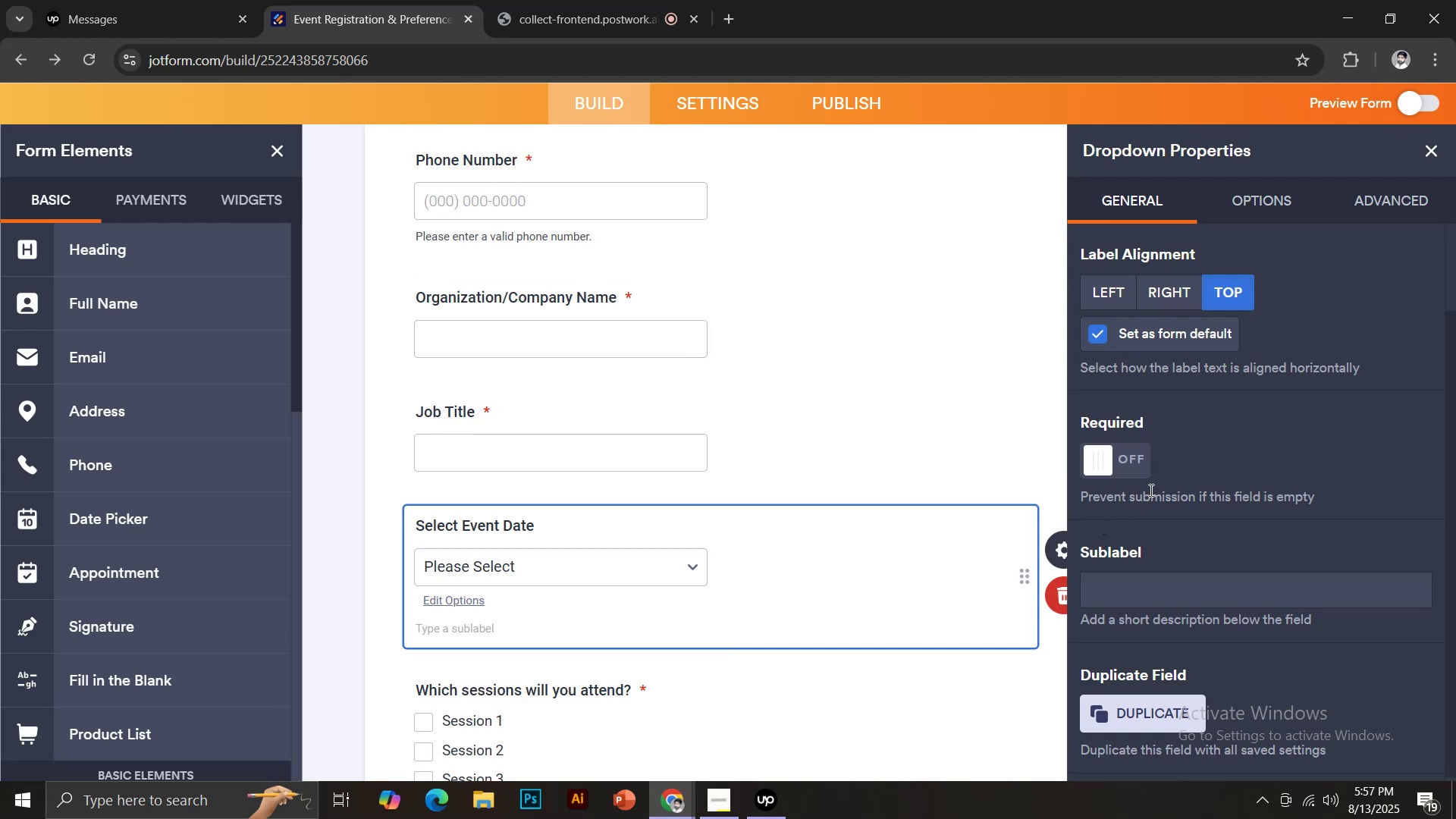 
left_click_drag(start_coordinate=[1149, 465], to_coordinate=[1144, 466])
 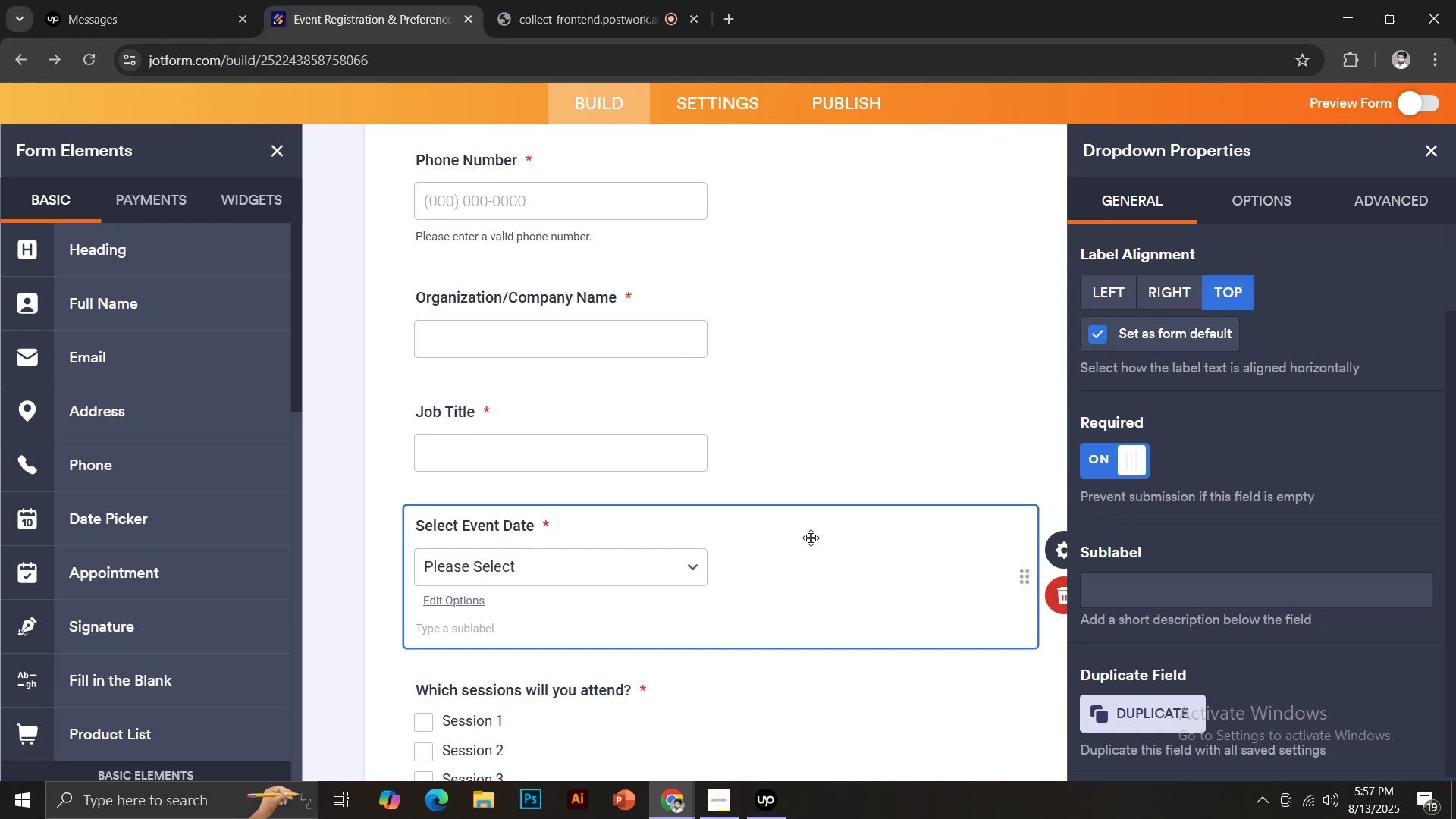 
scroll: coordinate [638, 549], scroll_direction: down, amount: 4.0
 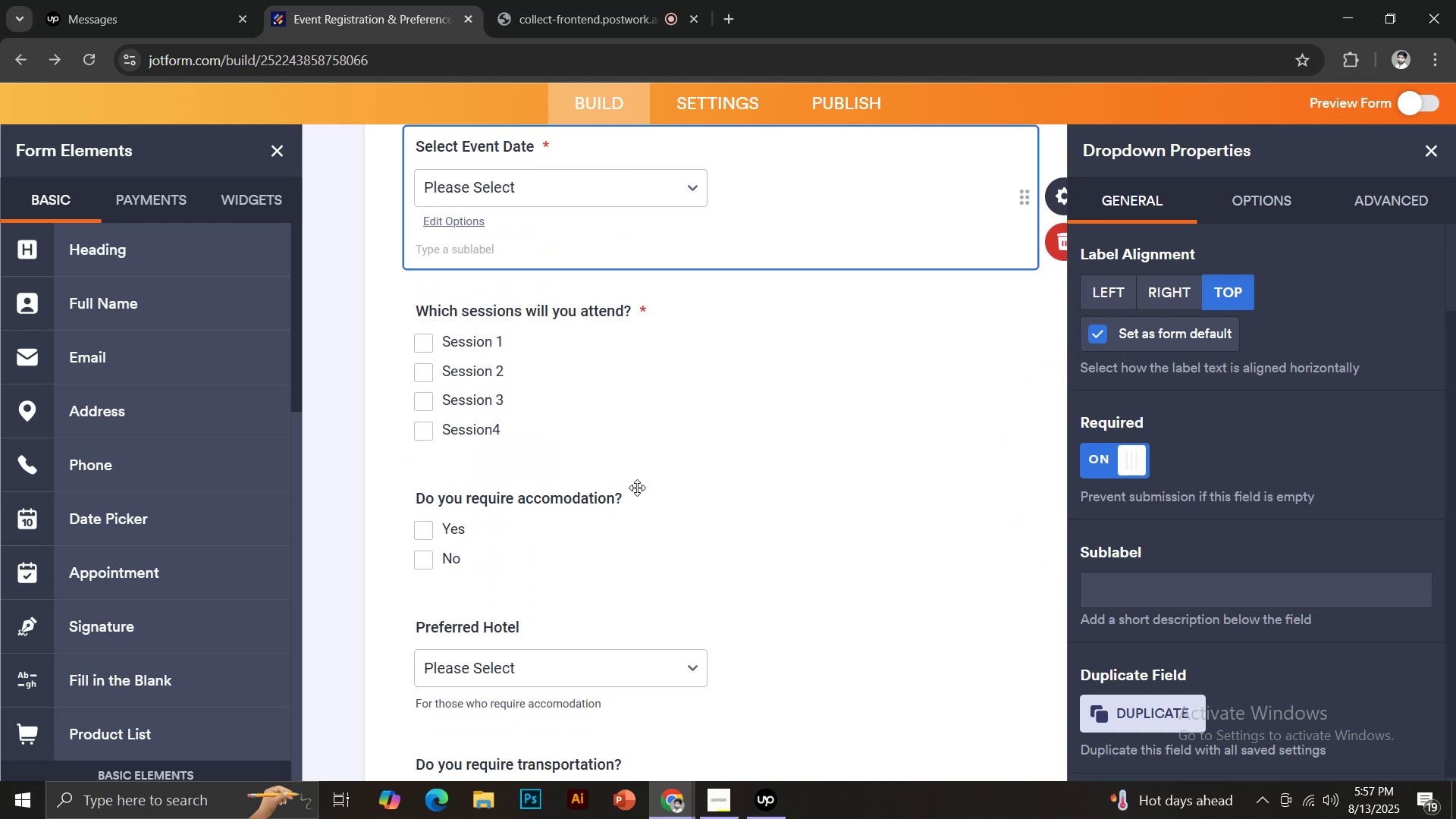 
left_click([636, 488])
 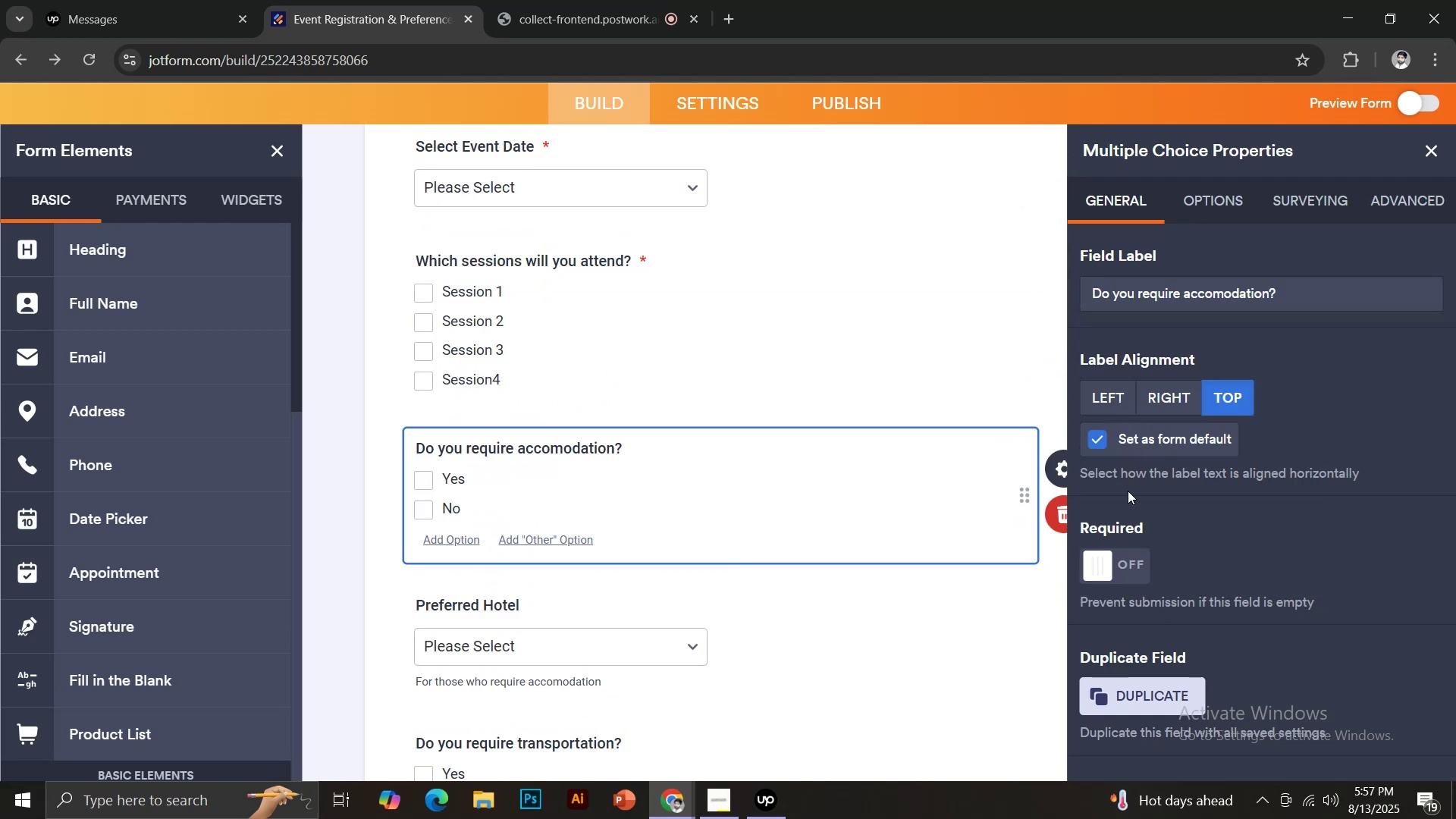 
left_click([1129, 554])
 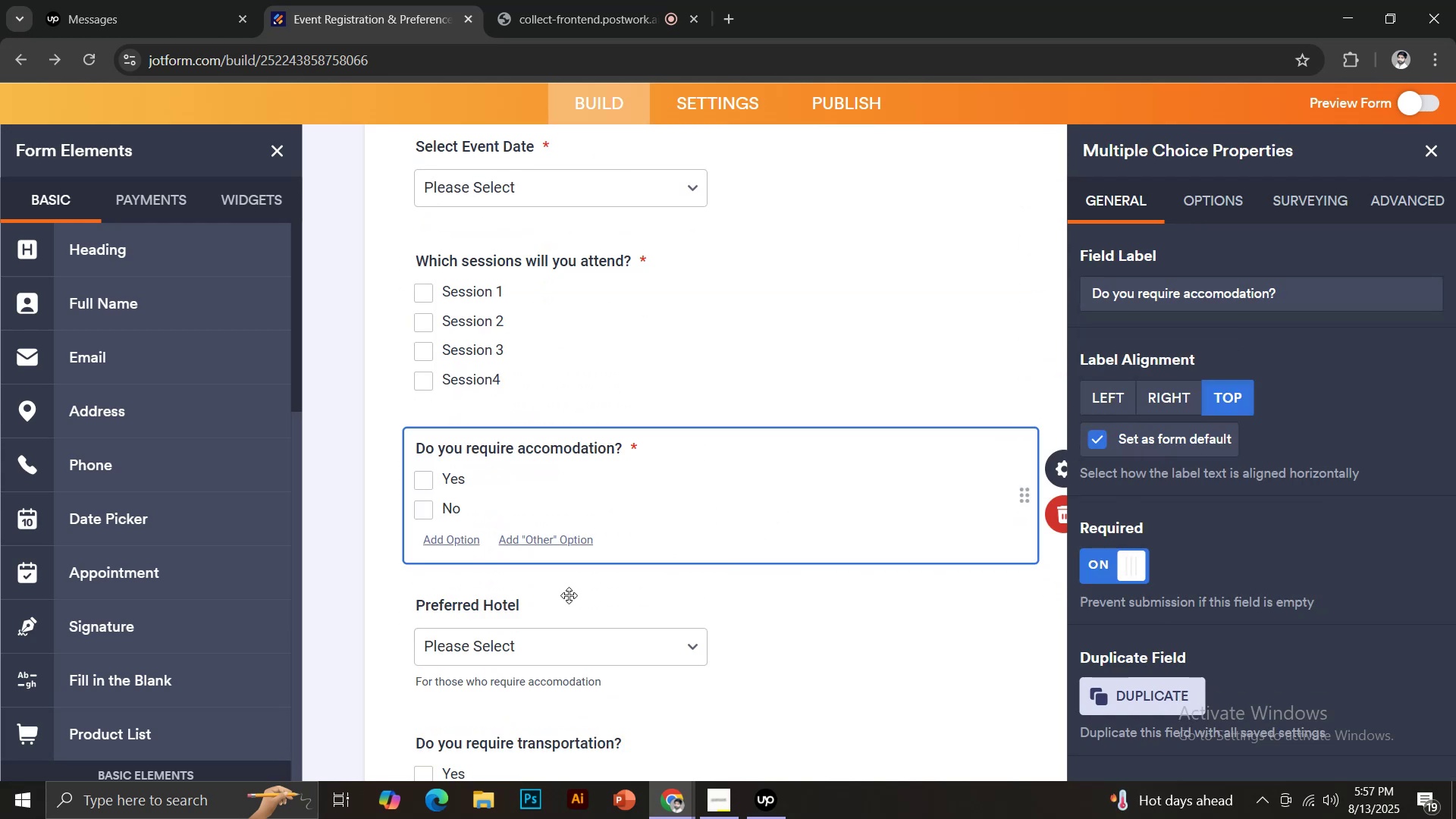 
left_click([564, 594])
 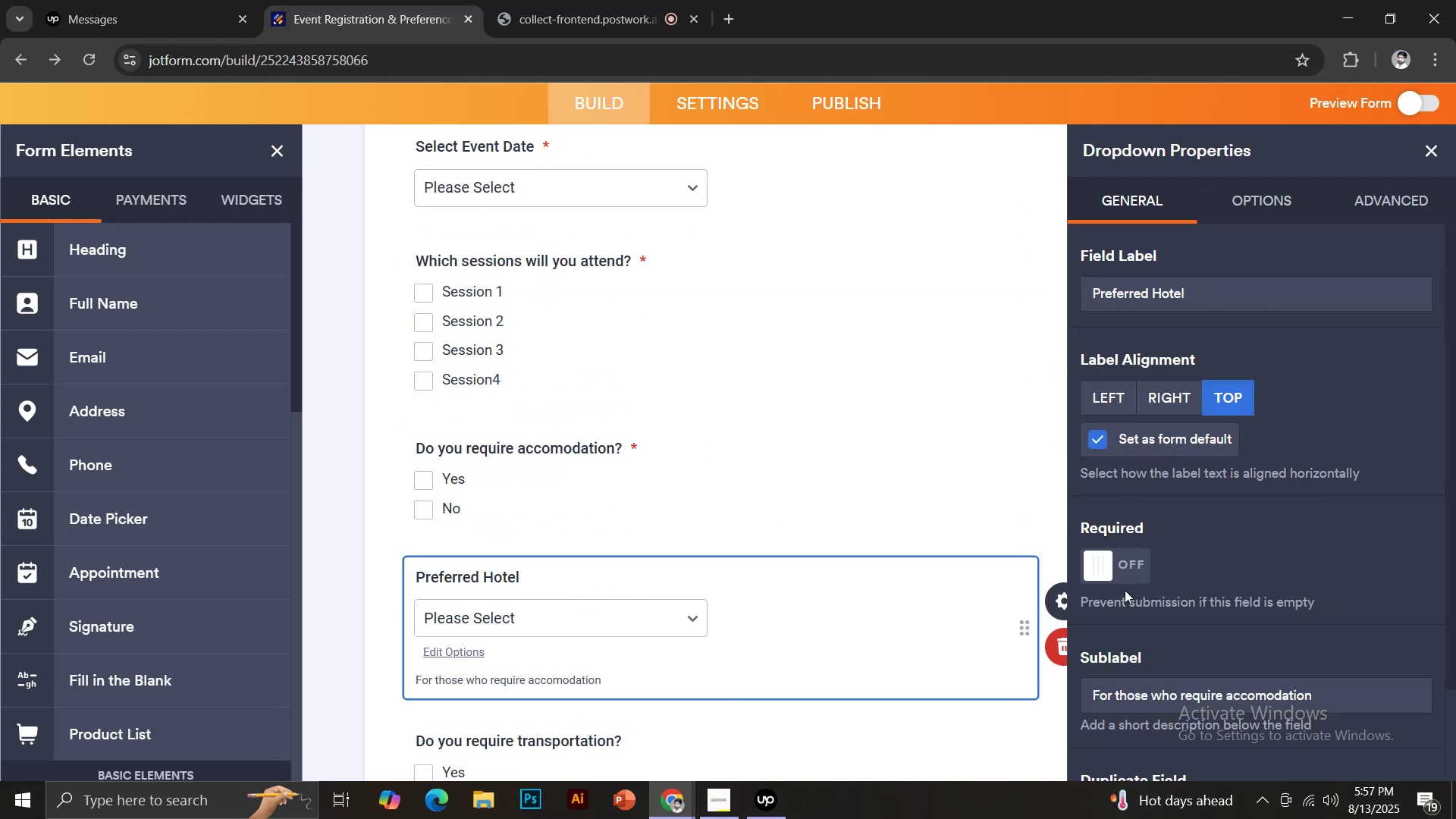 
left_click([1140, 565])
 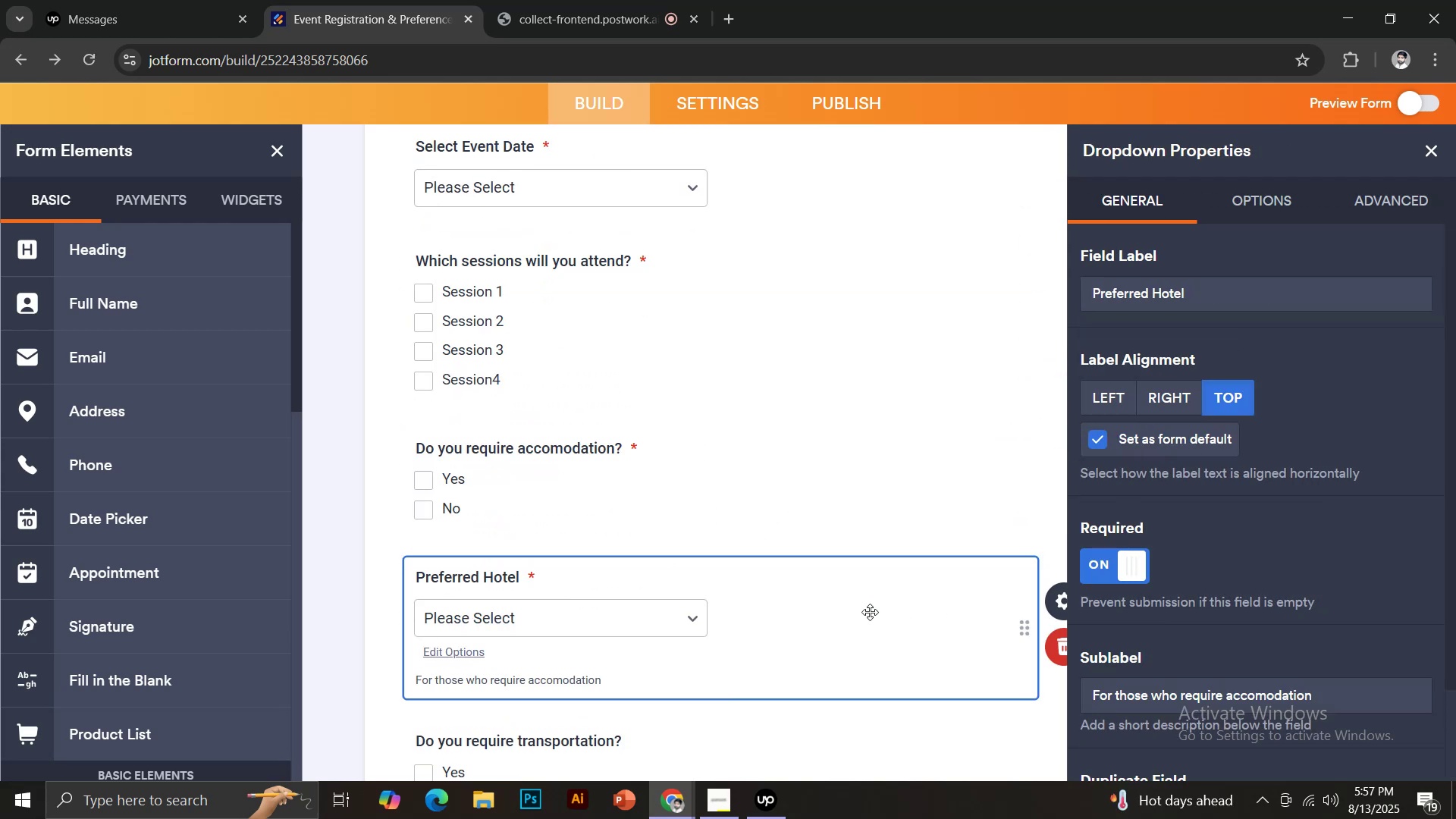 
scroll: coordinate [870, 612], scroll_direction: down, amount: 2.0
 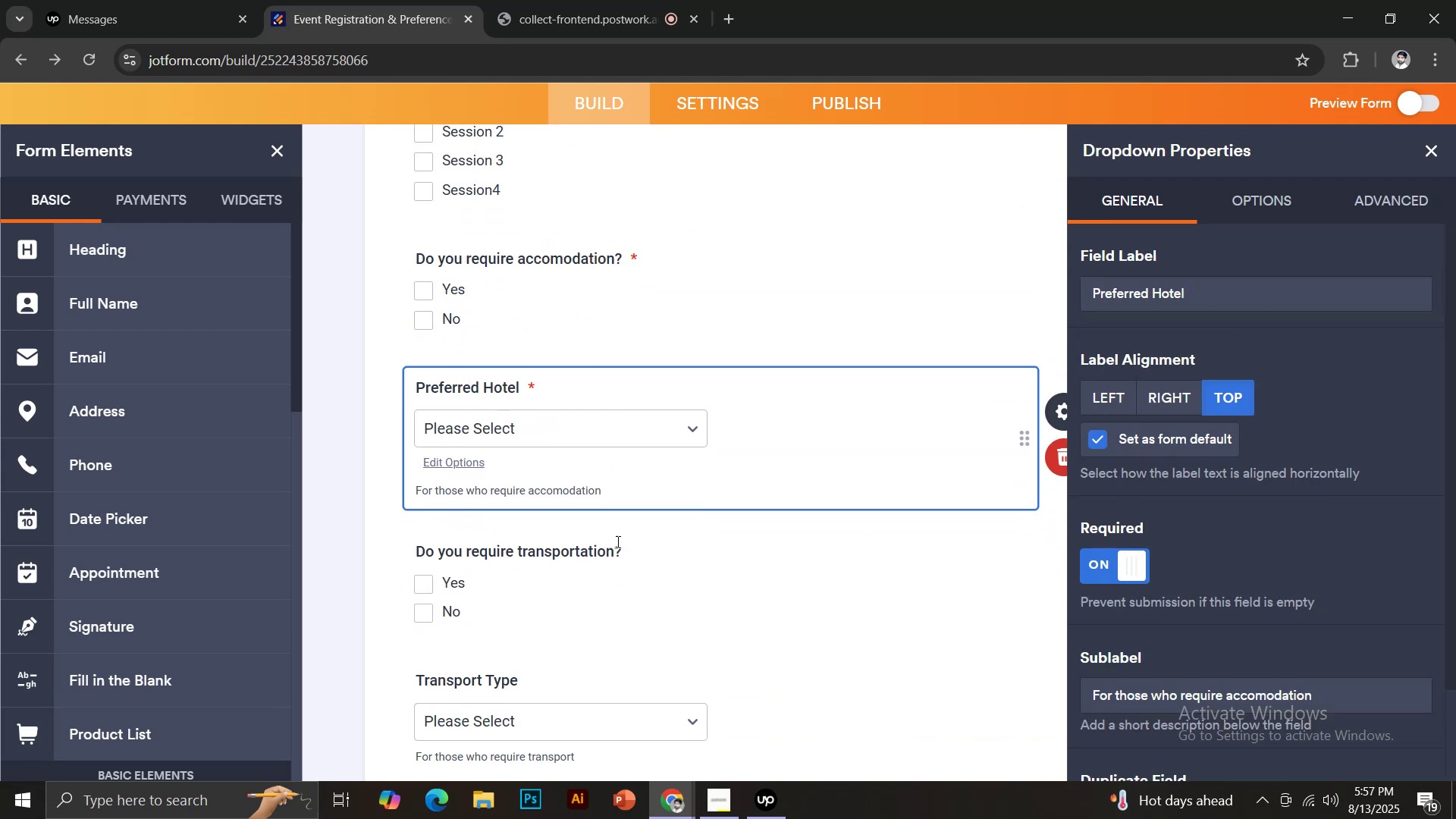 
left_click([625, 547])
 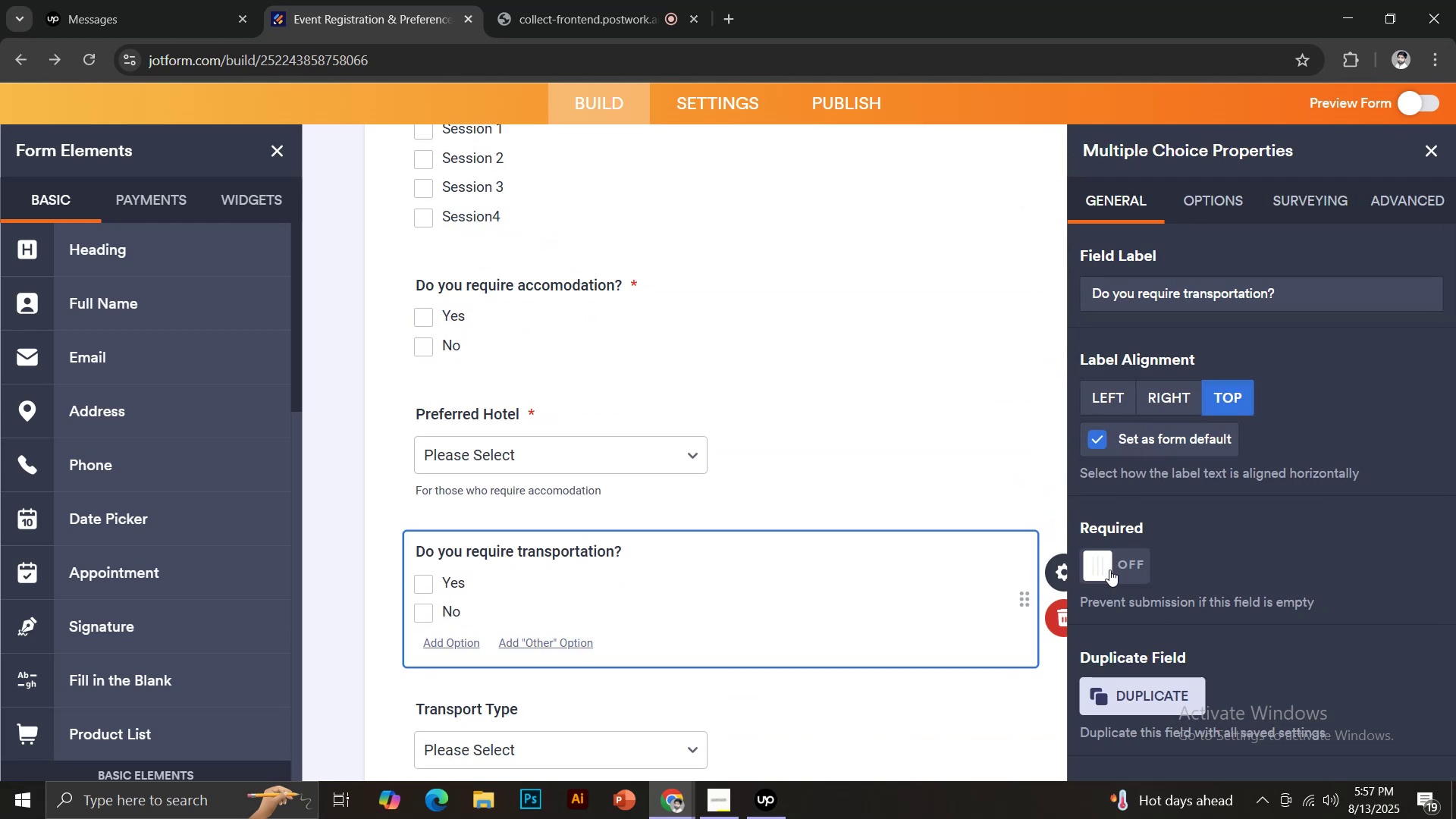 
left_click([1128, 568])
 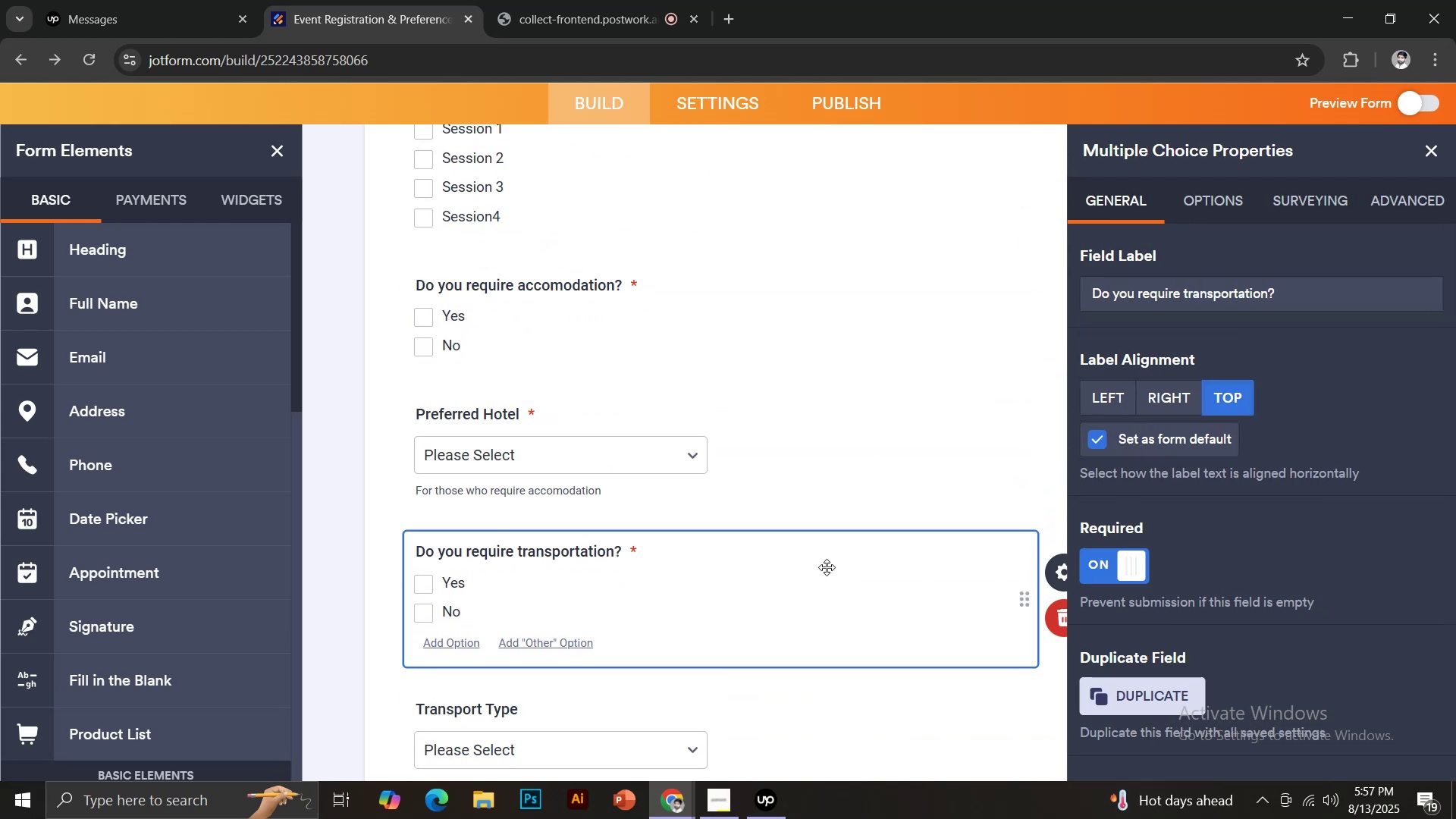 
scroll: coordinate [827, 567], scroll_direction: down, amount: 2.0
 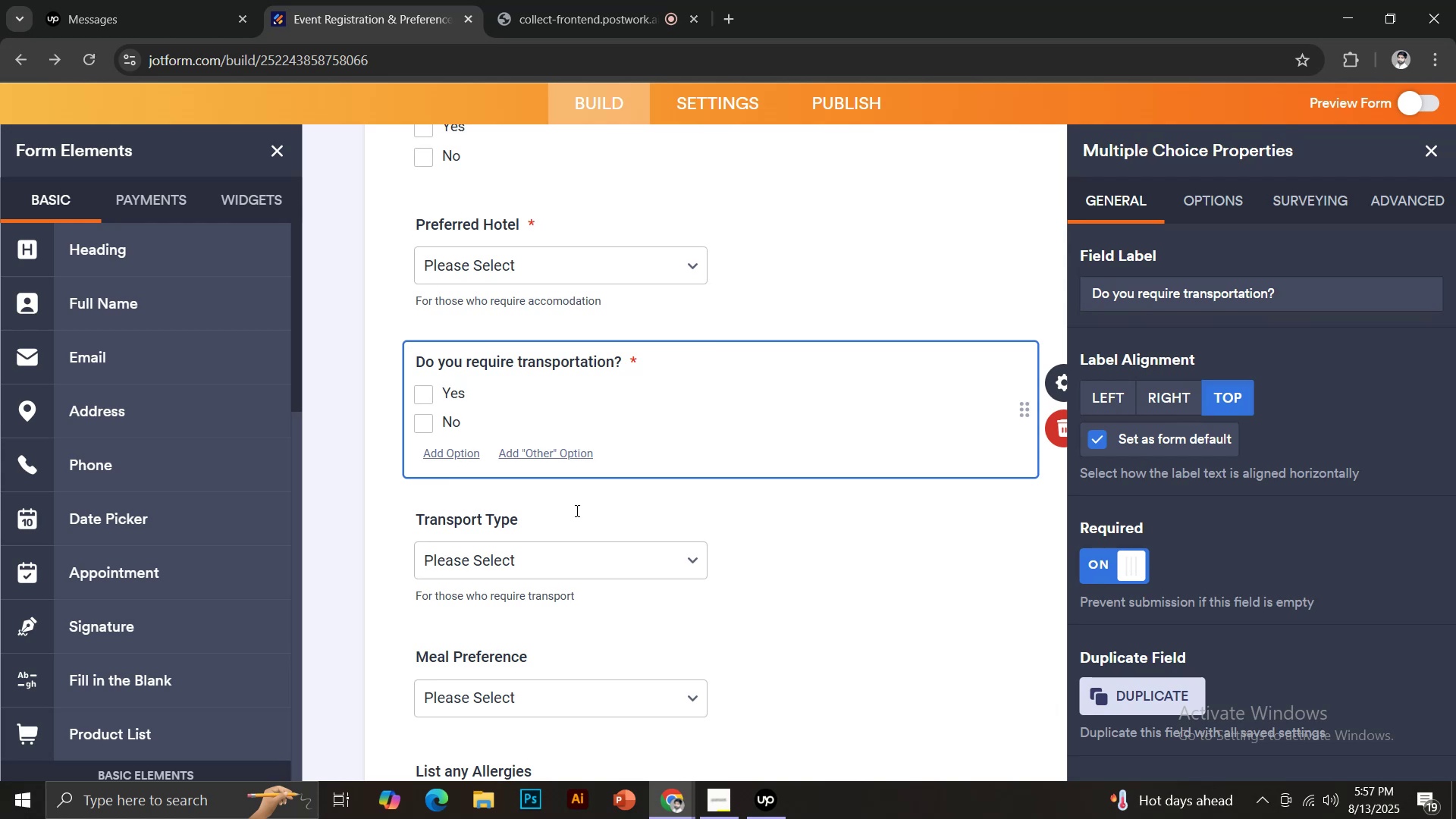 
left_click([576, 510])
 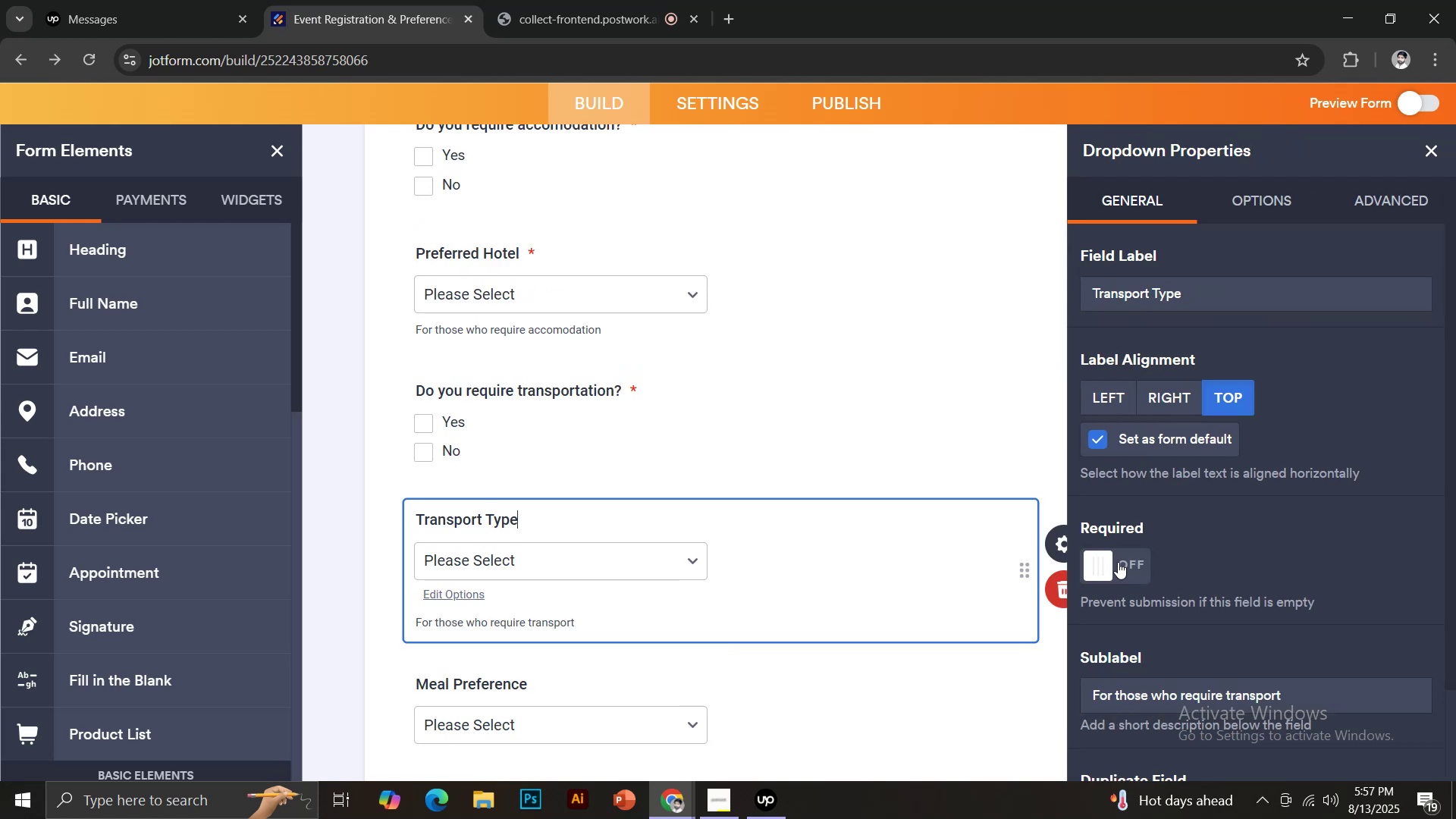 
wait(6.01)
 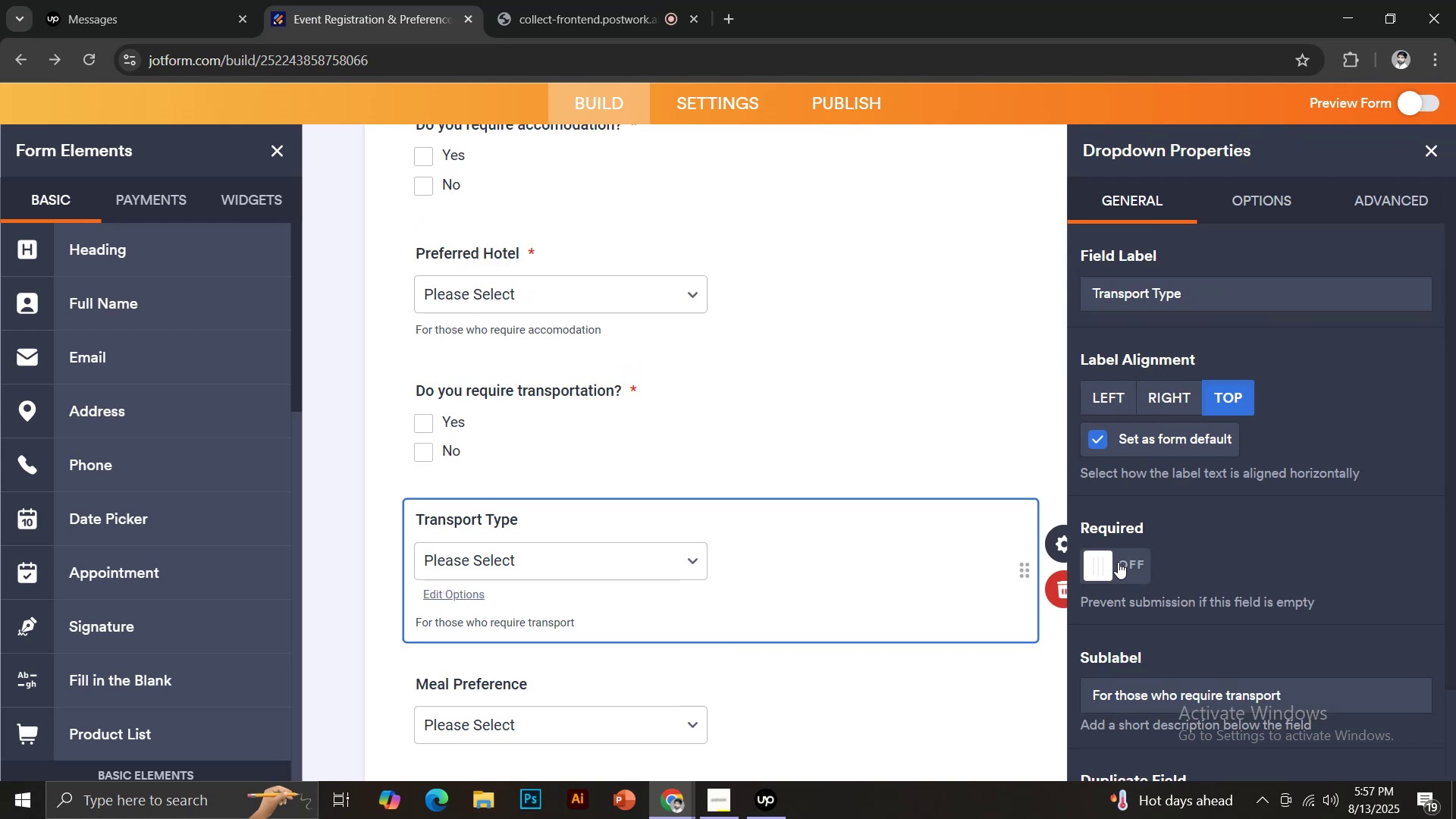 
scroll: coordinate [809, 548], scroll_direction: down, amount: 2.0
 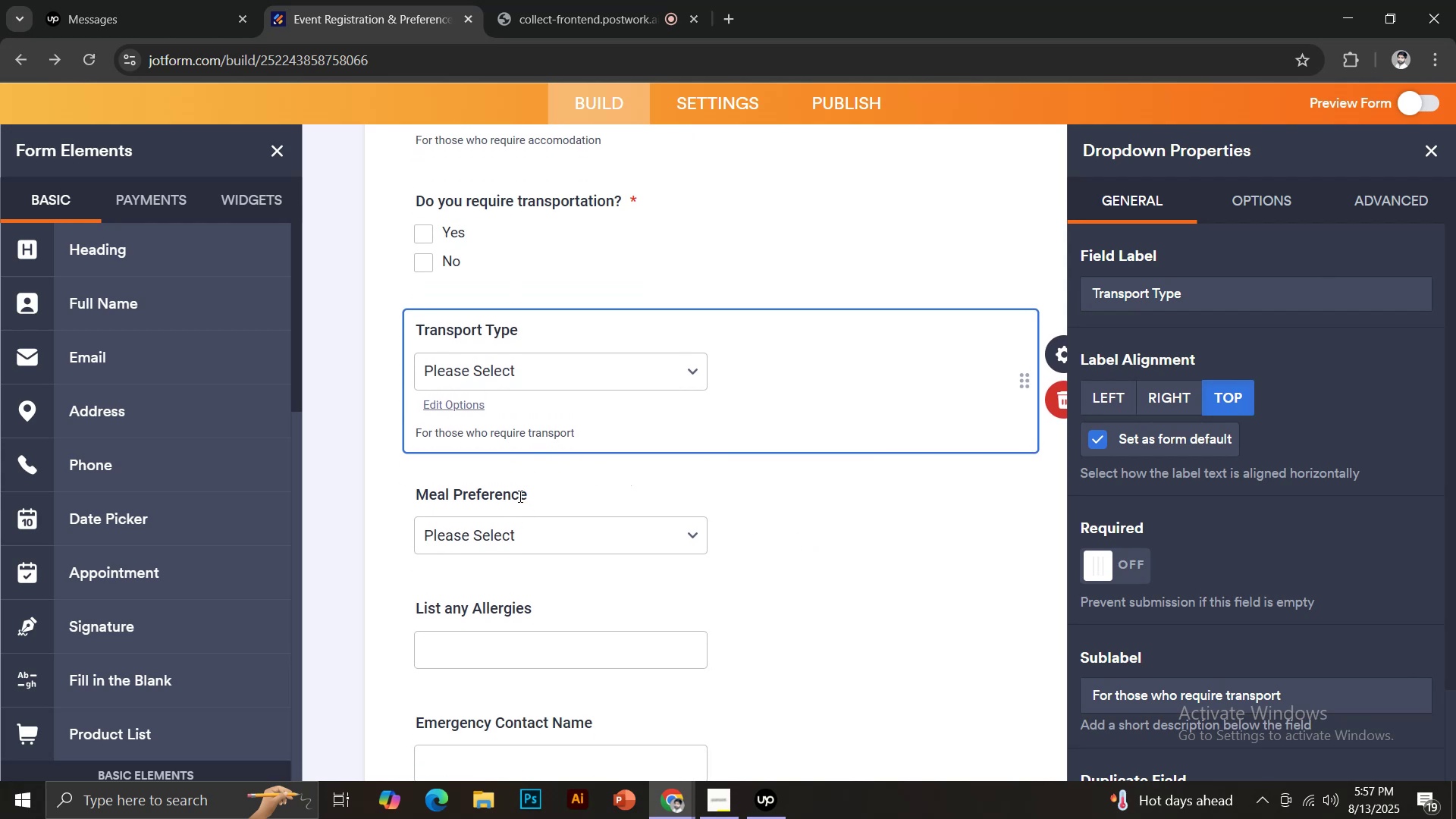 
scroll: coordinate [528, 493], scroll_direction: up, amount: 3.0
 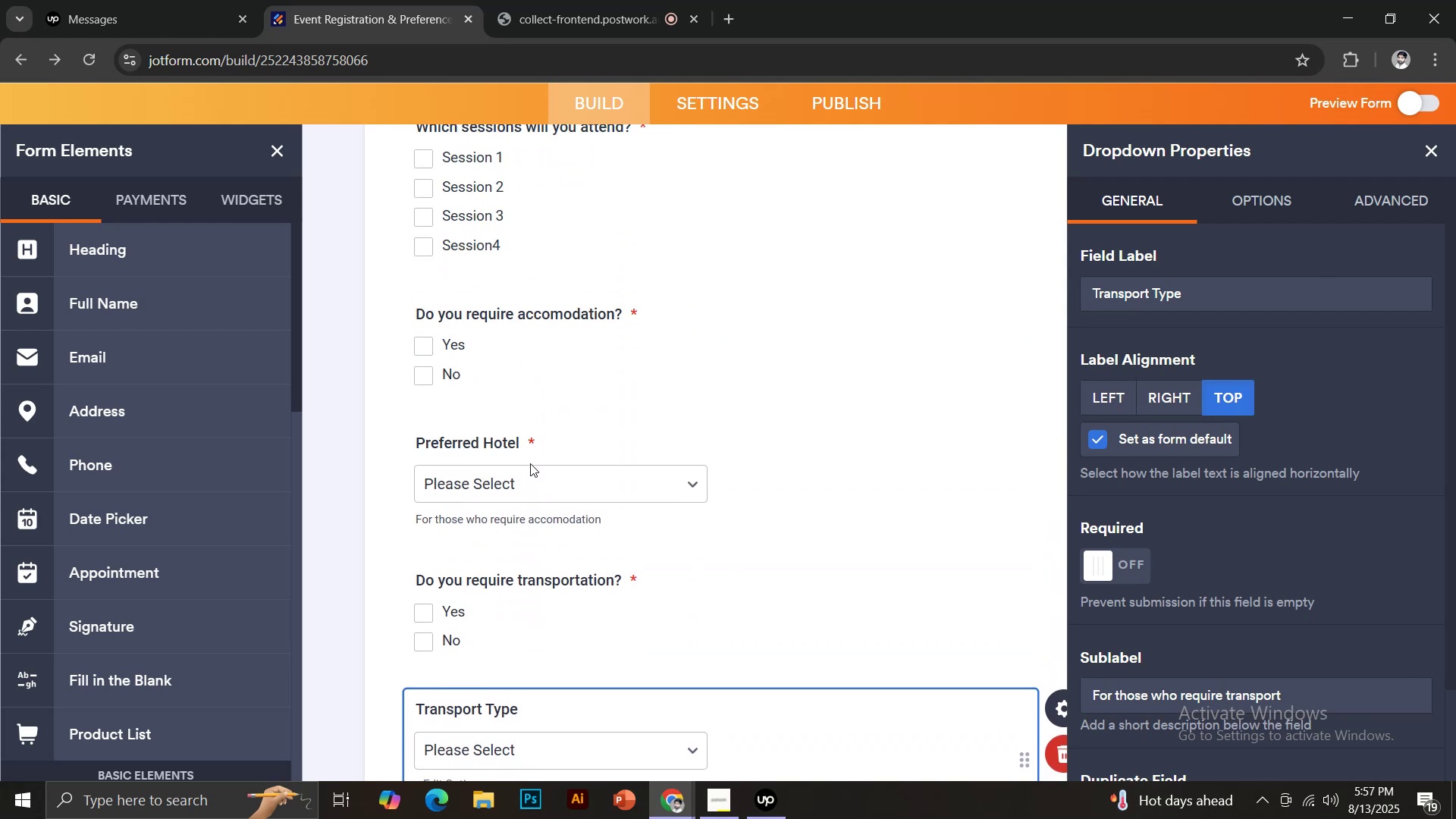 
left_click([542, 438])
 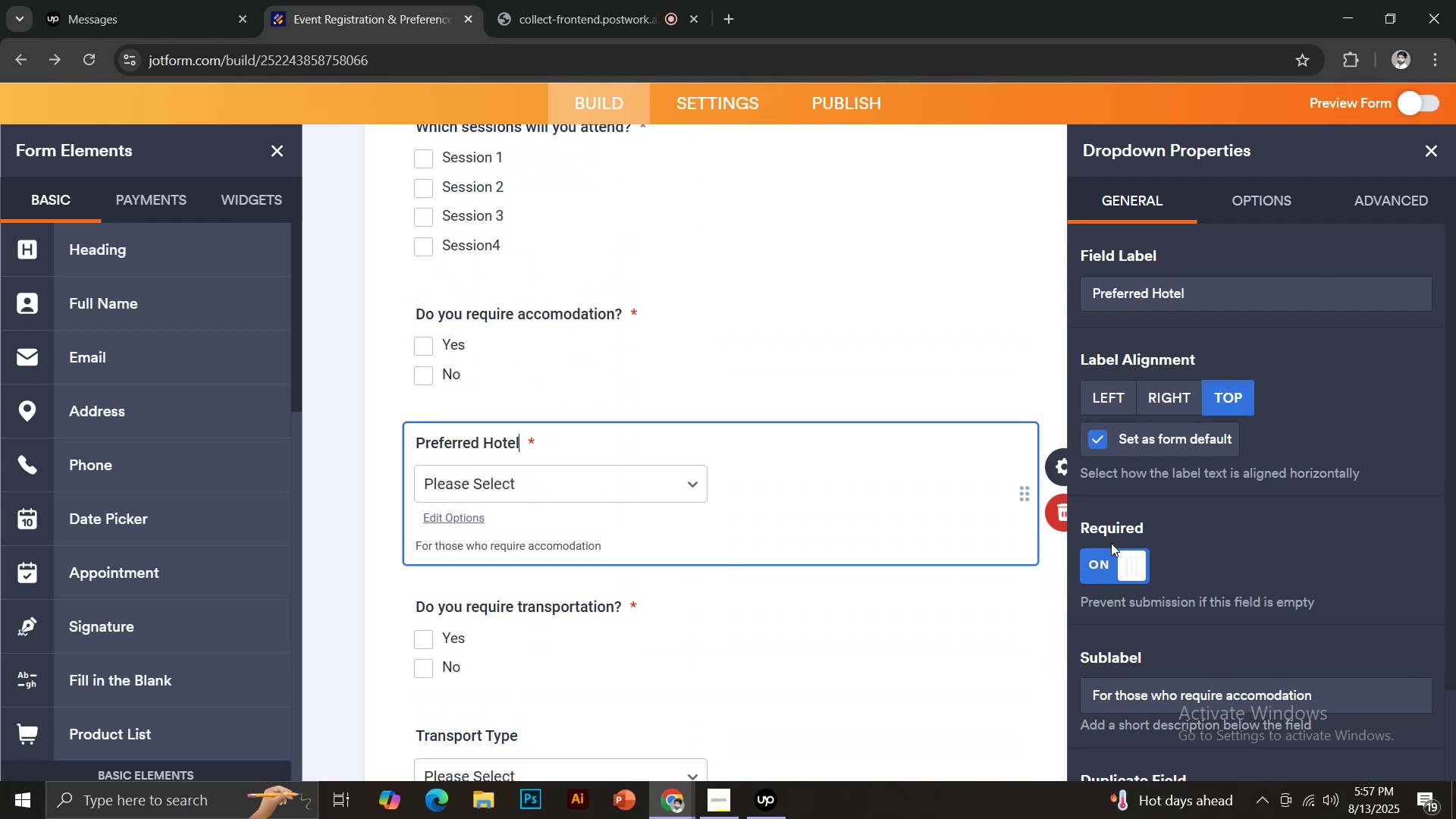 
left_click([1111, 551])
 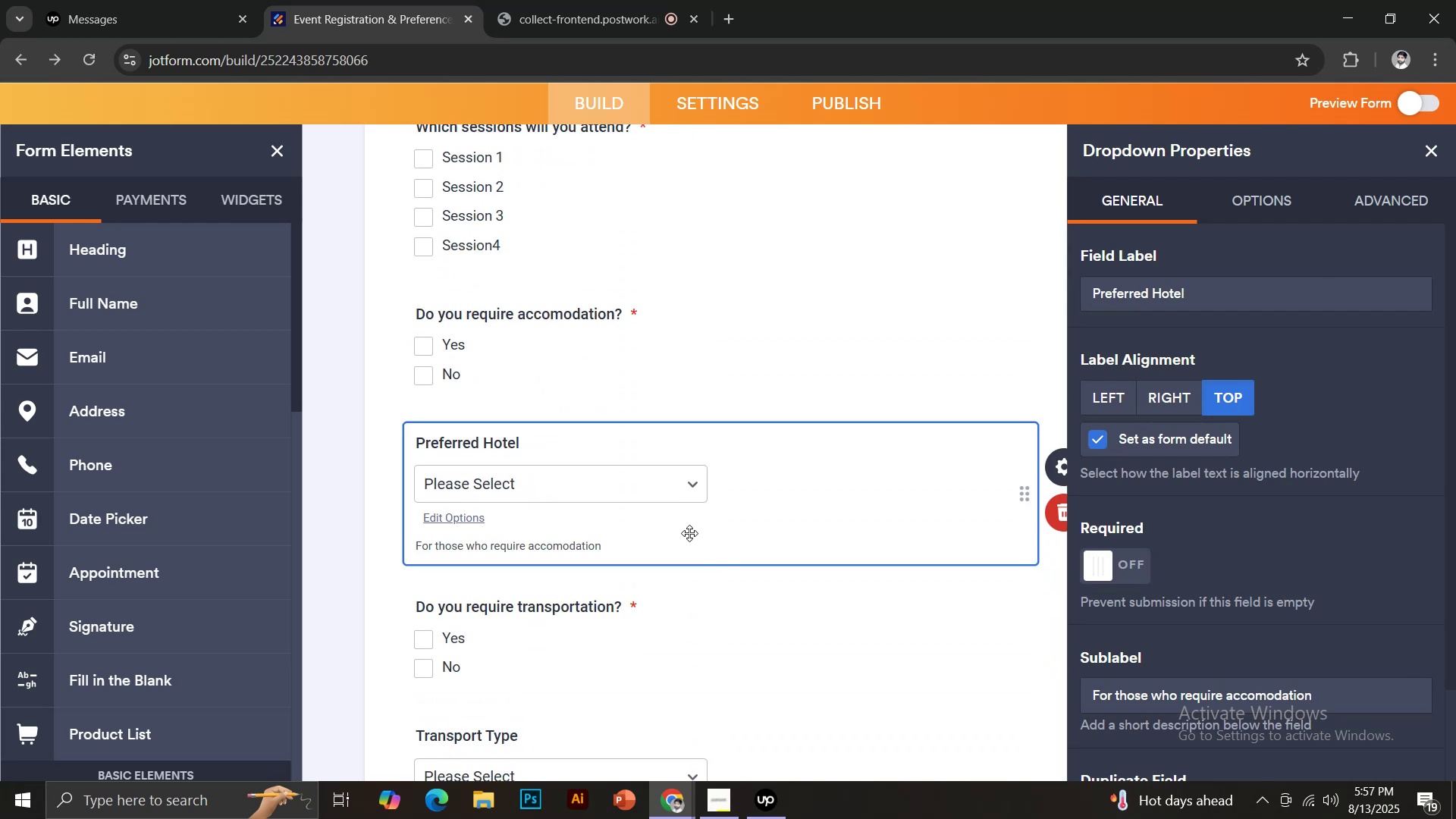 
scroll: coordinate [693, 519], scroll_direction: down, amount: 4.0
 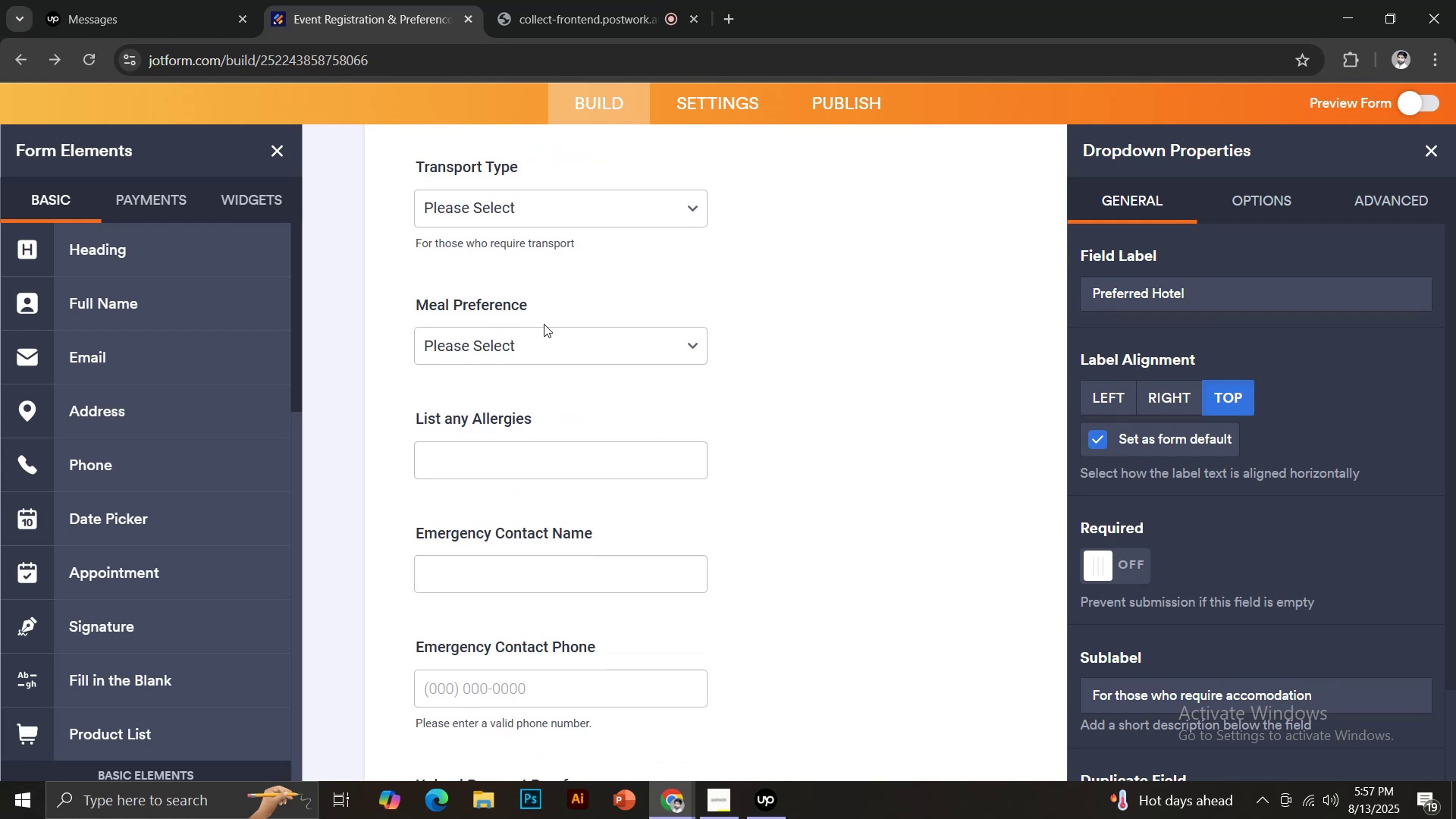 
scroll: coordinate [573, 355], scroll_direction: up, amount: 1.0
 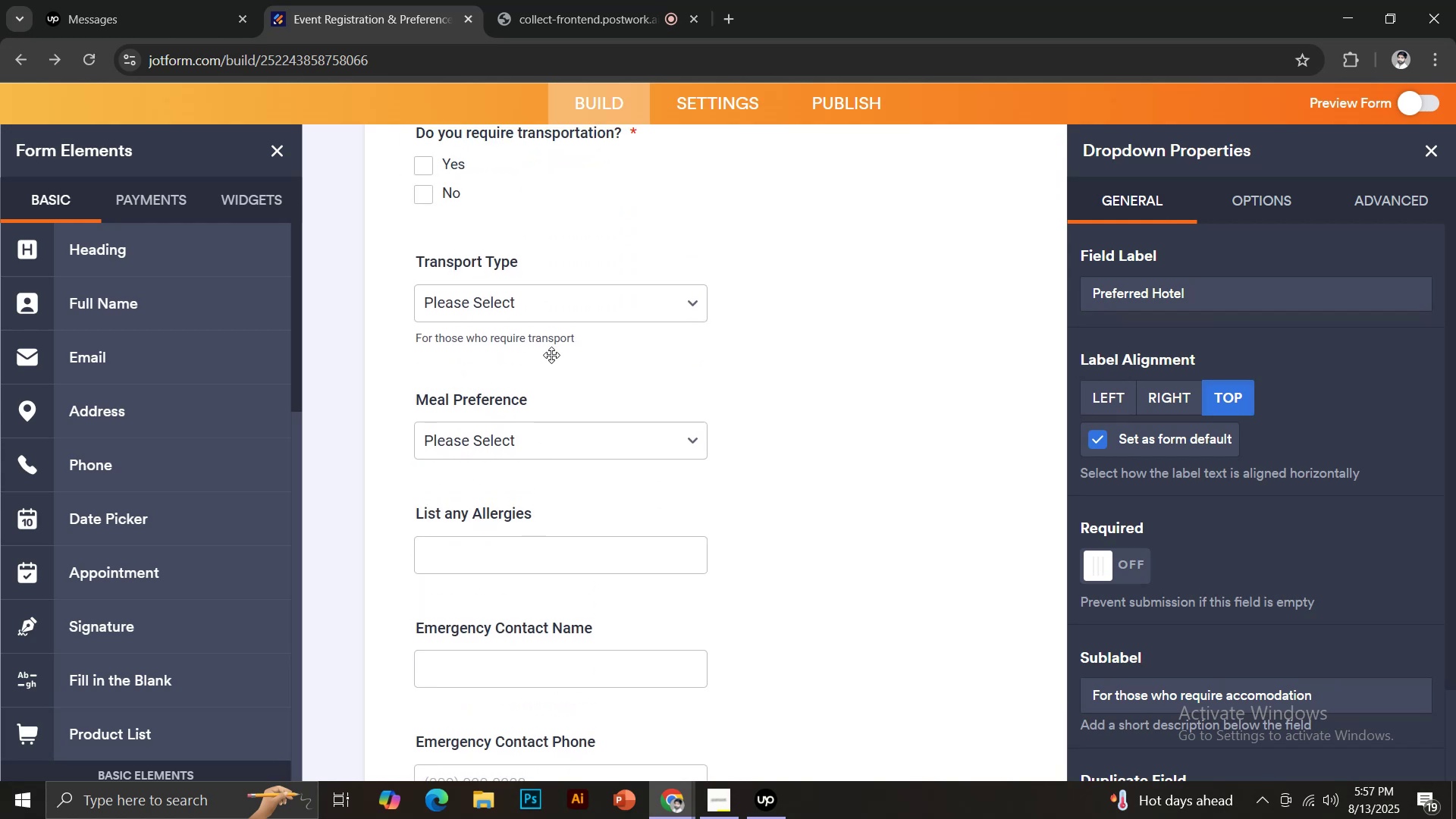 
left_click([535, 391])
 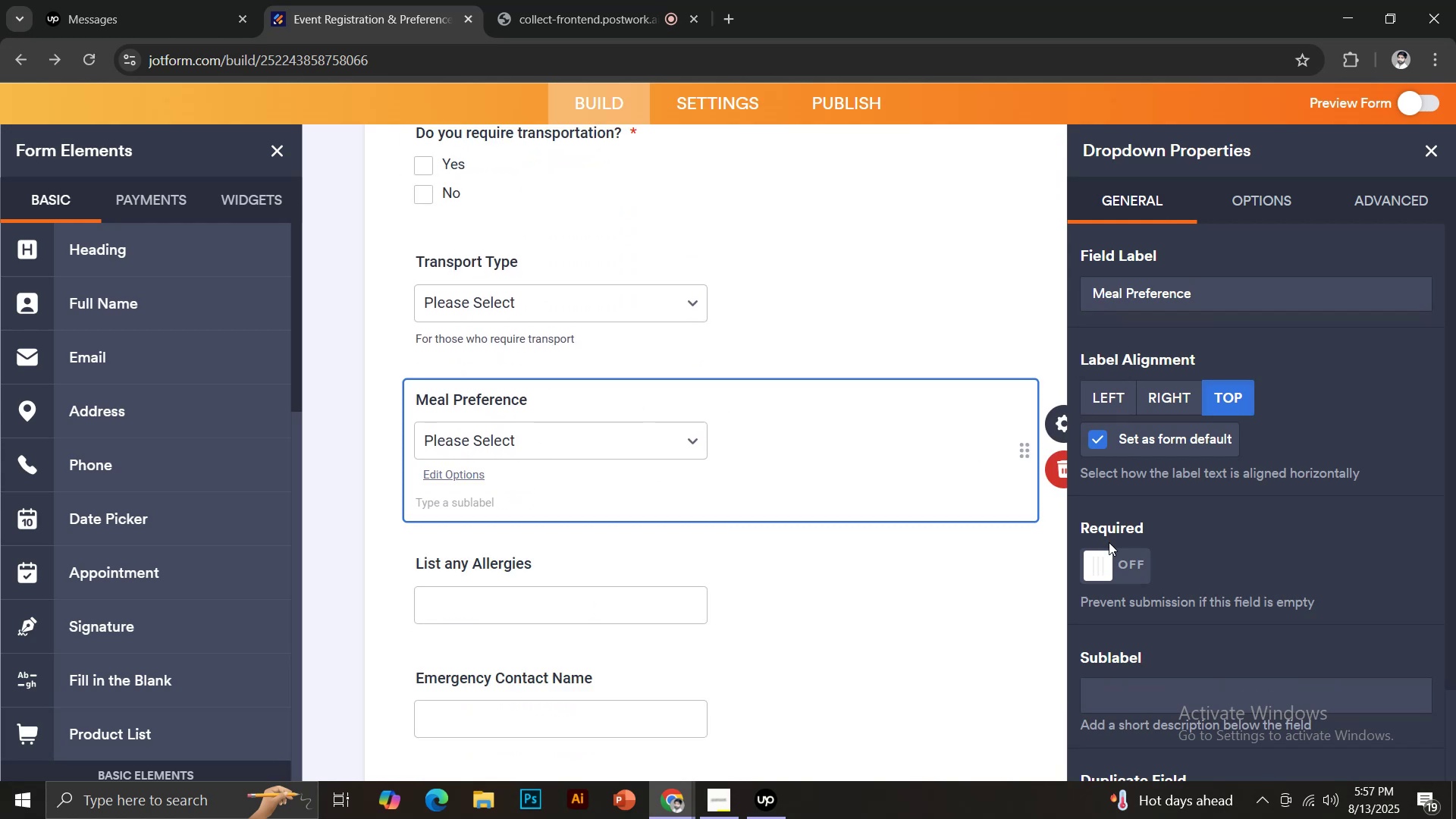 
left_click([1124, 567])
 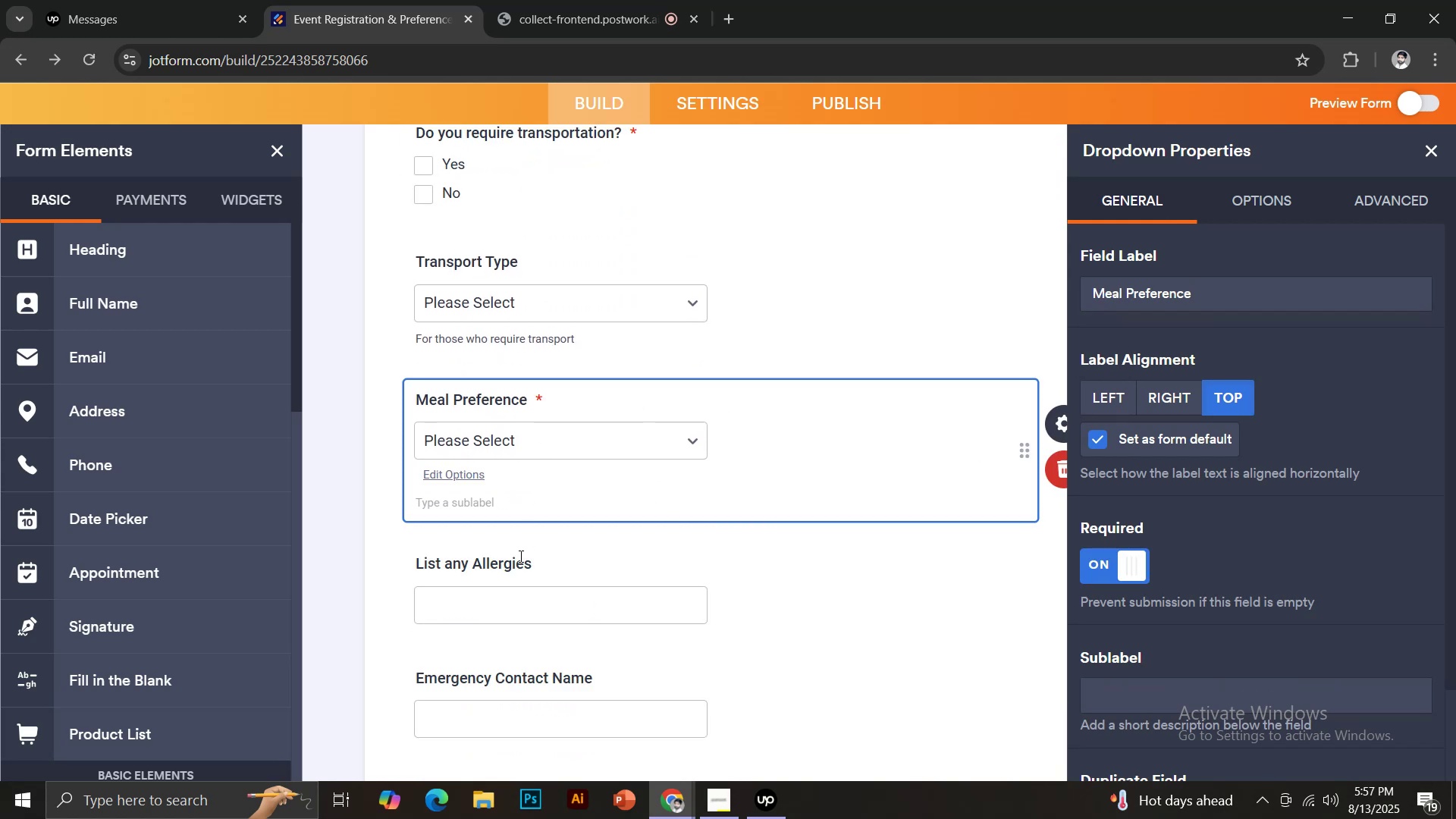 
left_click([526, 560])
 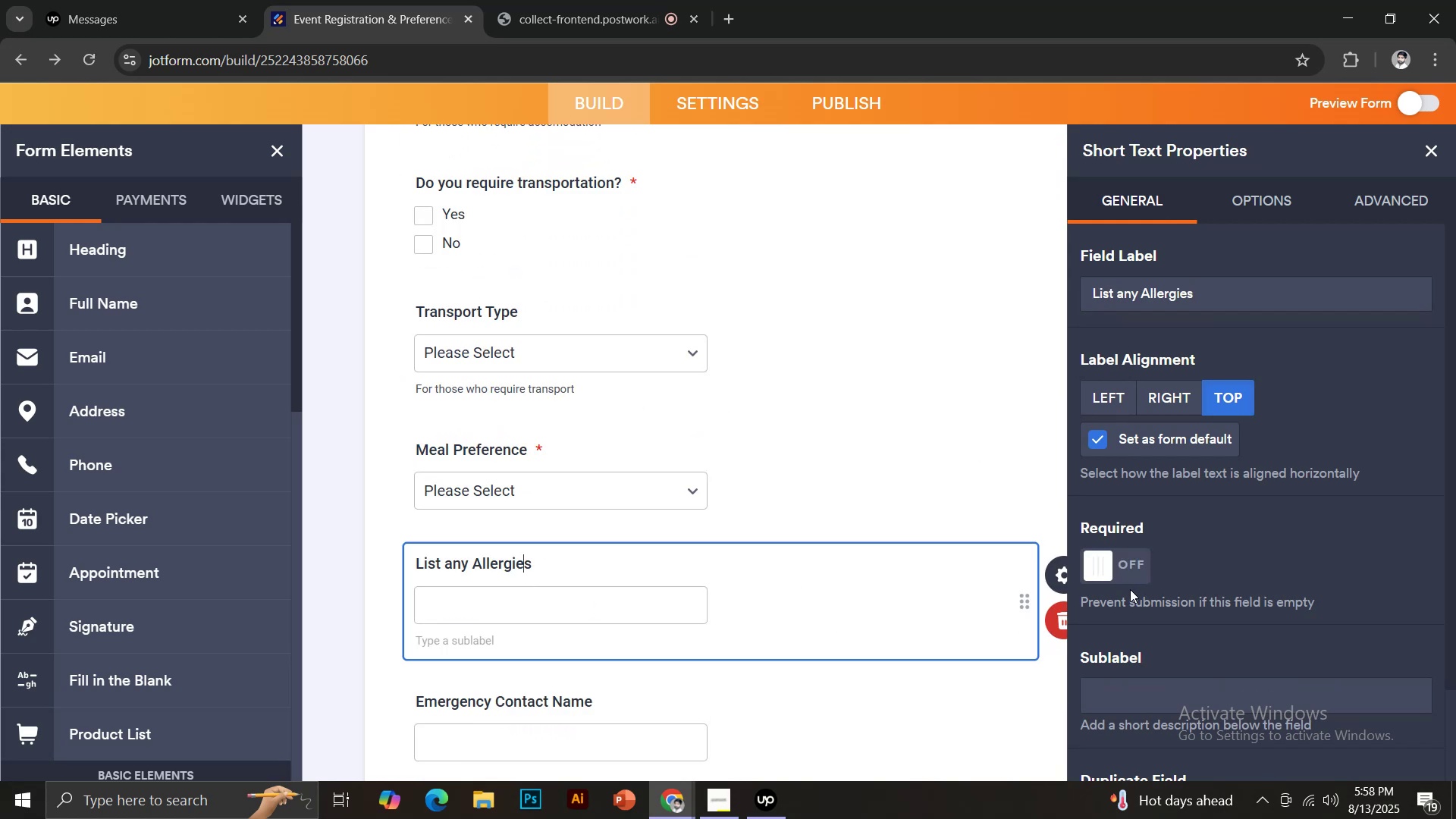 
left_click([1112, 573])
 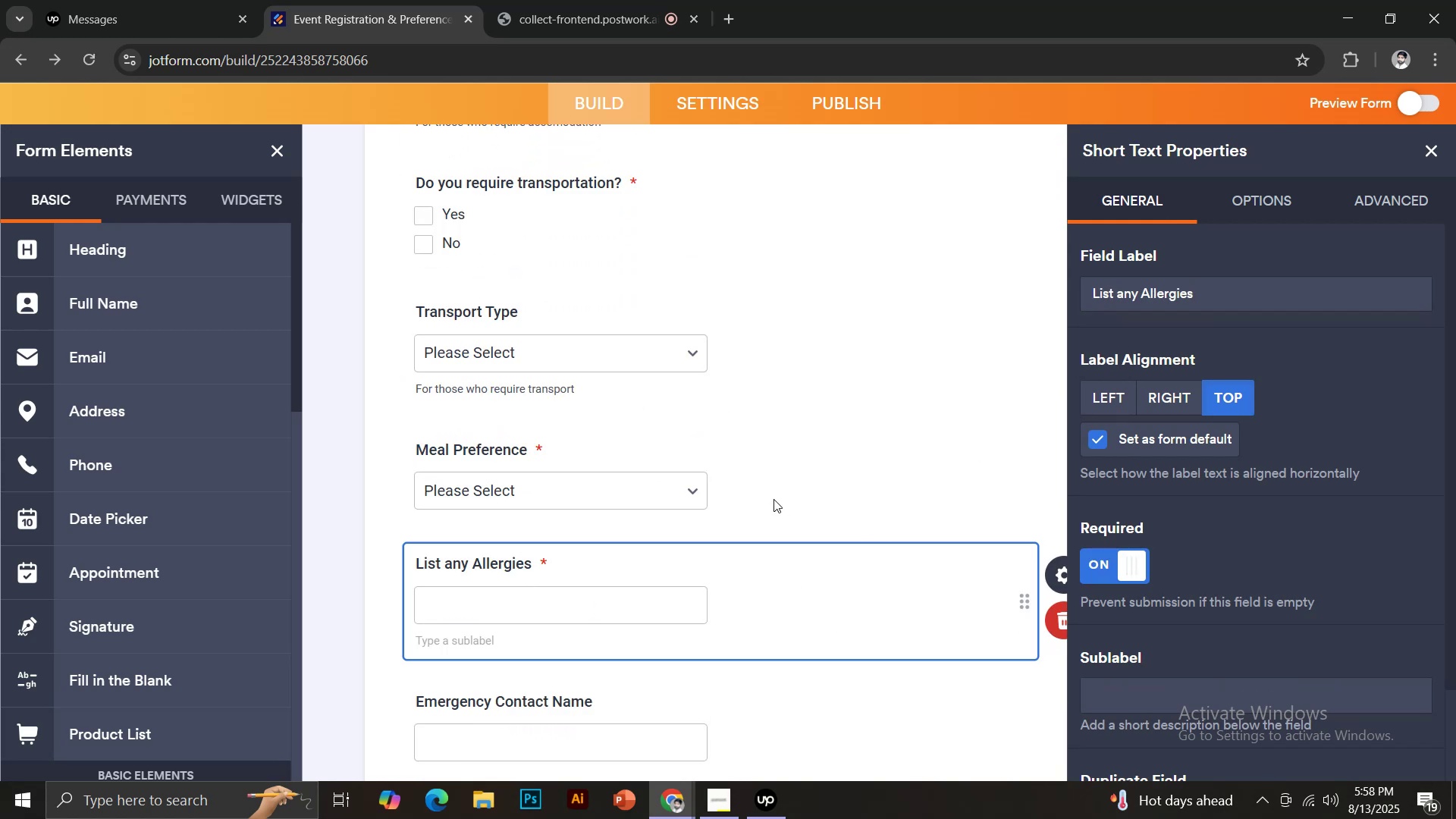 
scroll: coordinate [774, 499], scroll_direction: down, amount: 3.0
 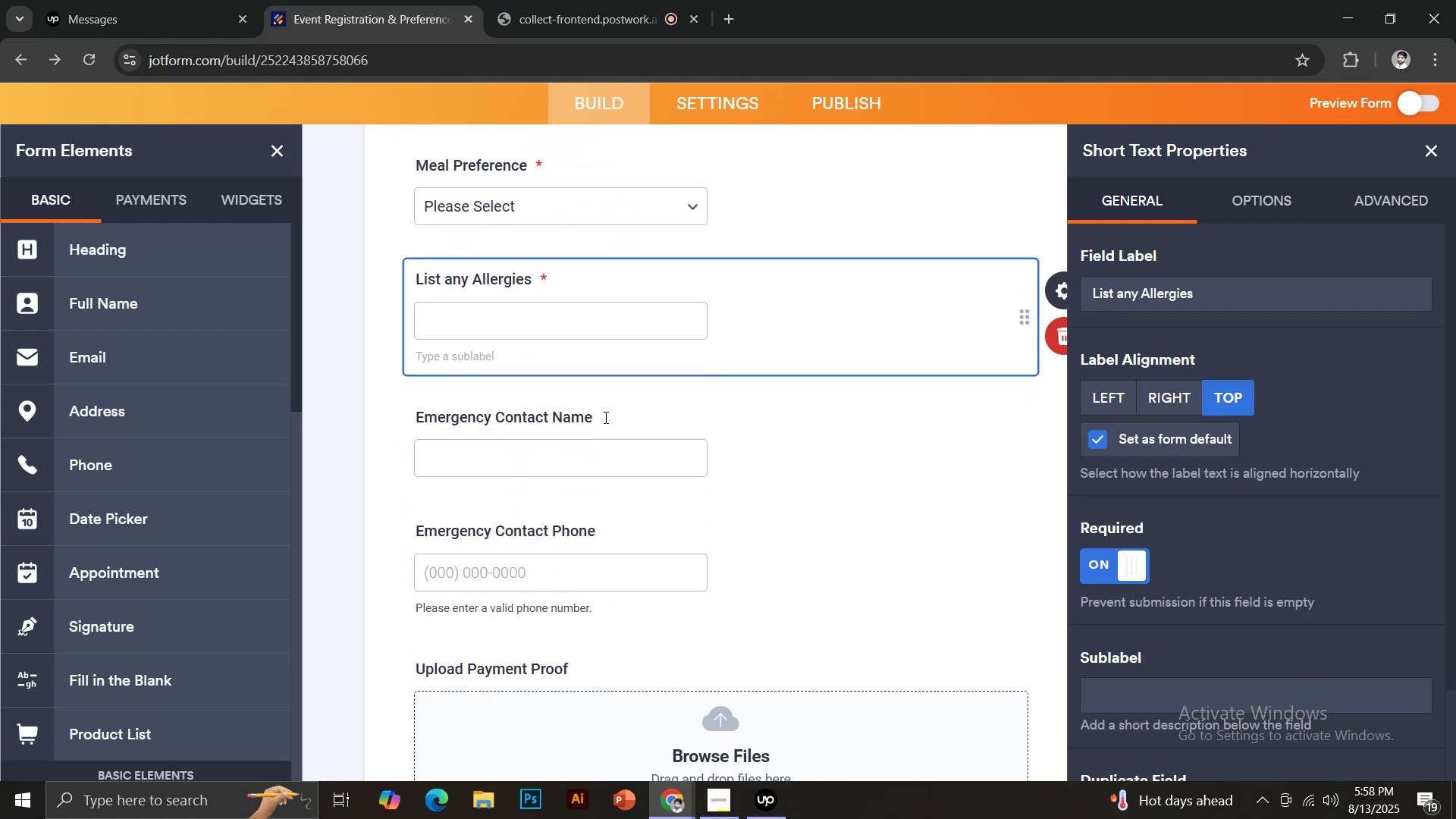 
left_click([602, 417])
 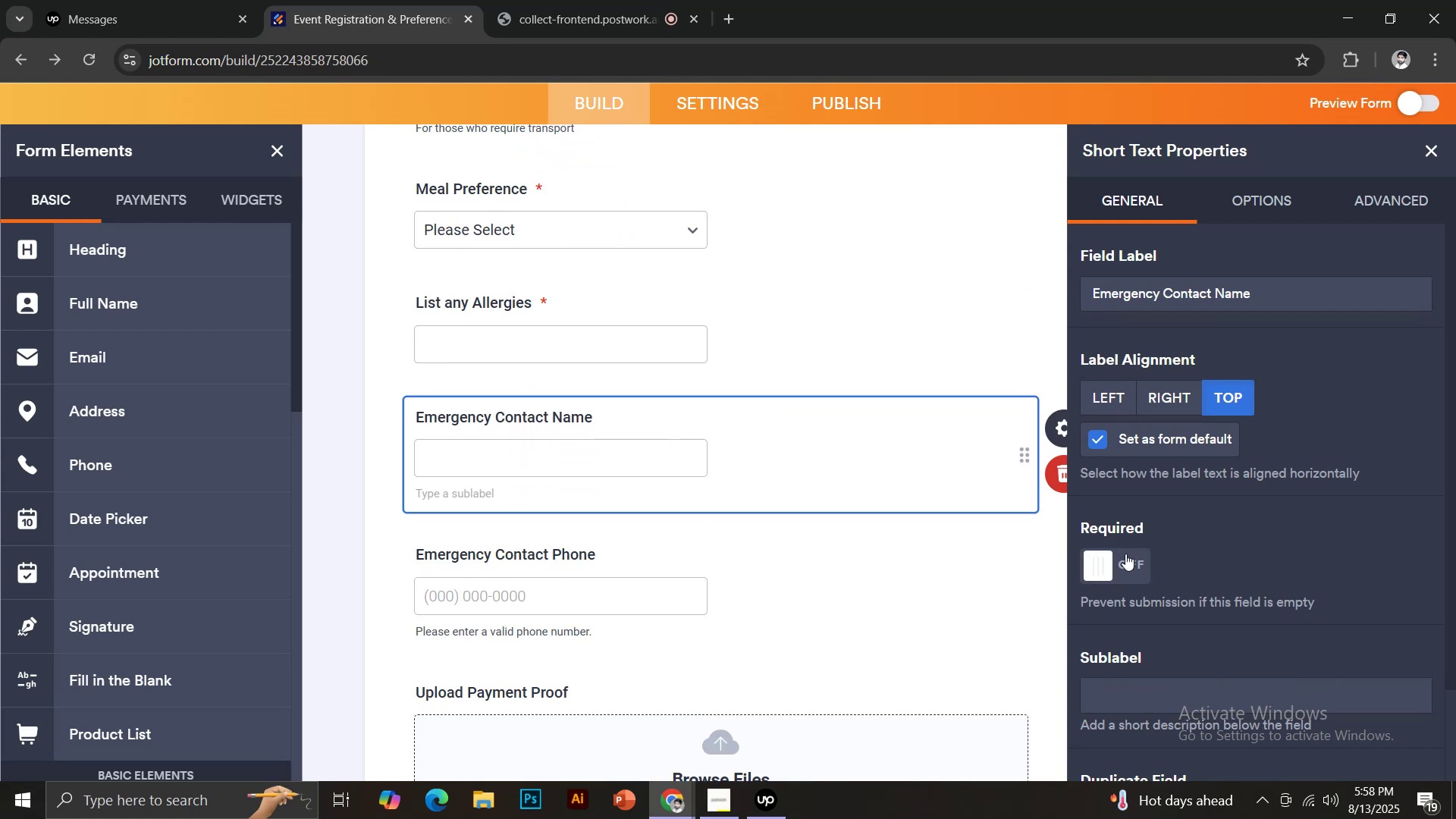 
left_click([1131, 566])
 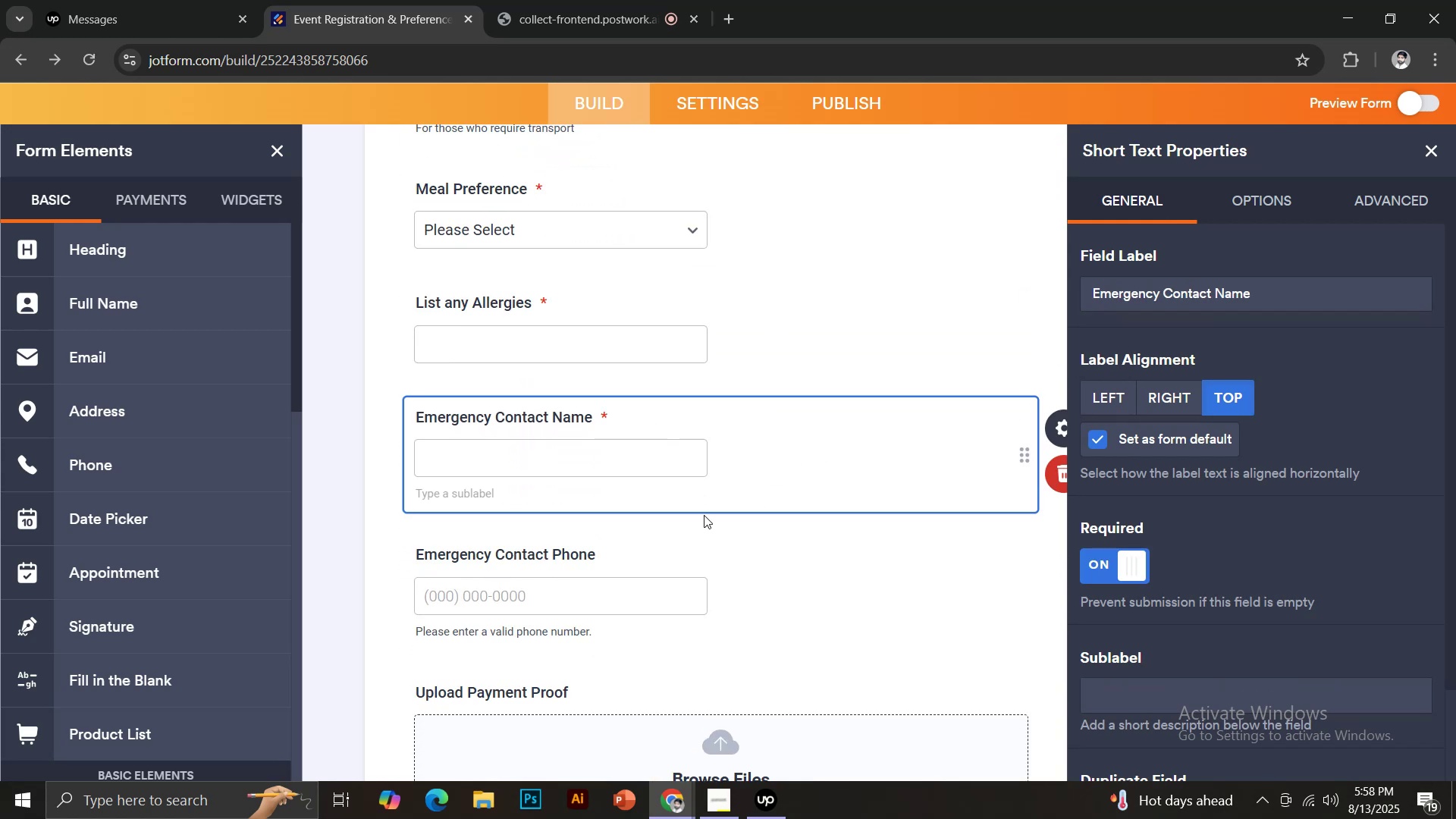 
scroll: coordinate [702, 513], scroll_direction: down, amount: 1.0
 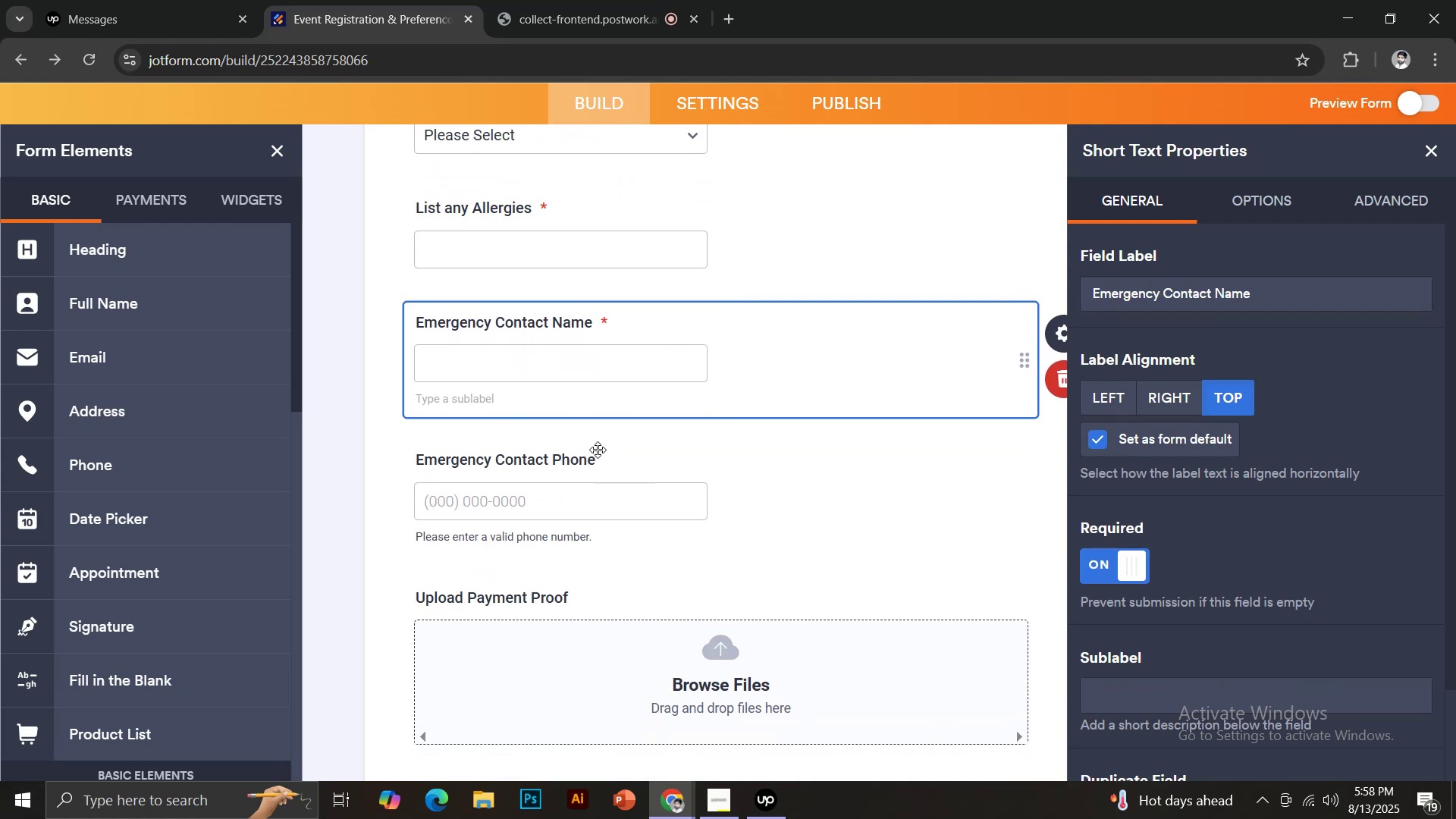 
left_click([598, 450])
 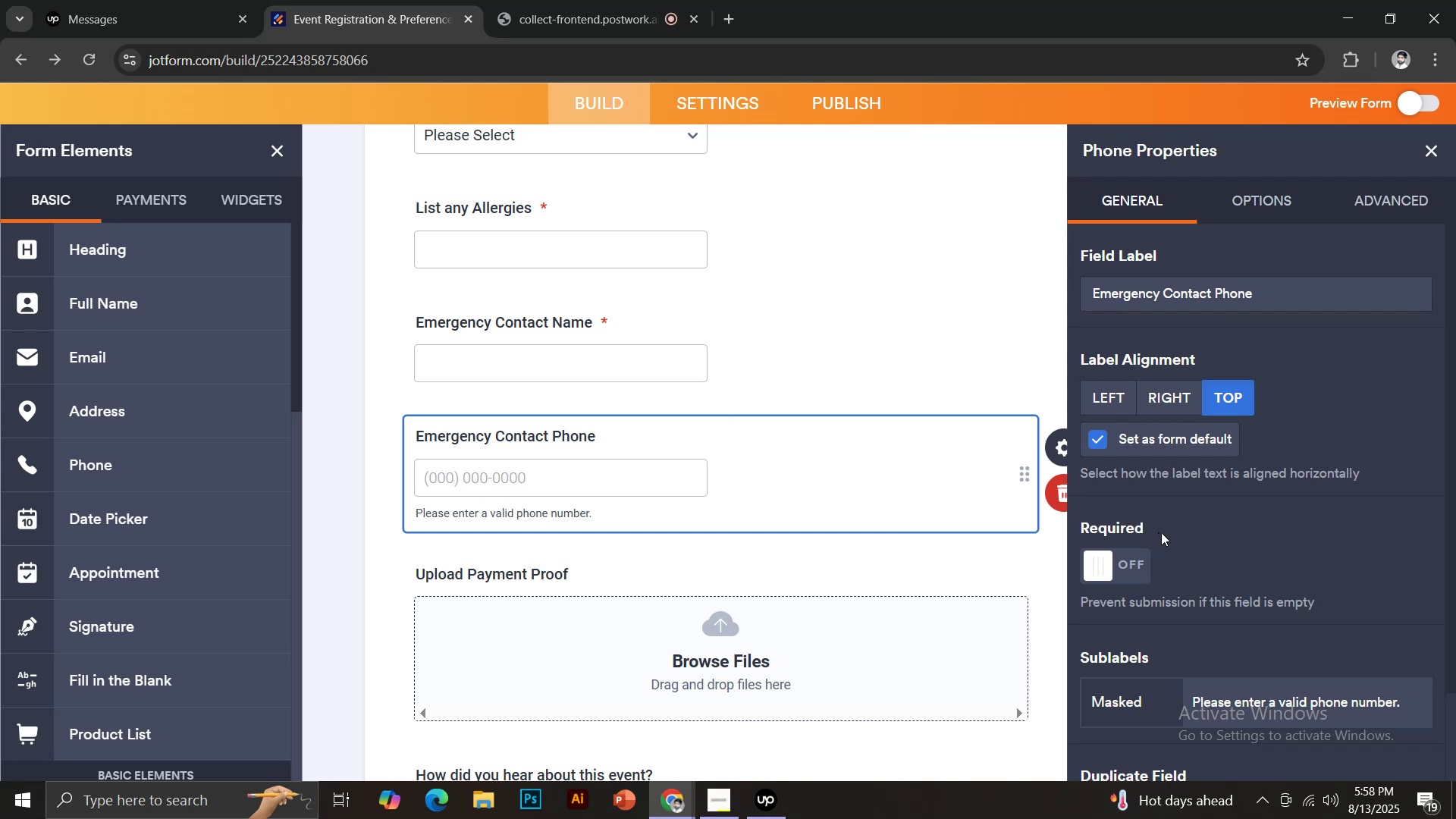 
left_click([1127, 573])
 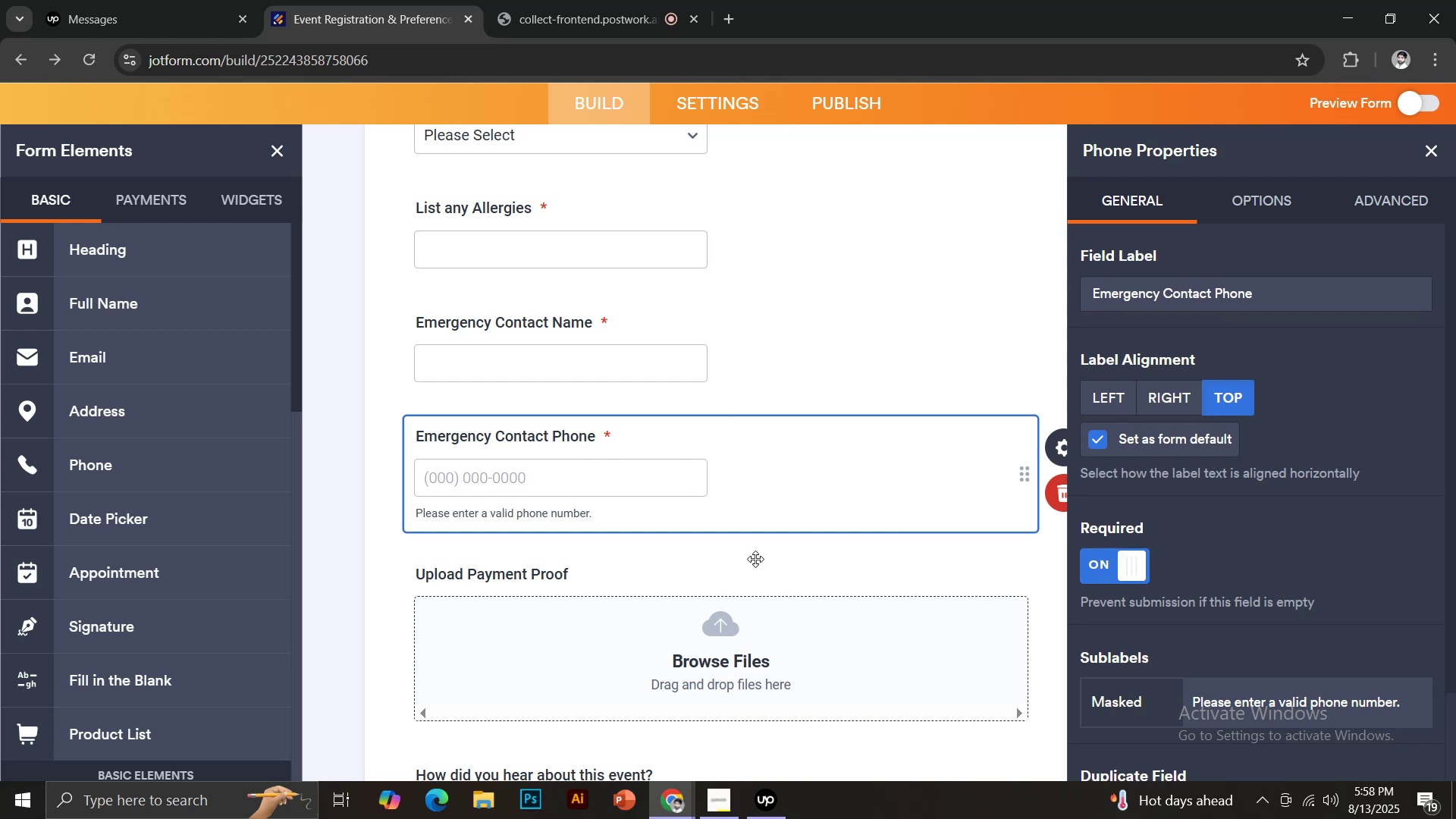 
scroll: coordinate [755, 559], scroll_direction: down, amount: 2.0
 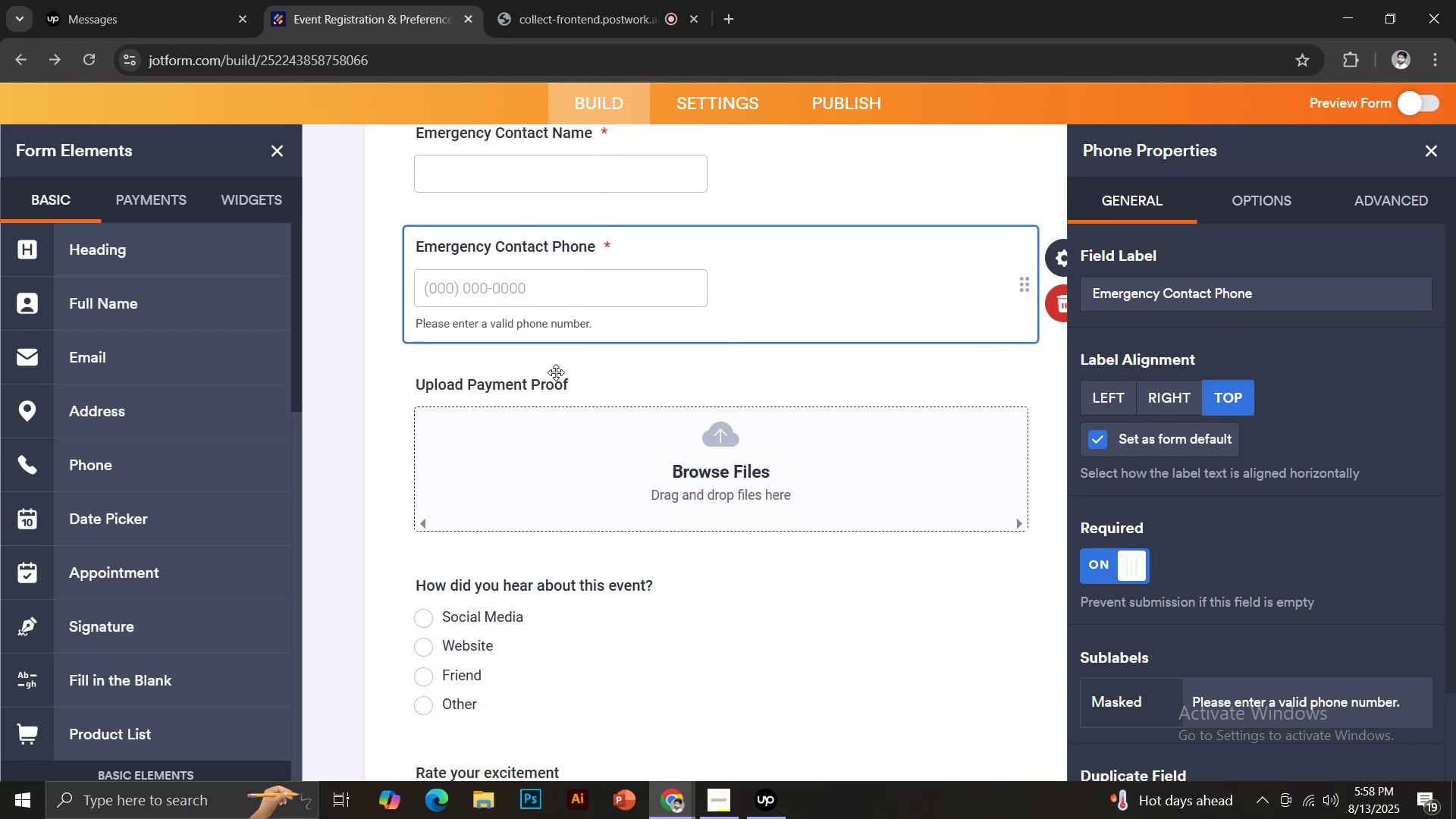 
left_click([558, 370])
 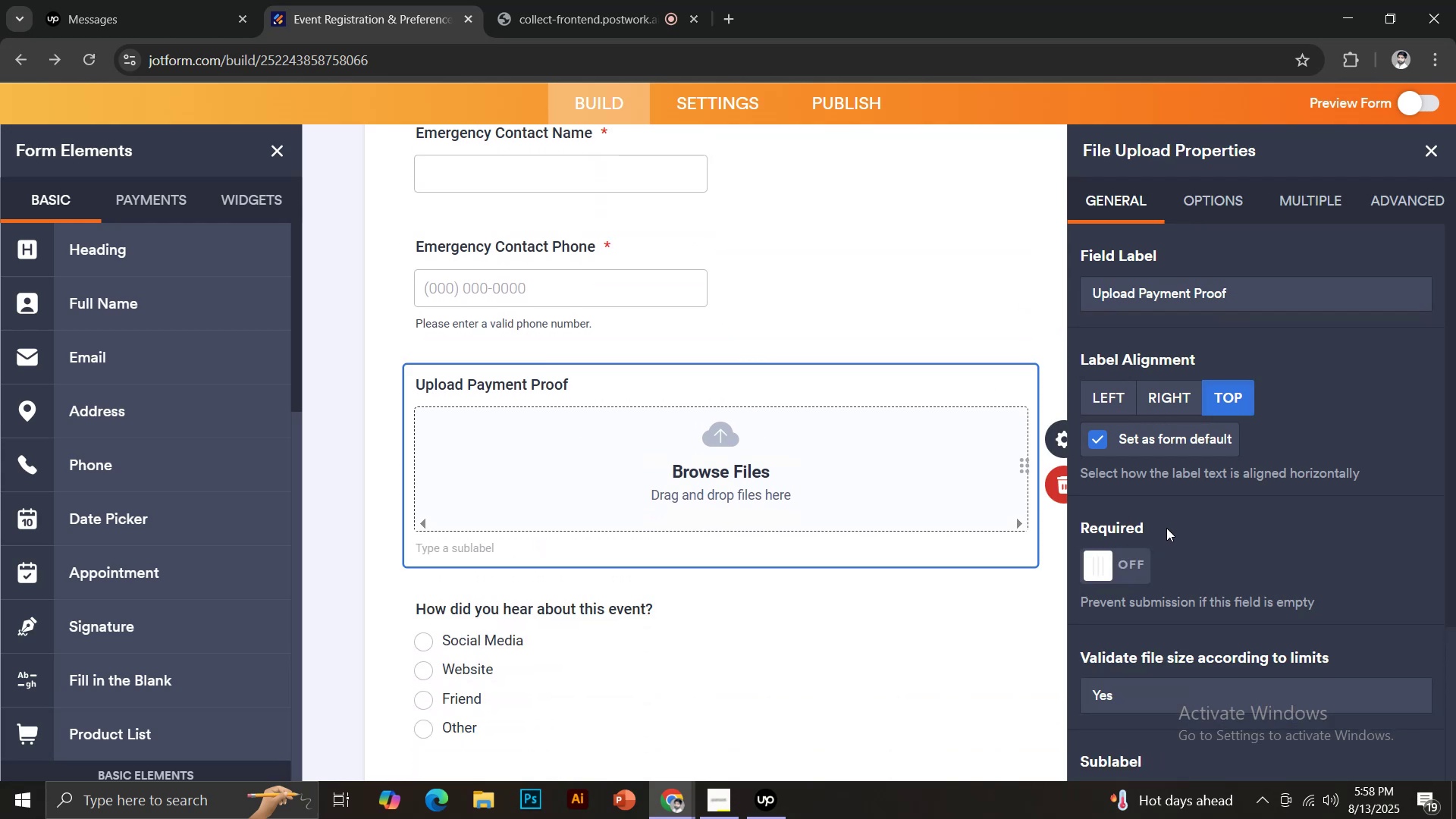 
left_click([1137, 554])
 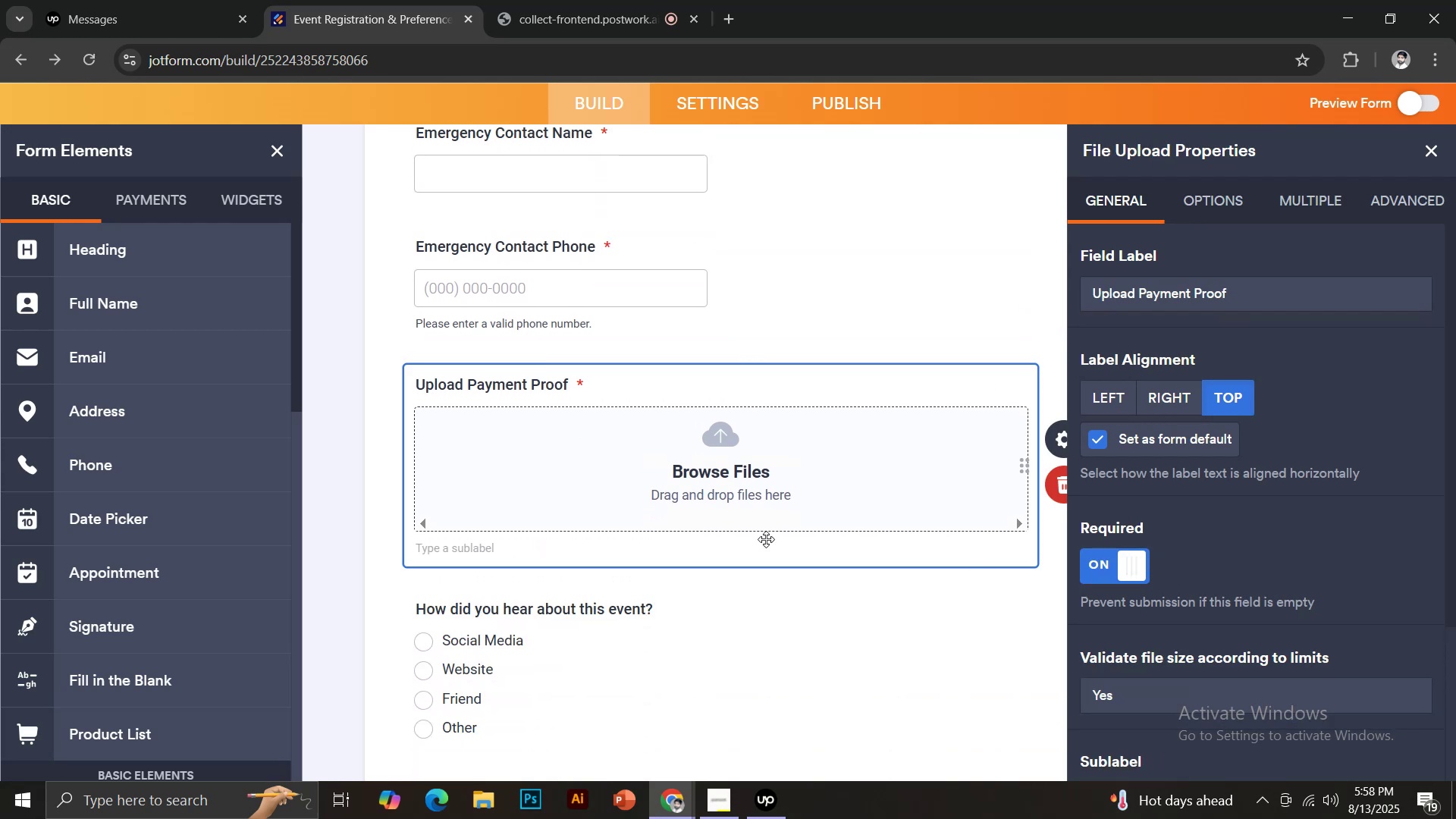 
scroll: coordinate [765, 538], scroll_direction: down, amount: 1.0
 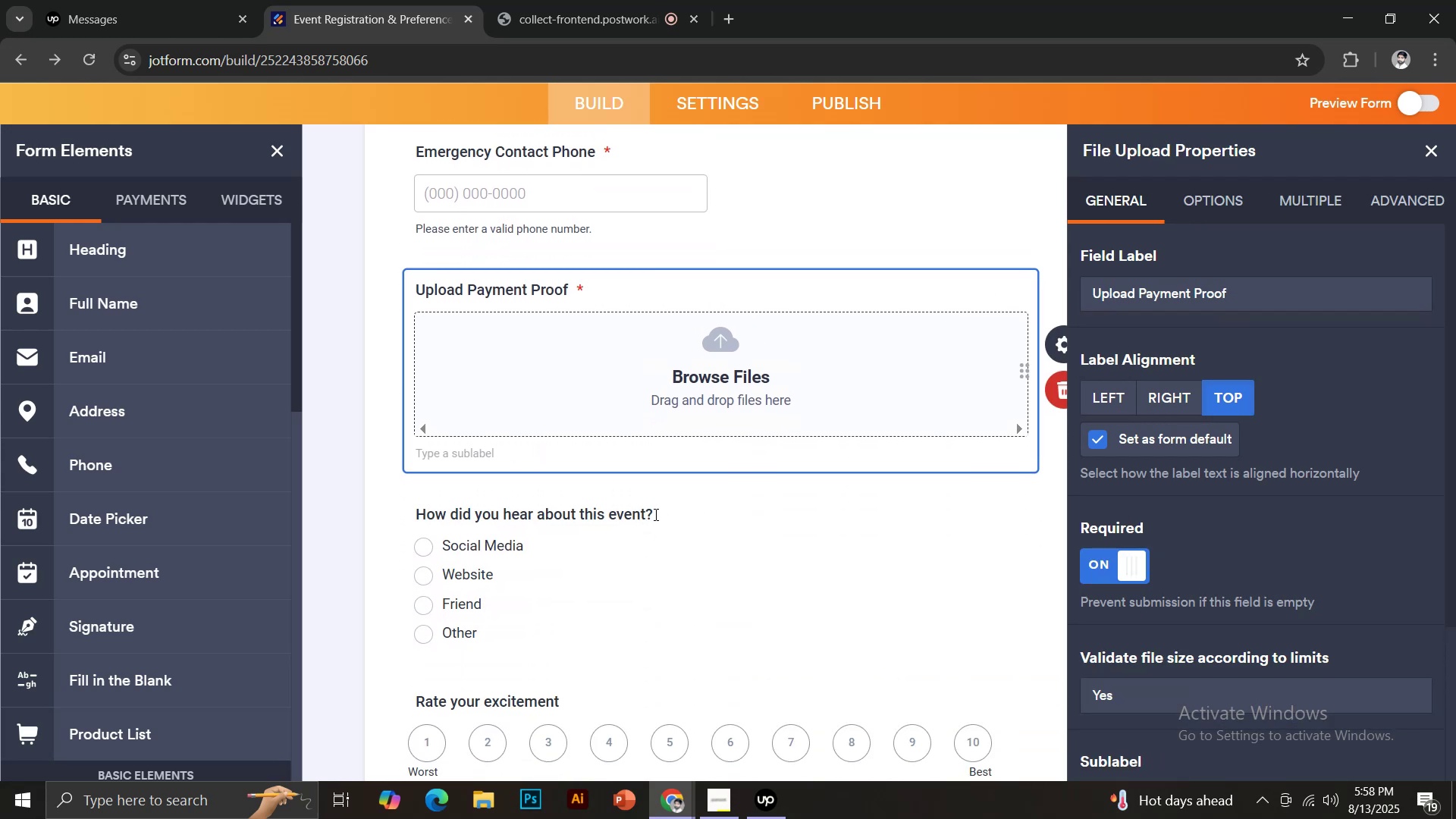 
left_click([654, 514])
 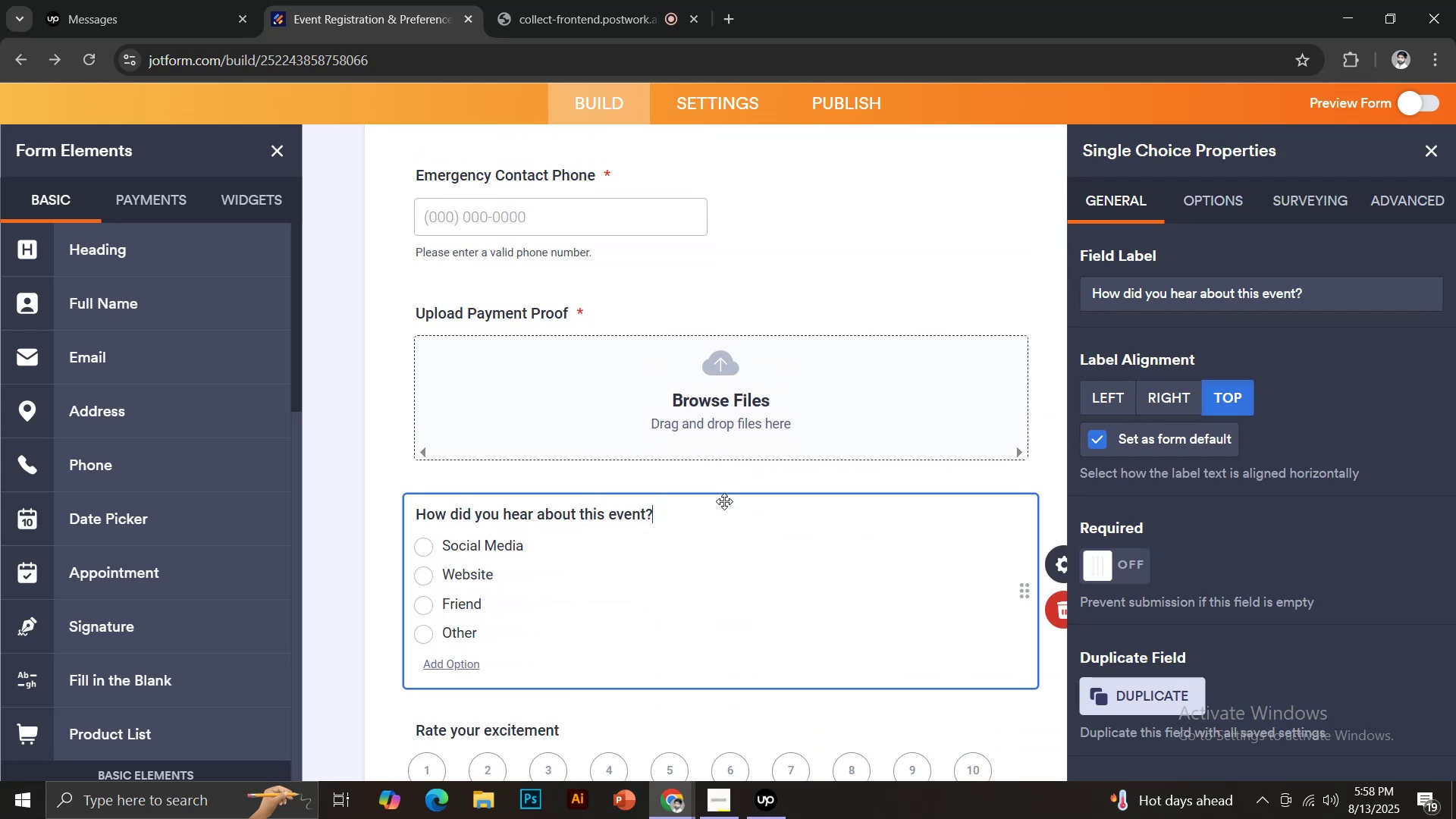 
scroll: coordinate [727, 500], scroll_direction: down, amount: 2.0
 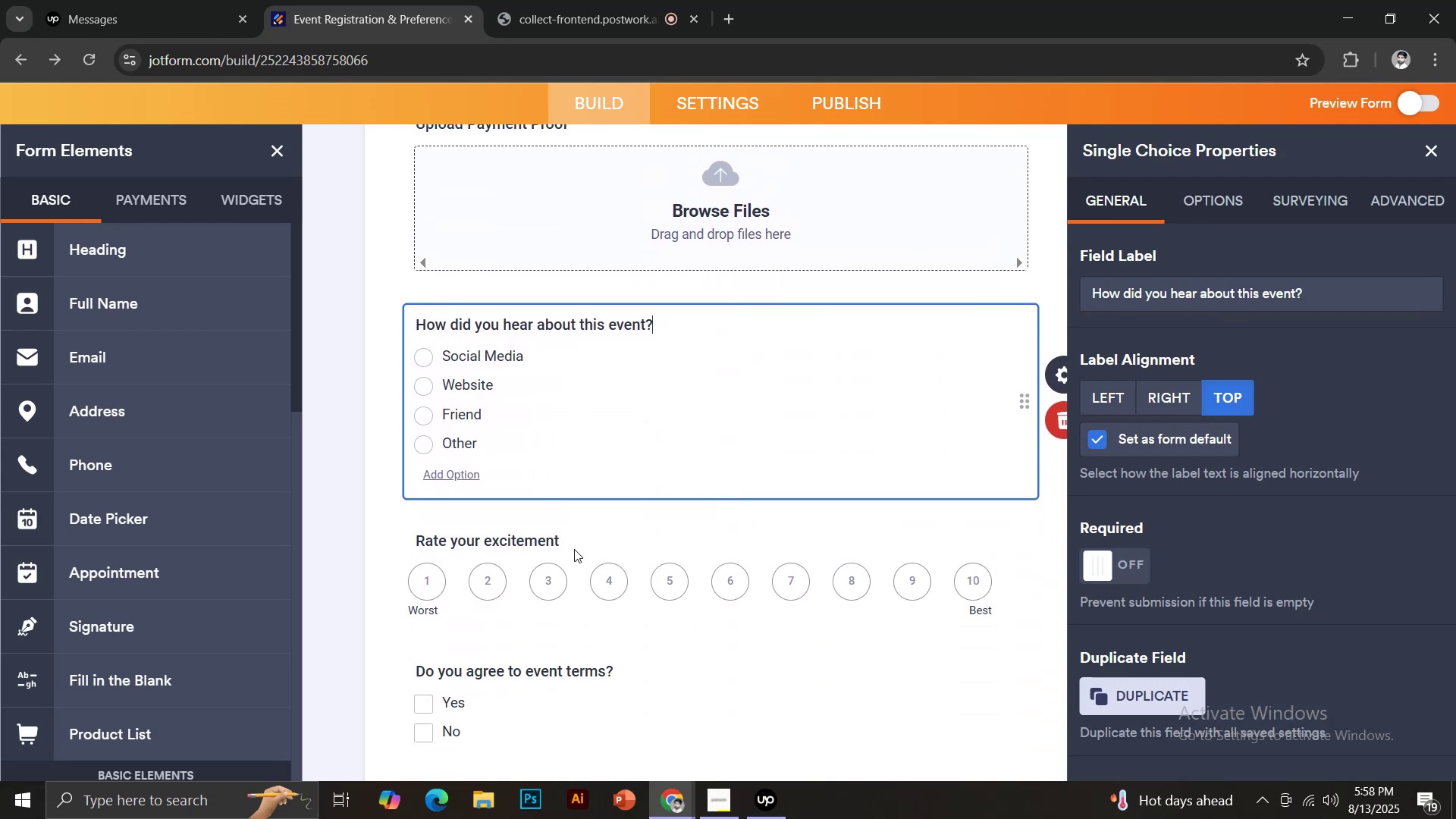 
left_click([567, 541])
 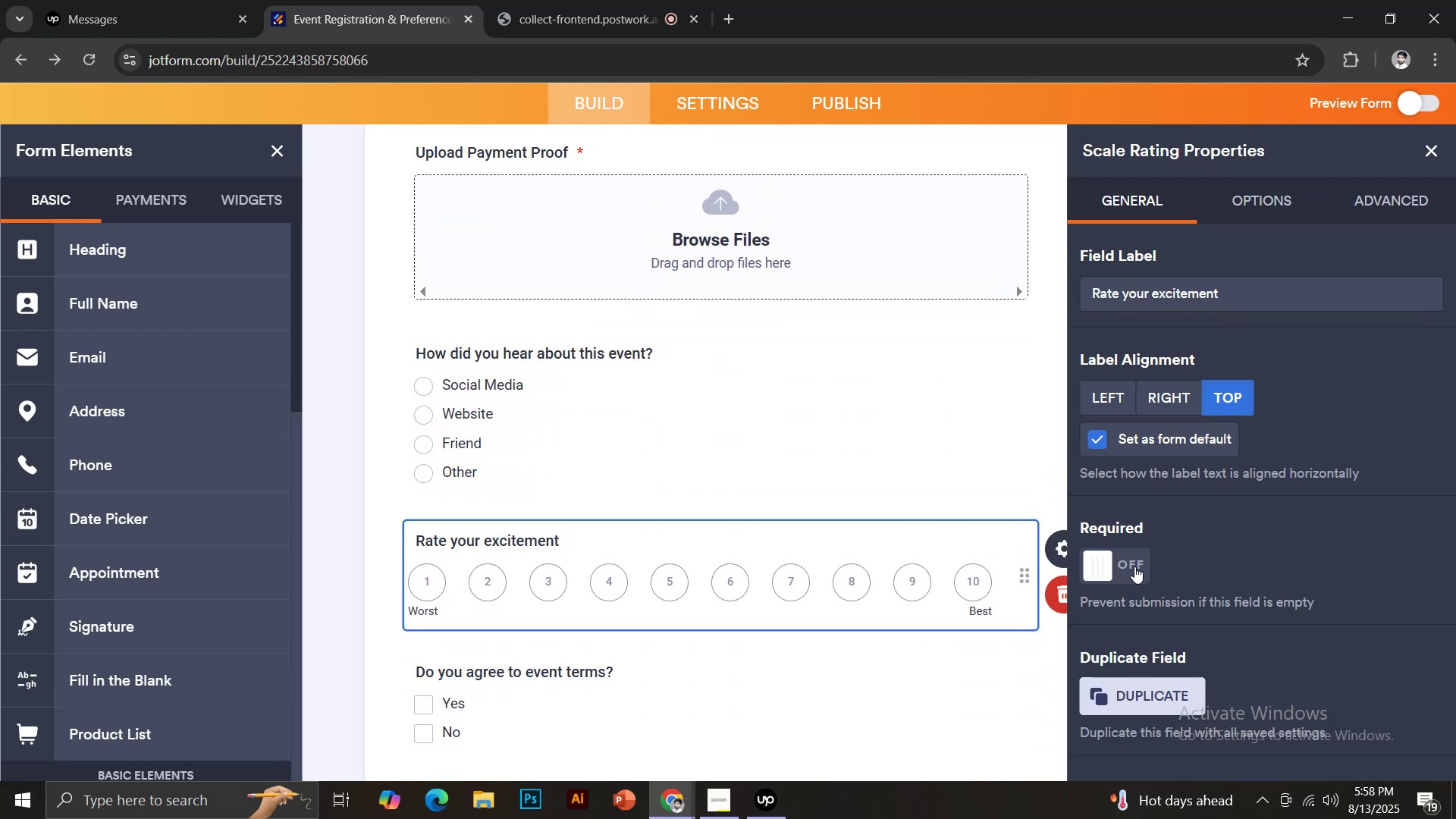 
left_click([1135, 566])
 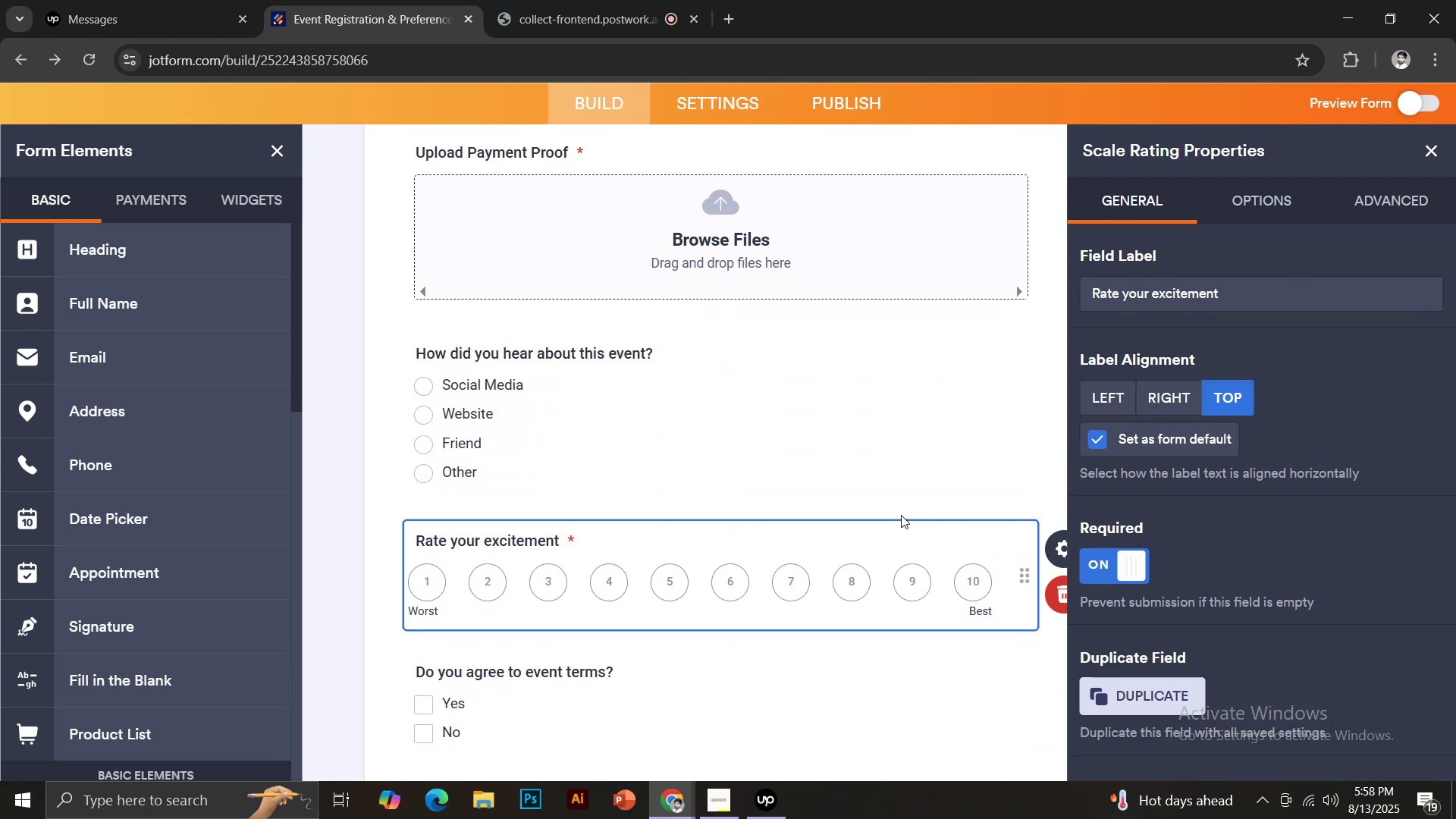 
scroll: coordinate [667, 503], scroll_direction: down, amount: 4.0
 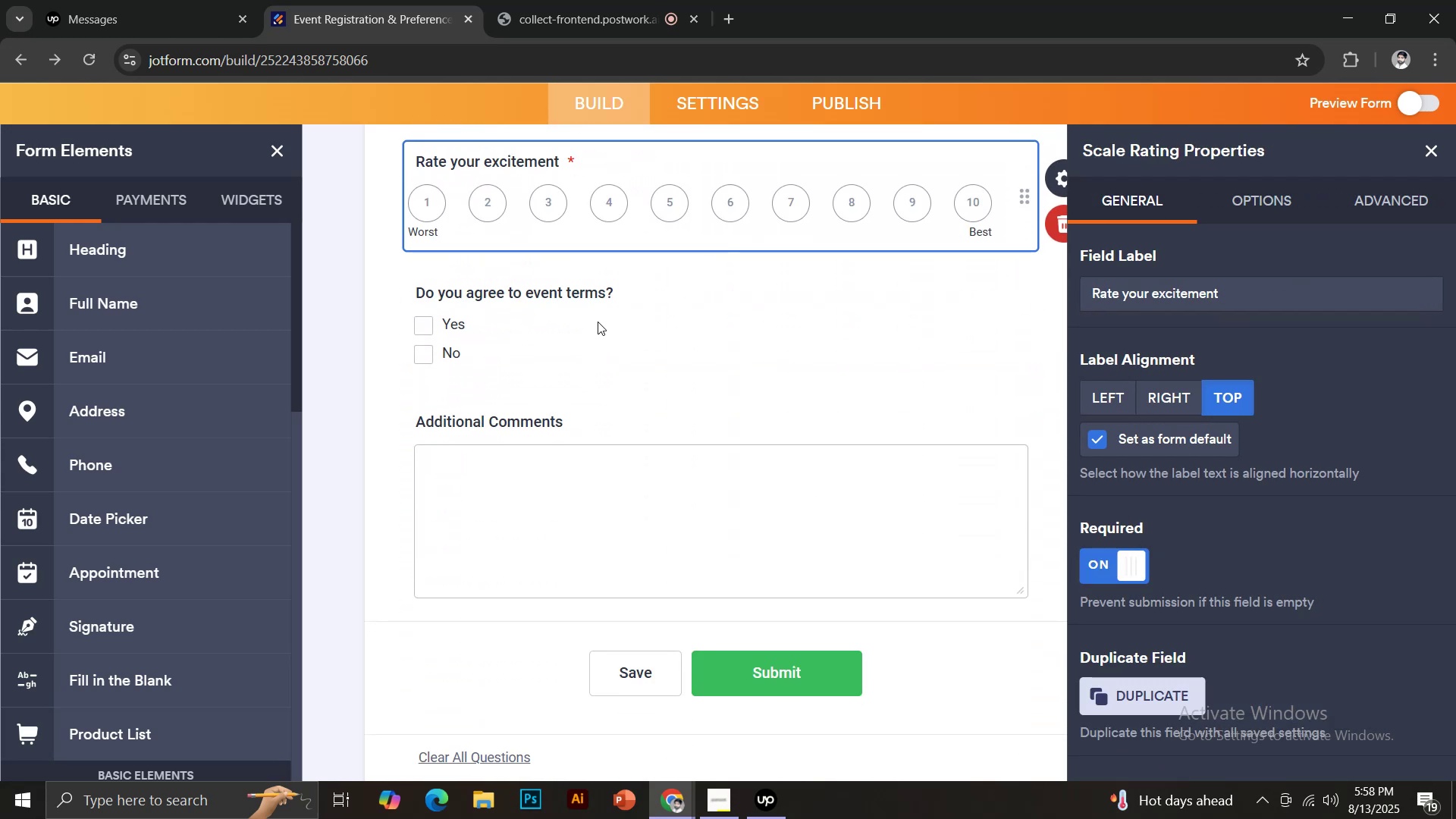 
left_click([626, 284])
 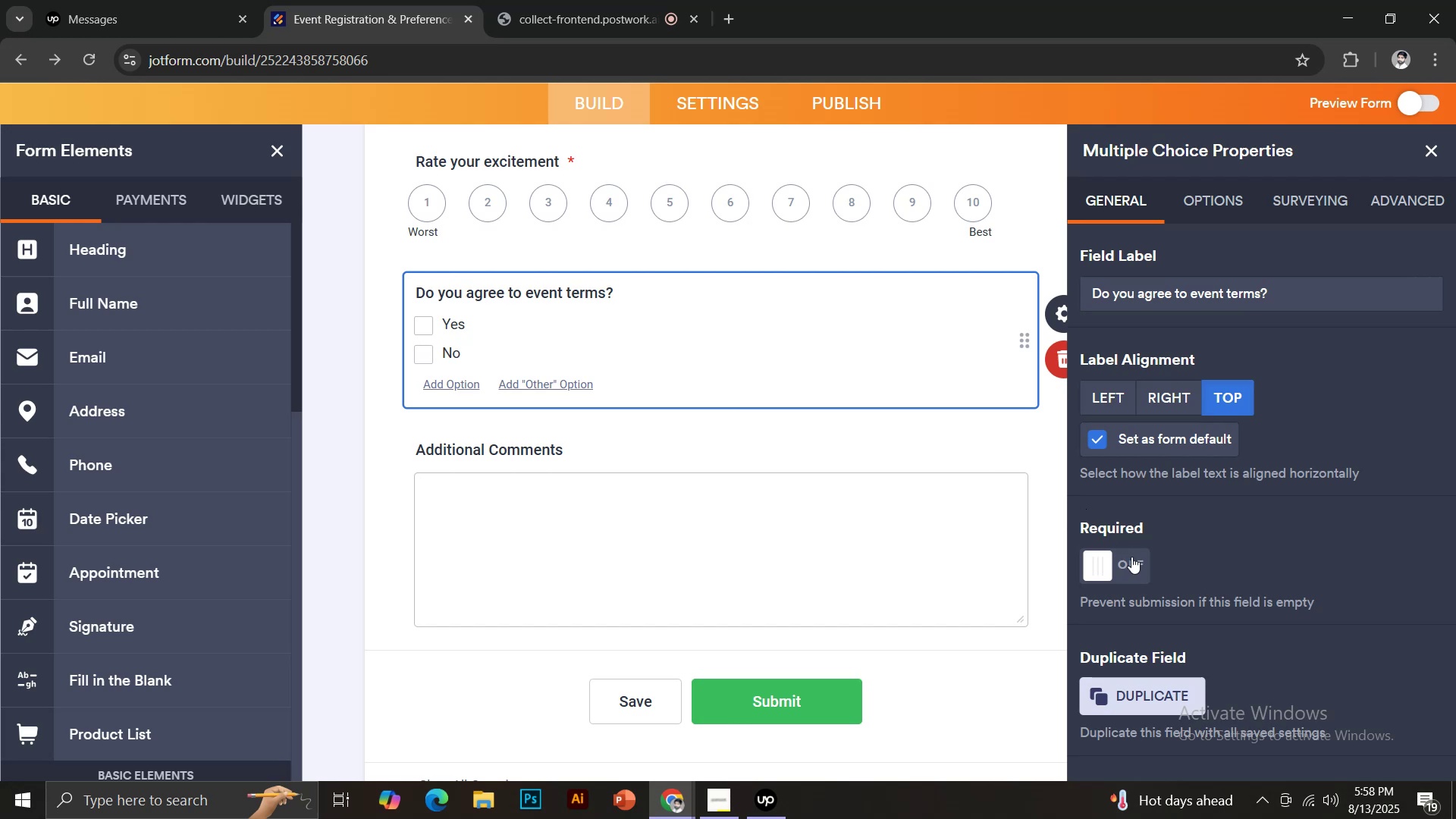 
left_click([1133, 557])
 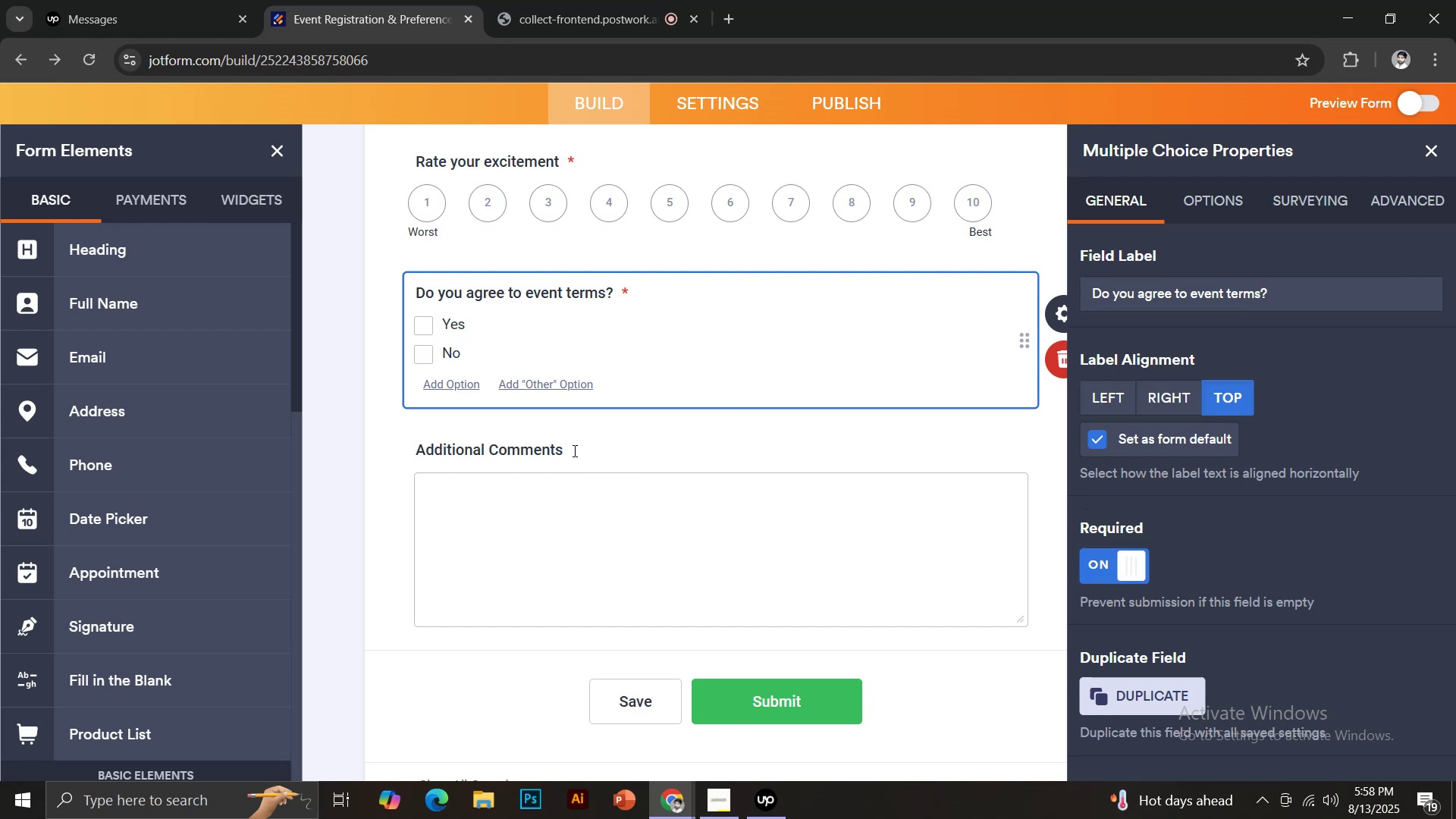 
scroll: coordinate [636, 483], scroll_direction: down, amount: 2.0
 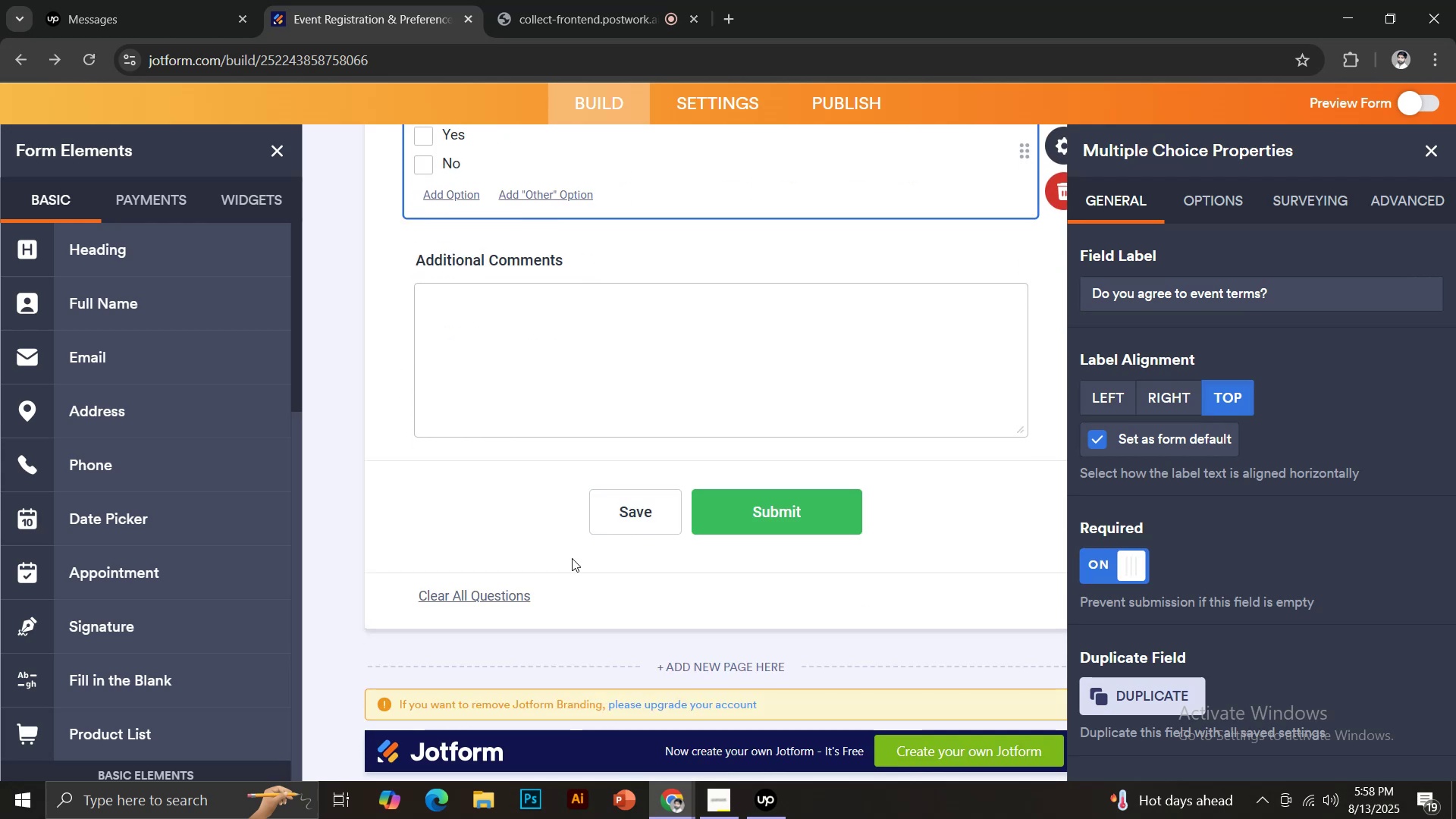 
scroll: coordinate [749, 553], scroll_direction: up, amount: 4.0
 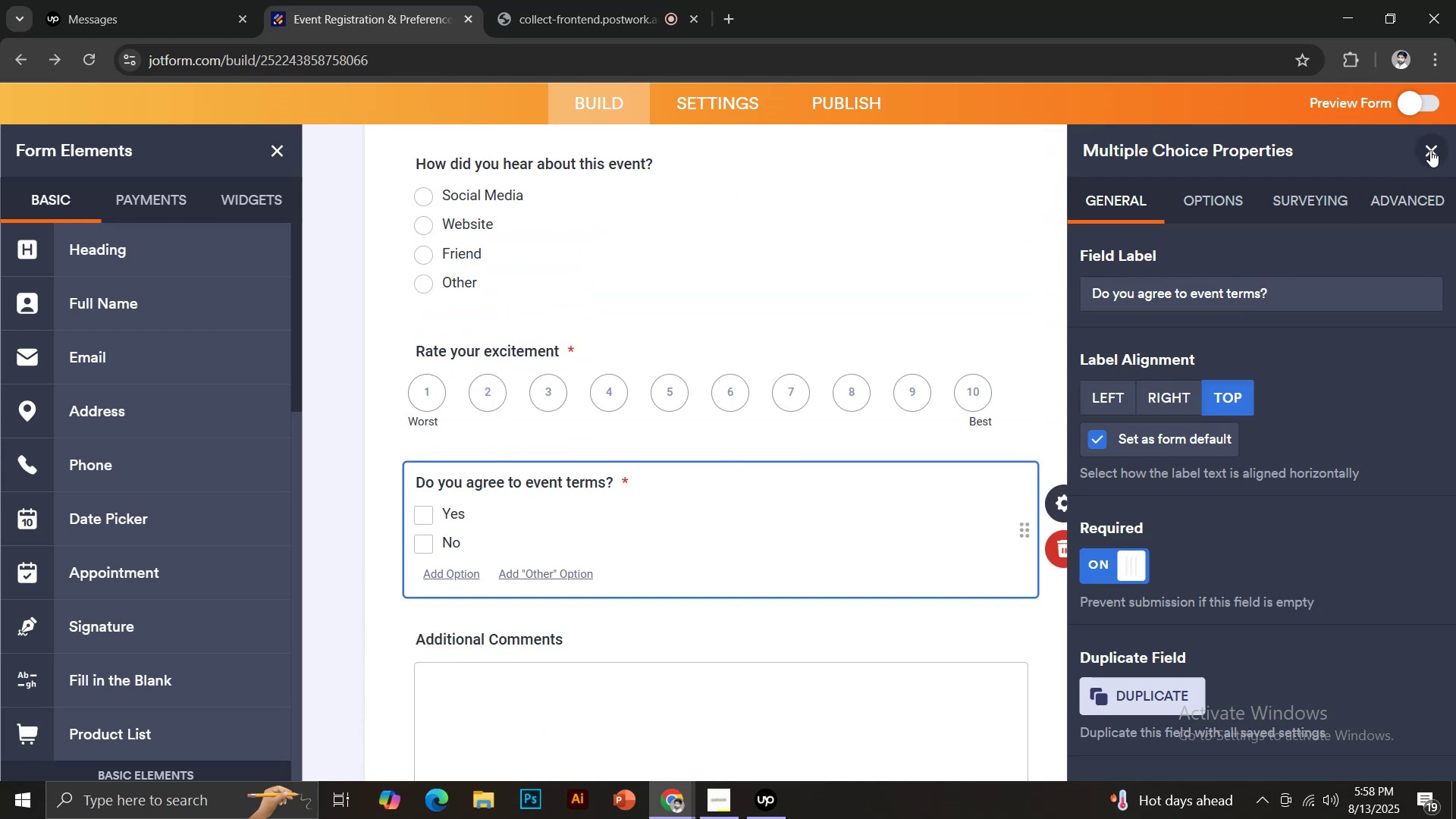 
left_click([1430, 150])
 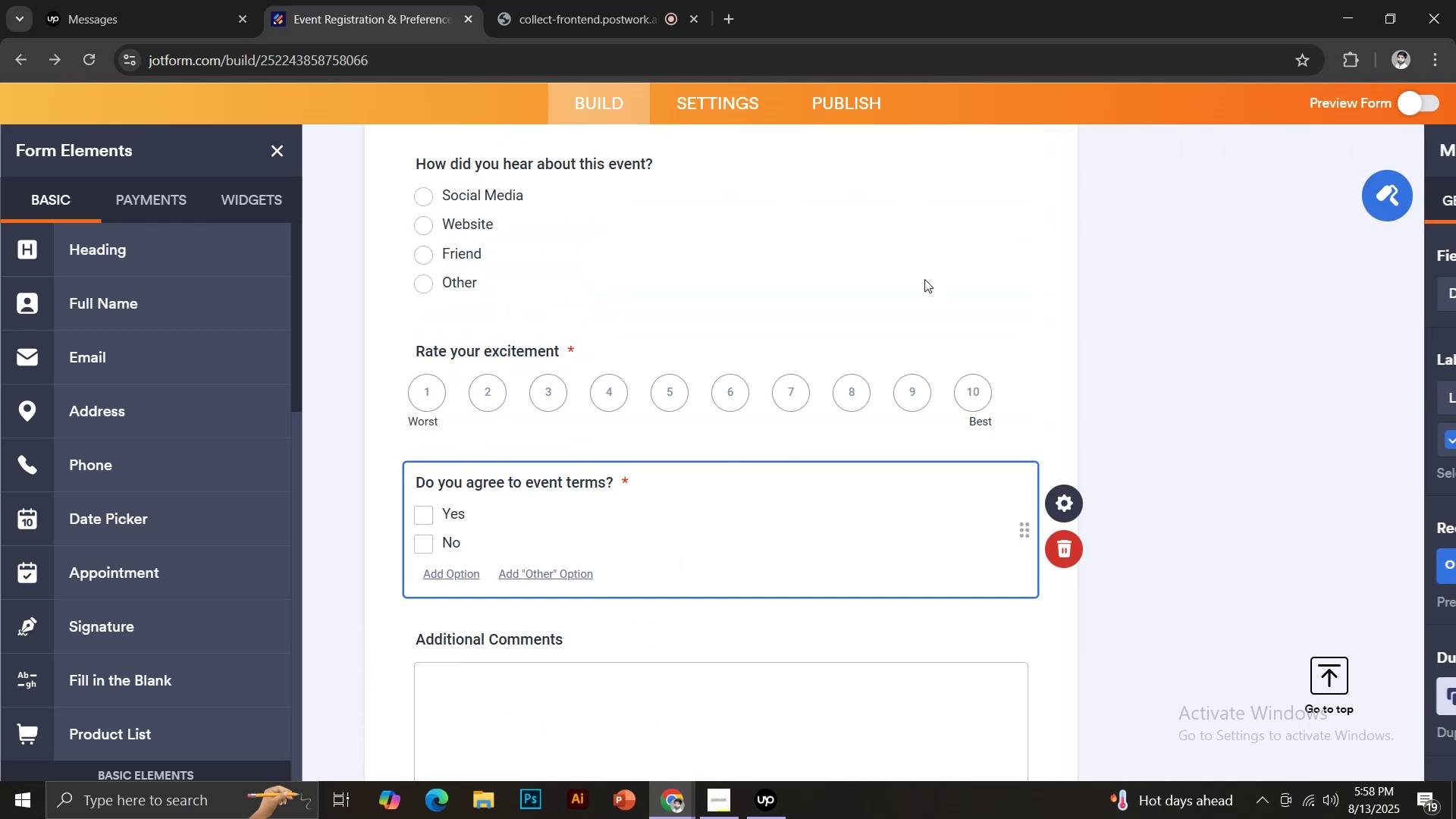 
scroll: coordinate [959, 430], scroll_direction: up, amount: 32.0
 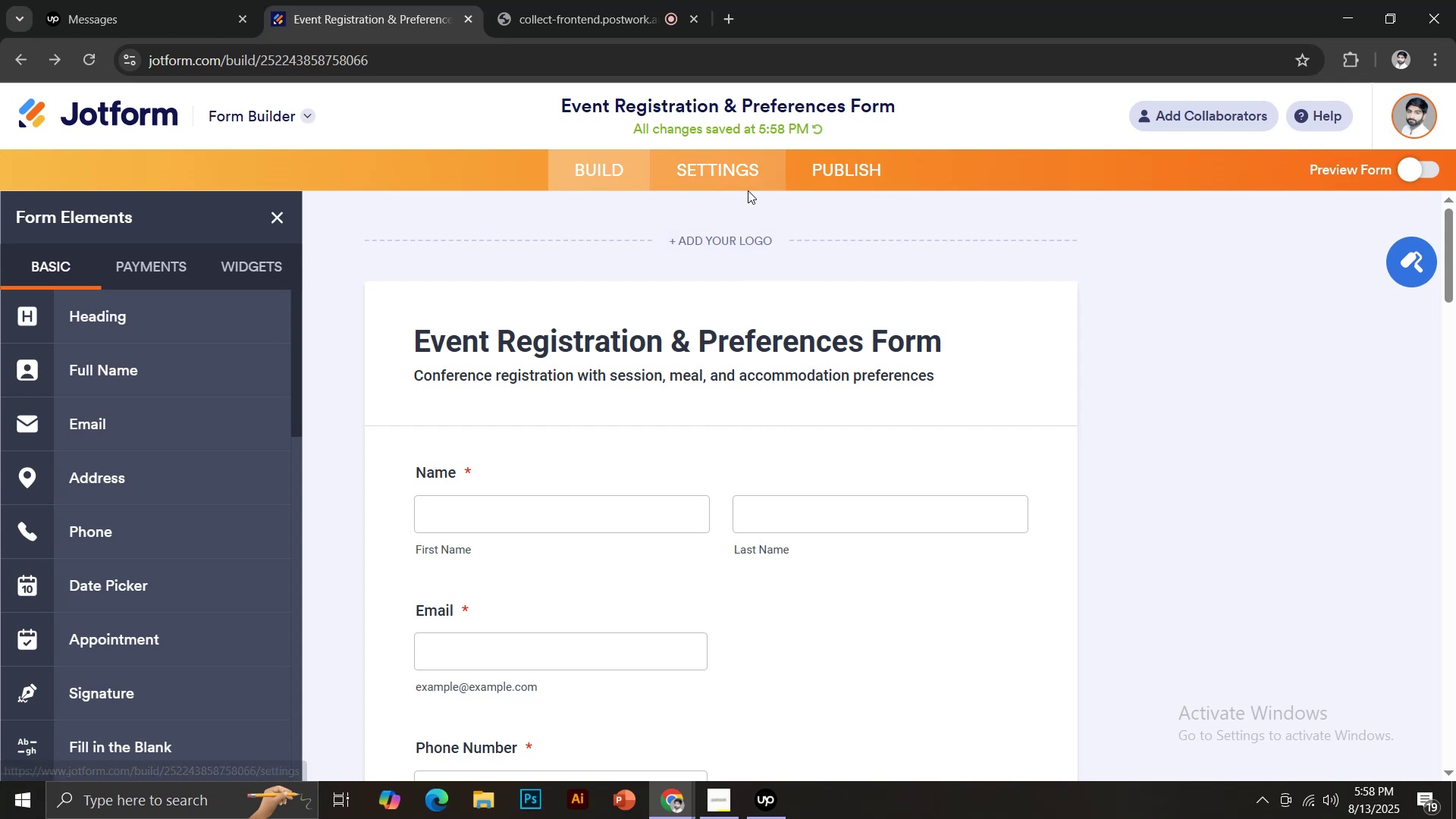 
left_click([849, 179])
 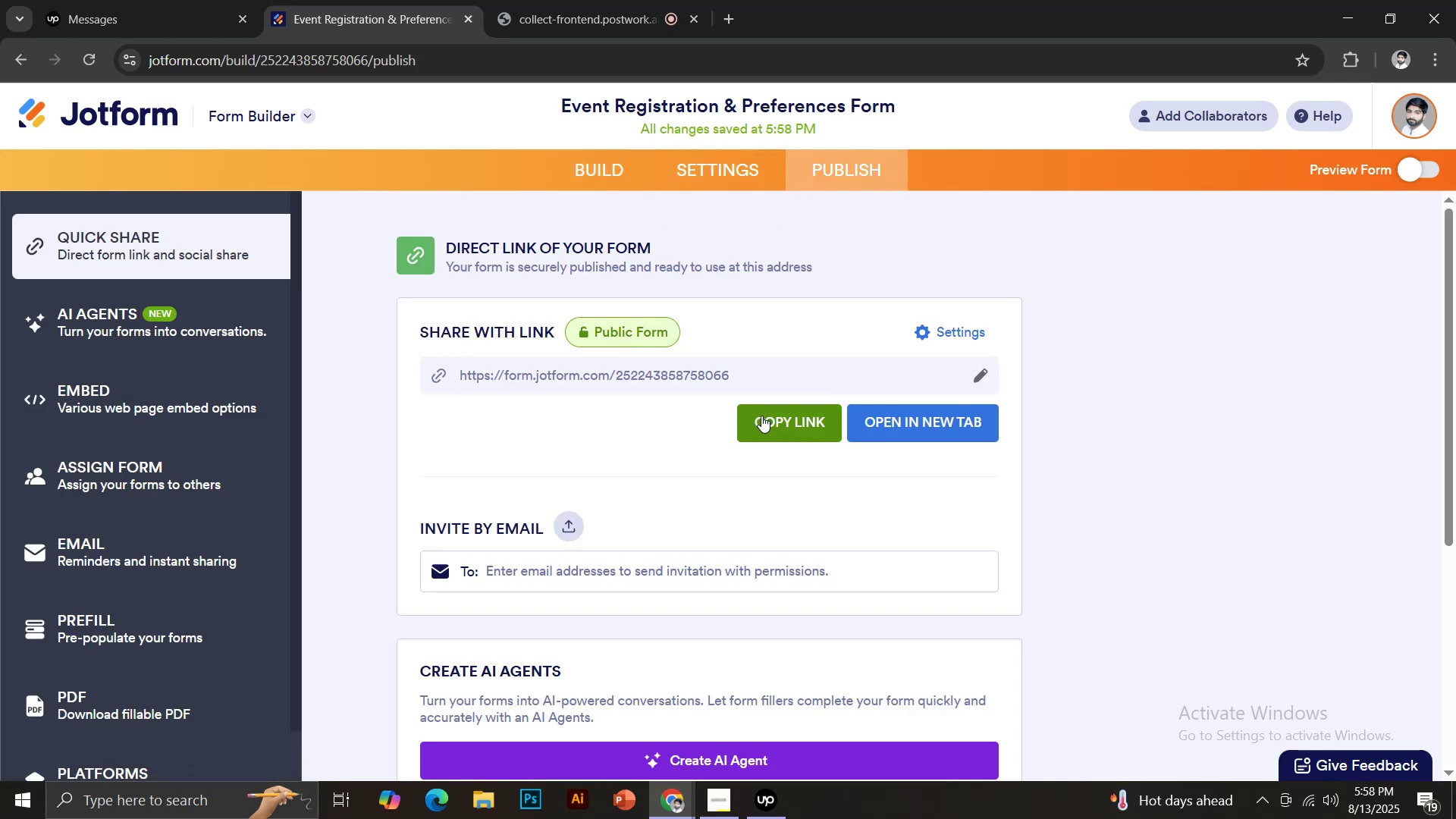 
wait(7.89)
 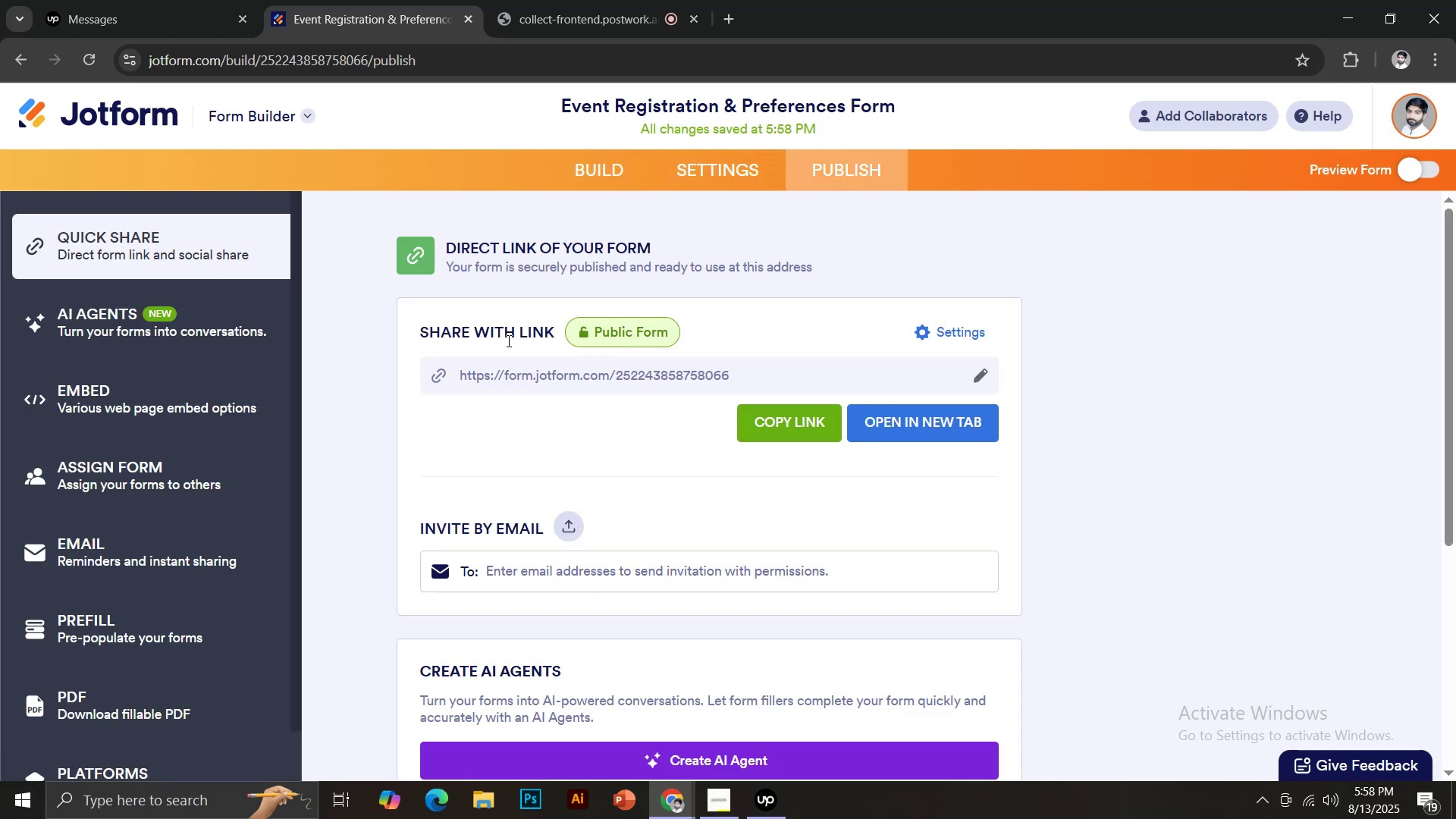 
left_click([771, 414])
 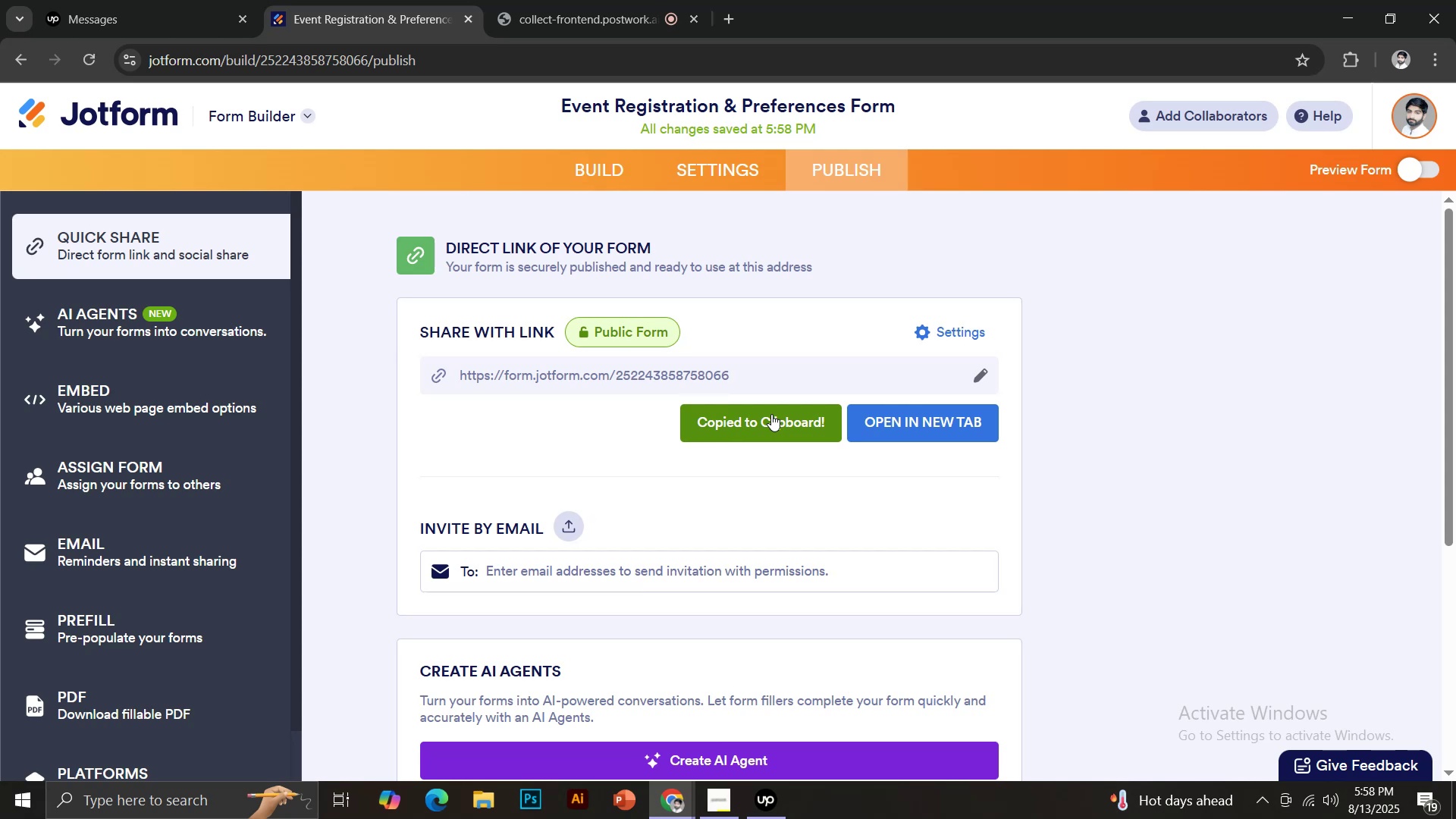 
mouse_move([785, 410])
 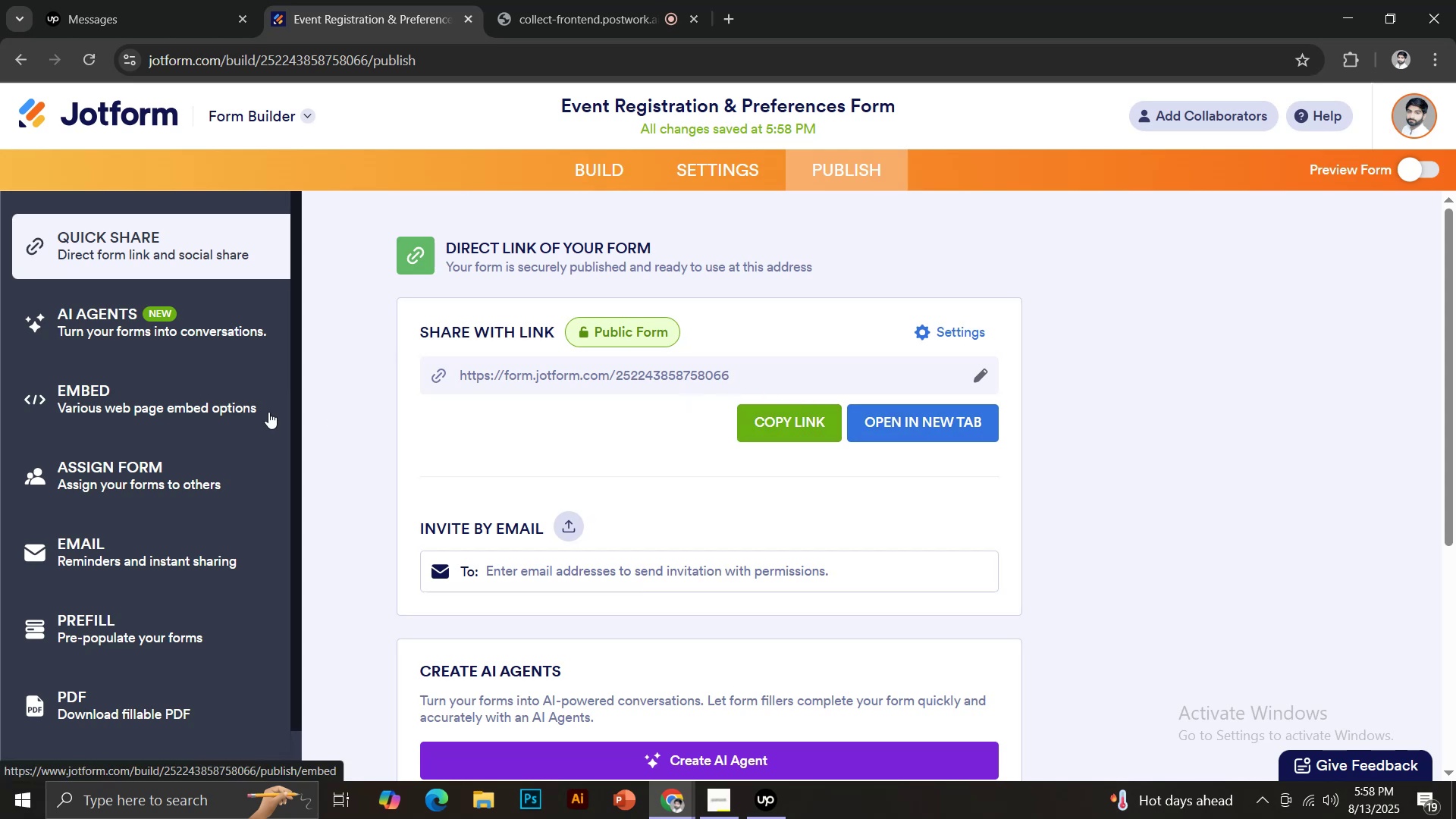 
scroll: coordinate [678, 570], scroll_direction: down, amount: 12.0
 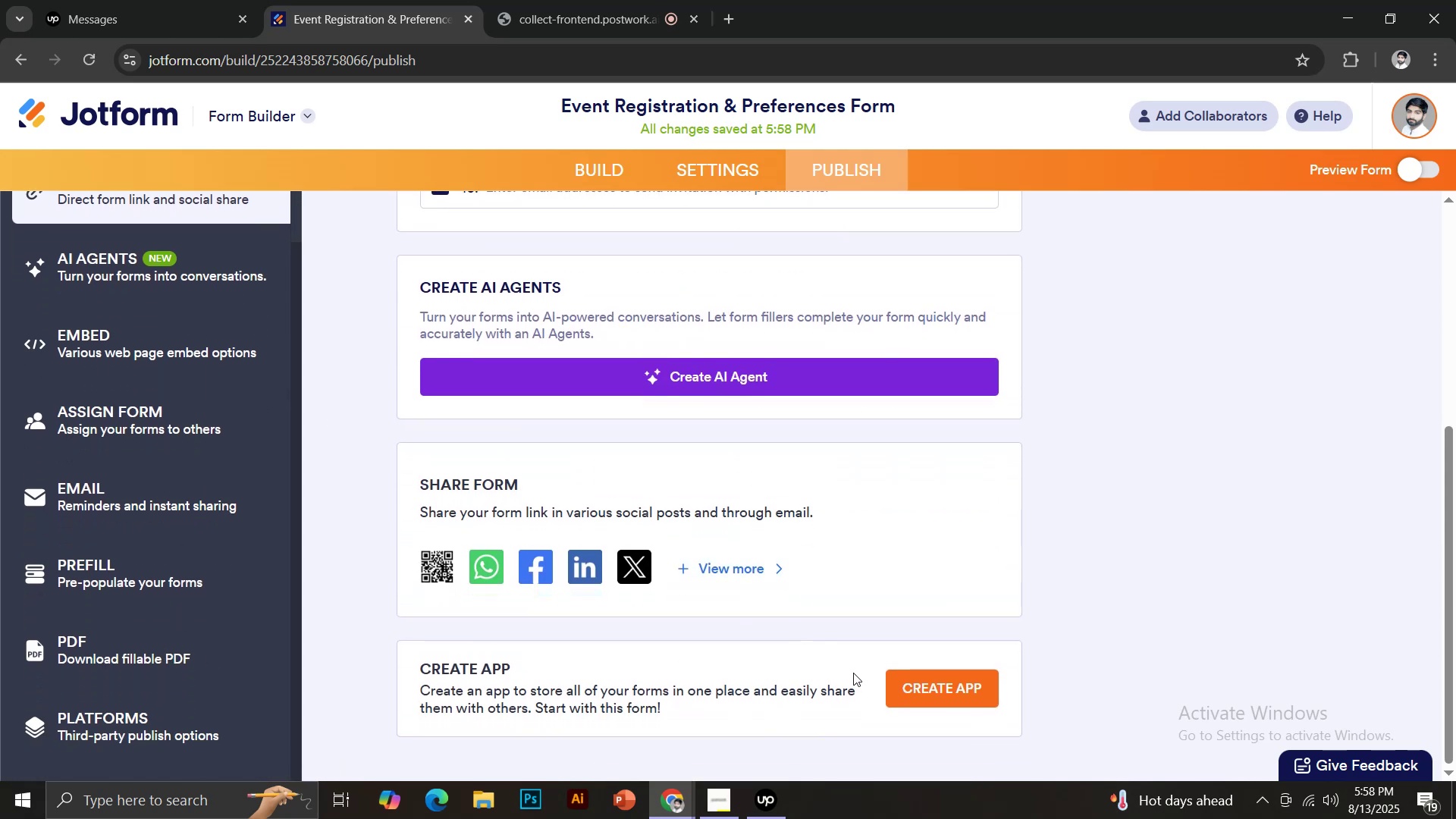 
scroll: coordinate [764, 576], scroll_direction: up, amount: 9.0
 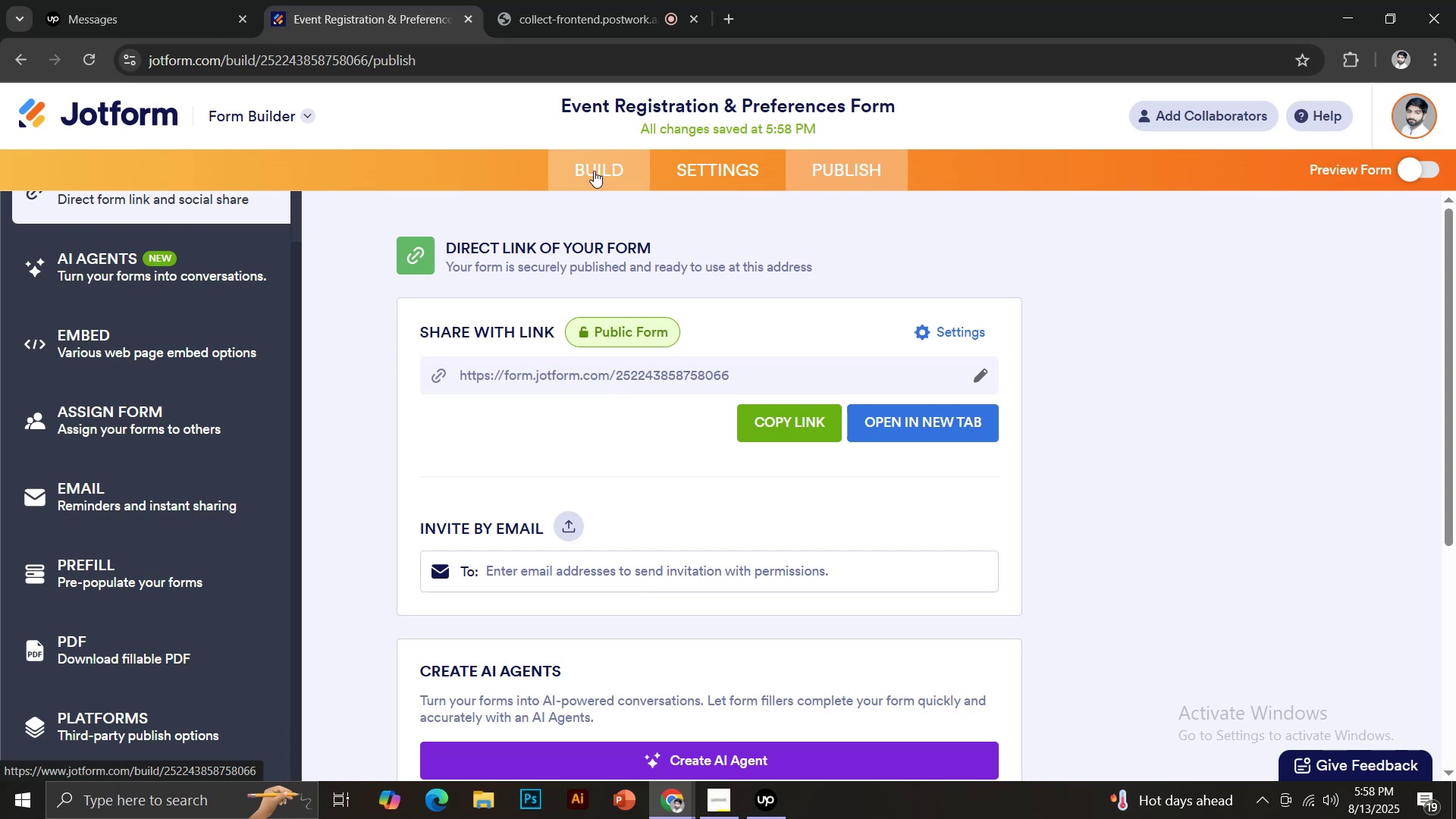 
wait(17.3)
 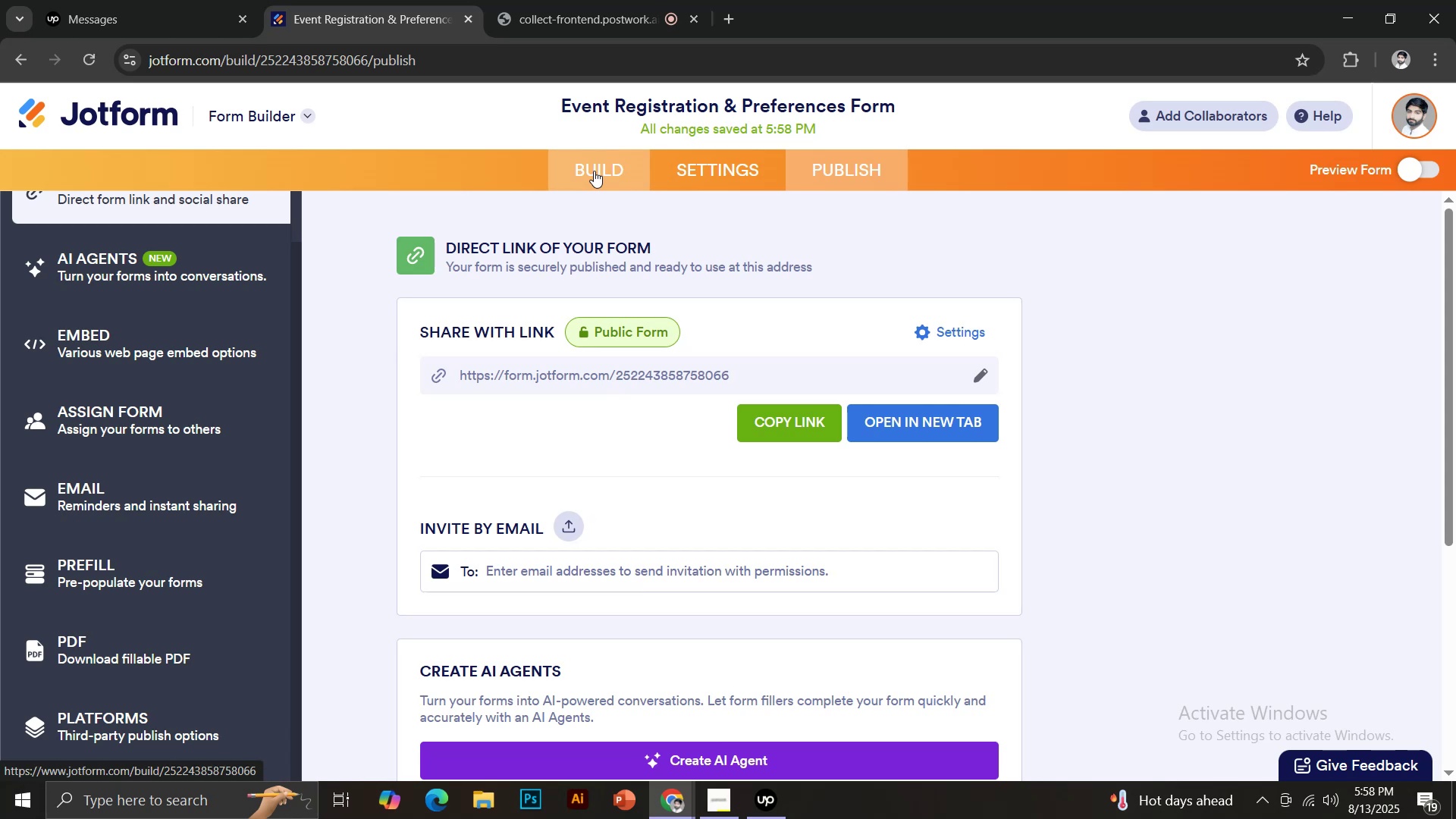 
left_click([125, 123])
 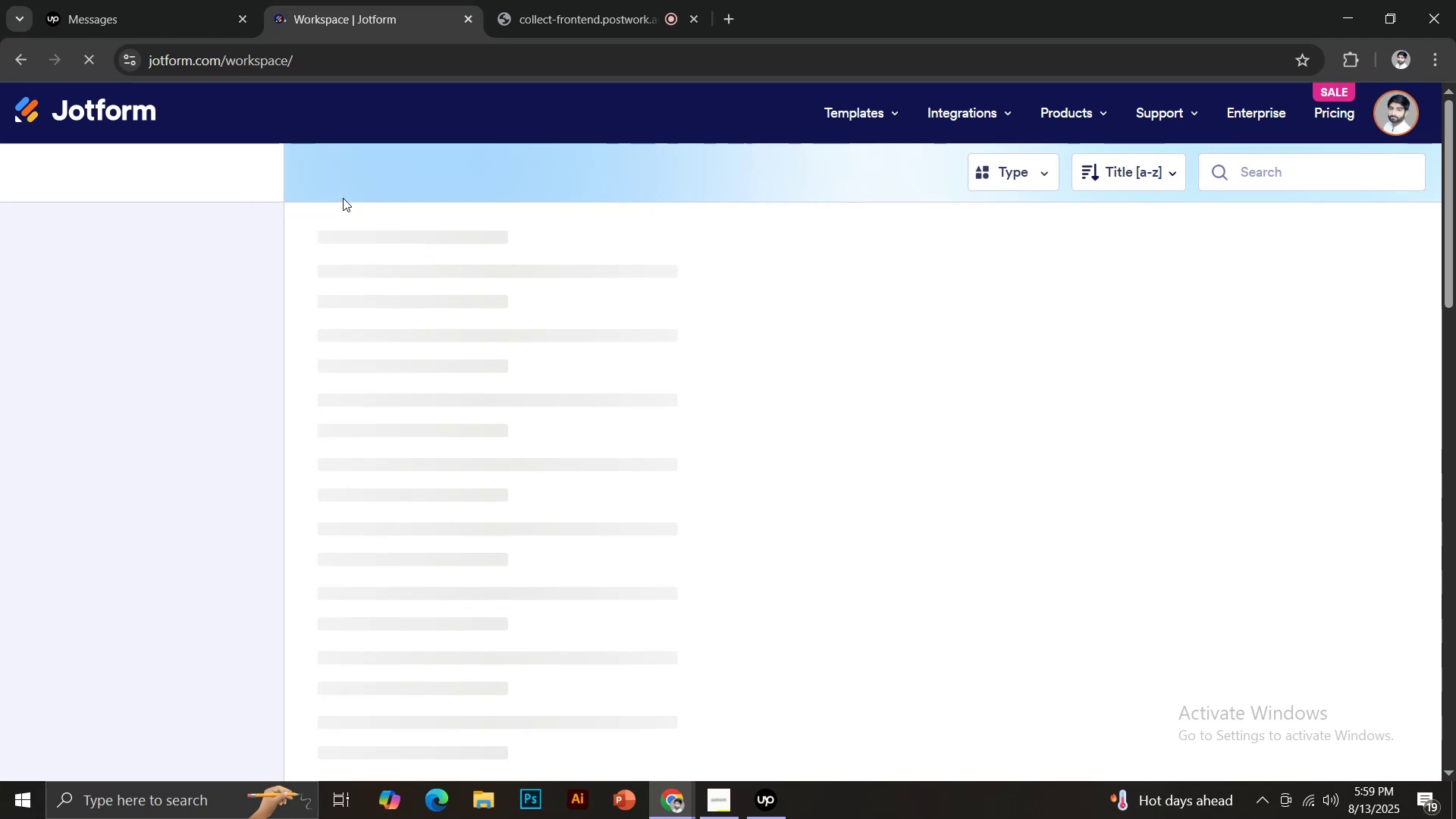 
wait(7.06)
 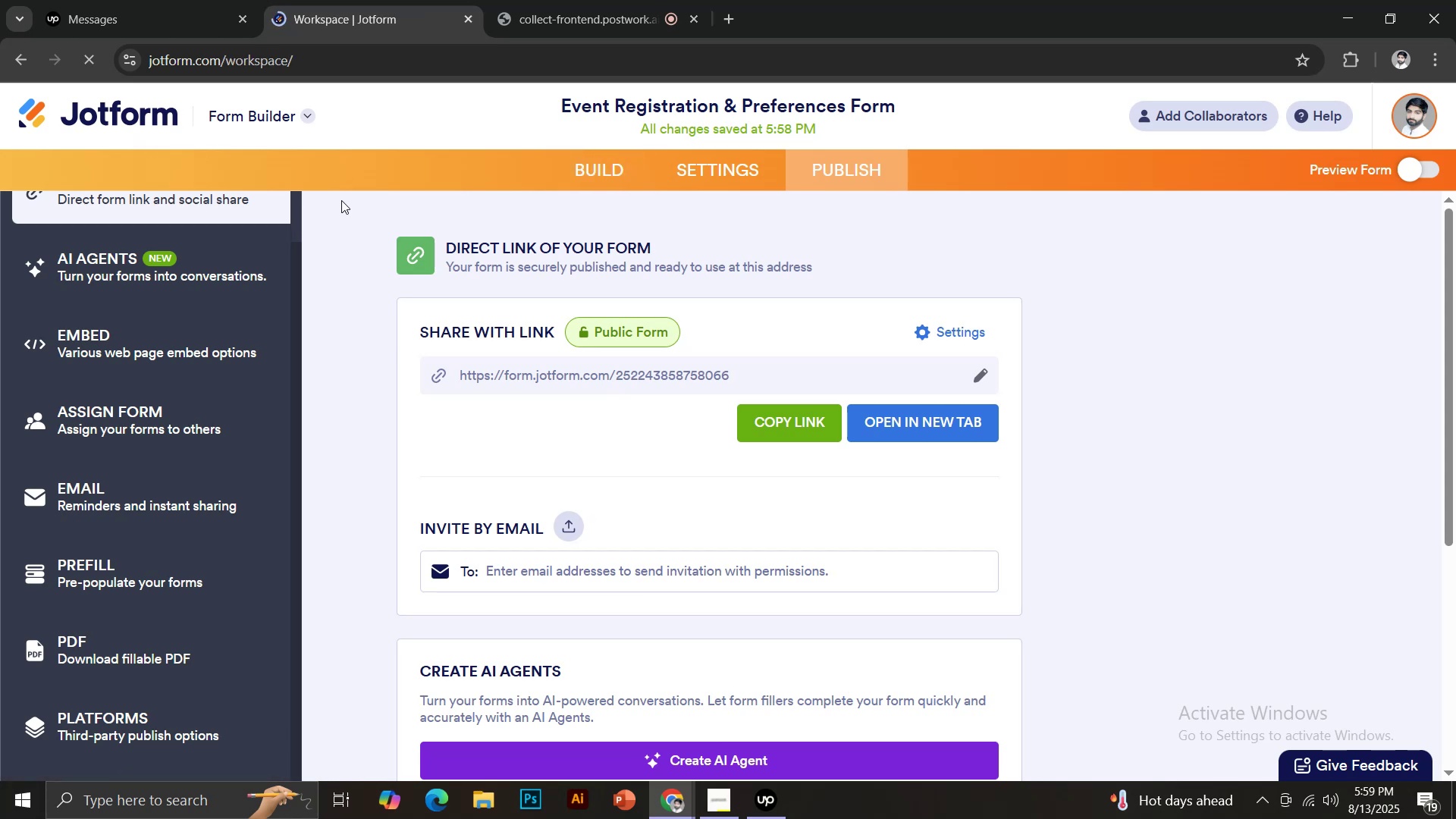 
mouse_move([730, 28])
 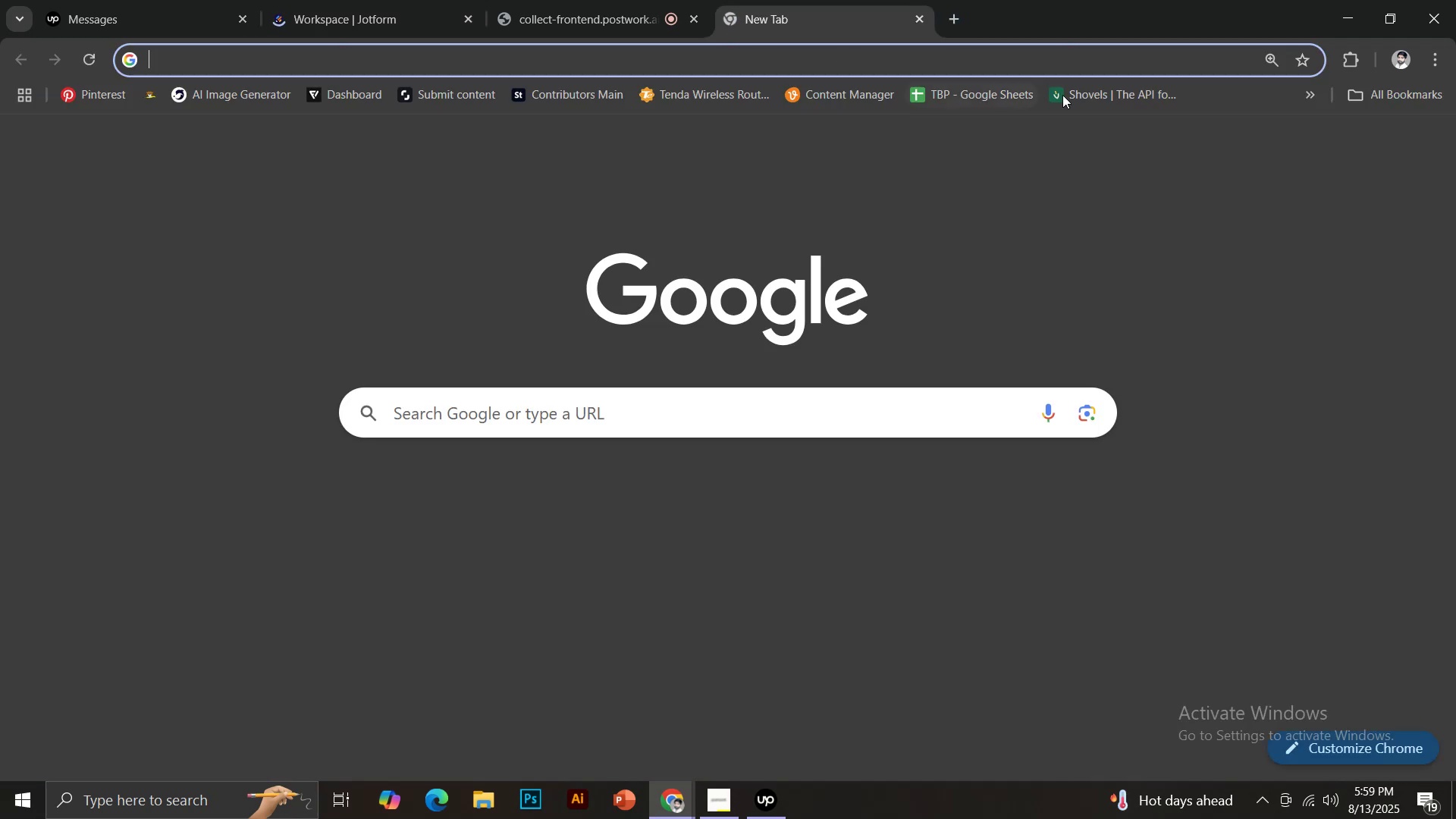 
left_click([1310, 93])
 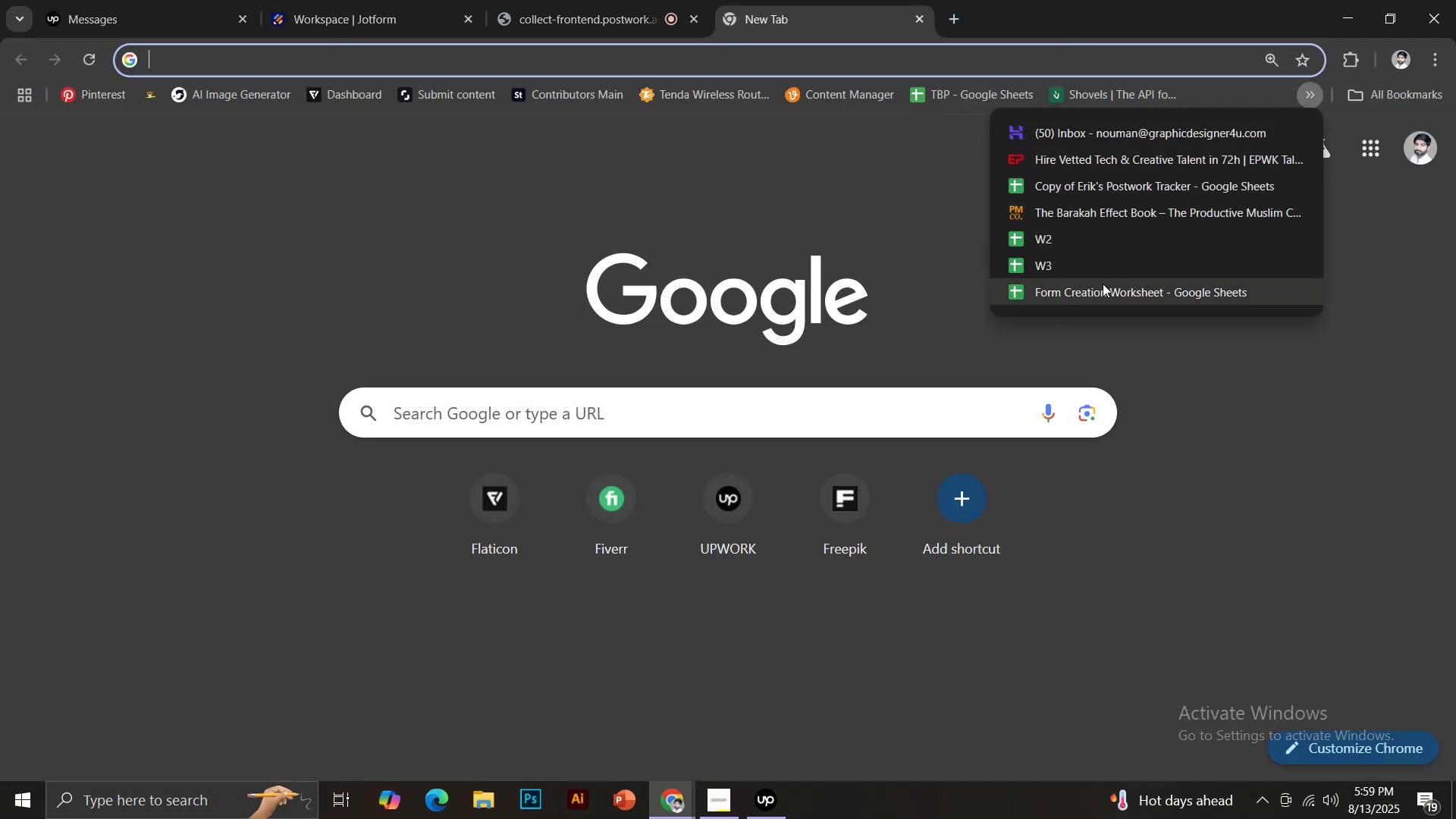 
left_click([1100, 291])
 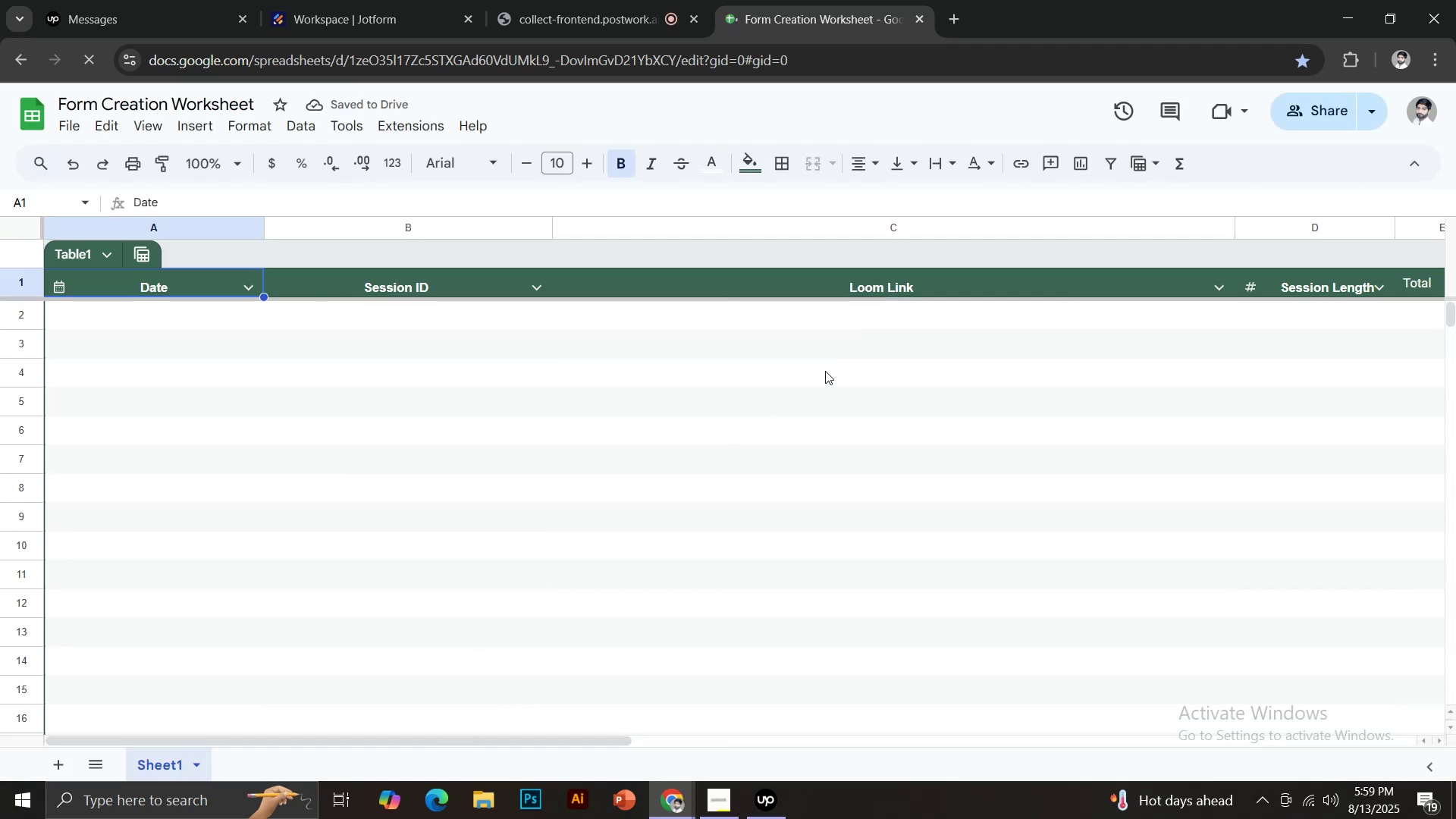 
wait(6.99)
 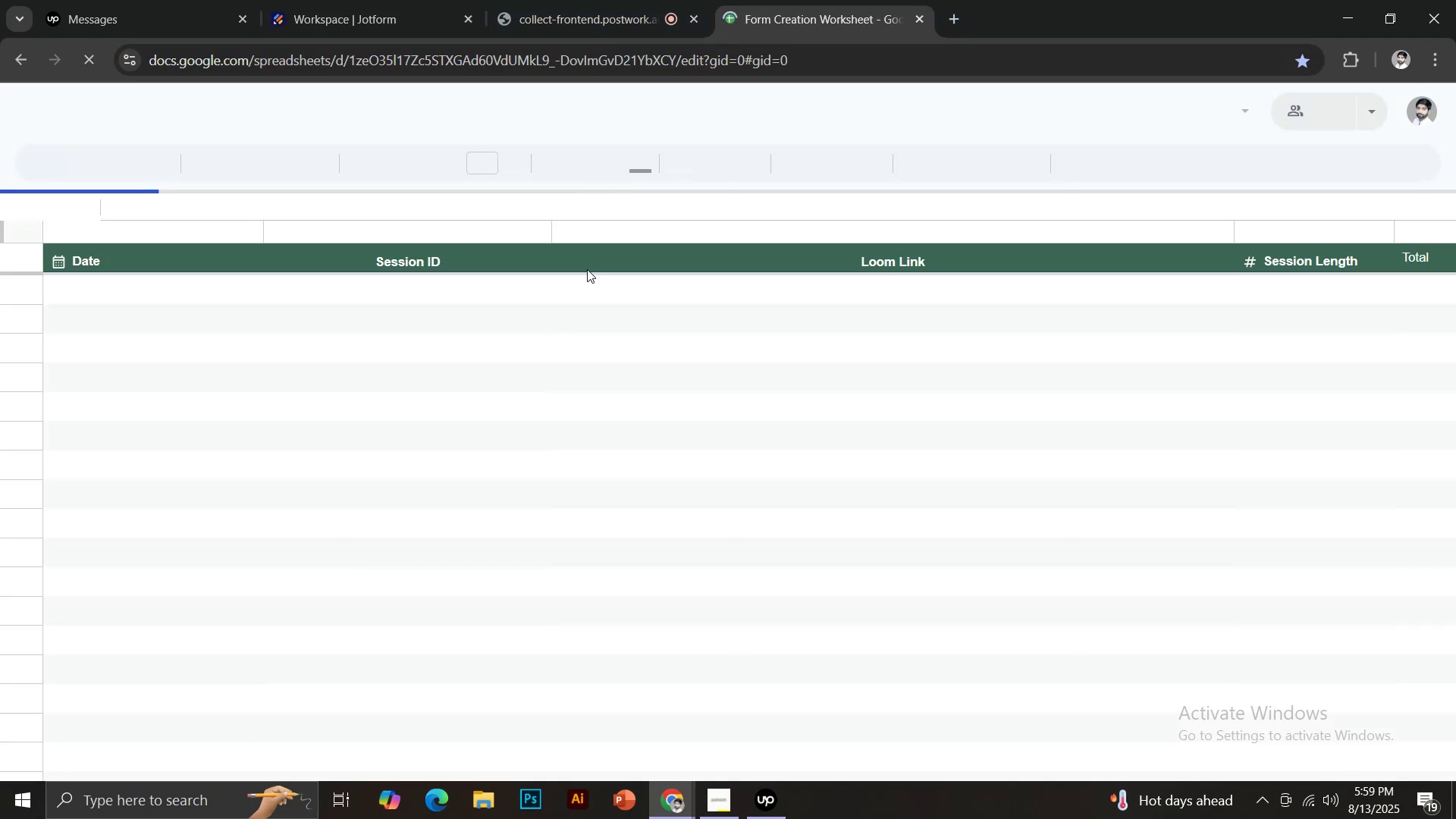 
left_click_drag(start_coordinate=[557, 739], to_coordinate=[876, 730])
 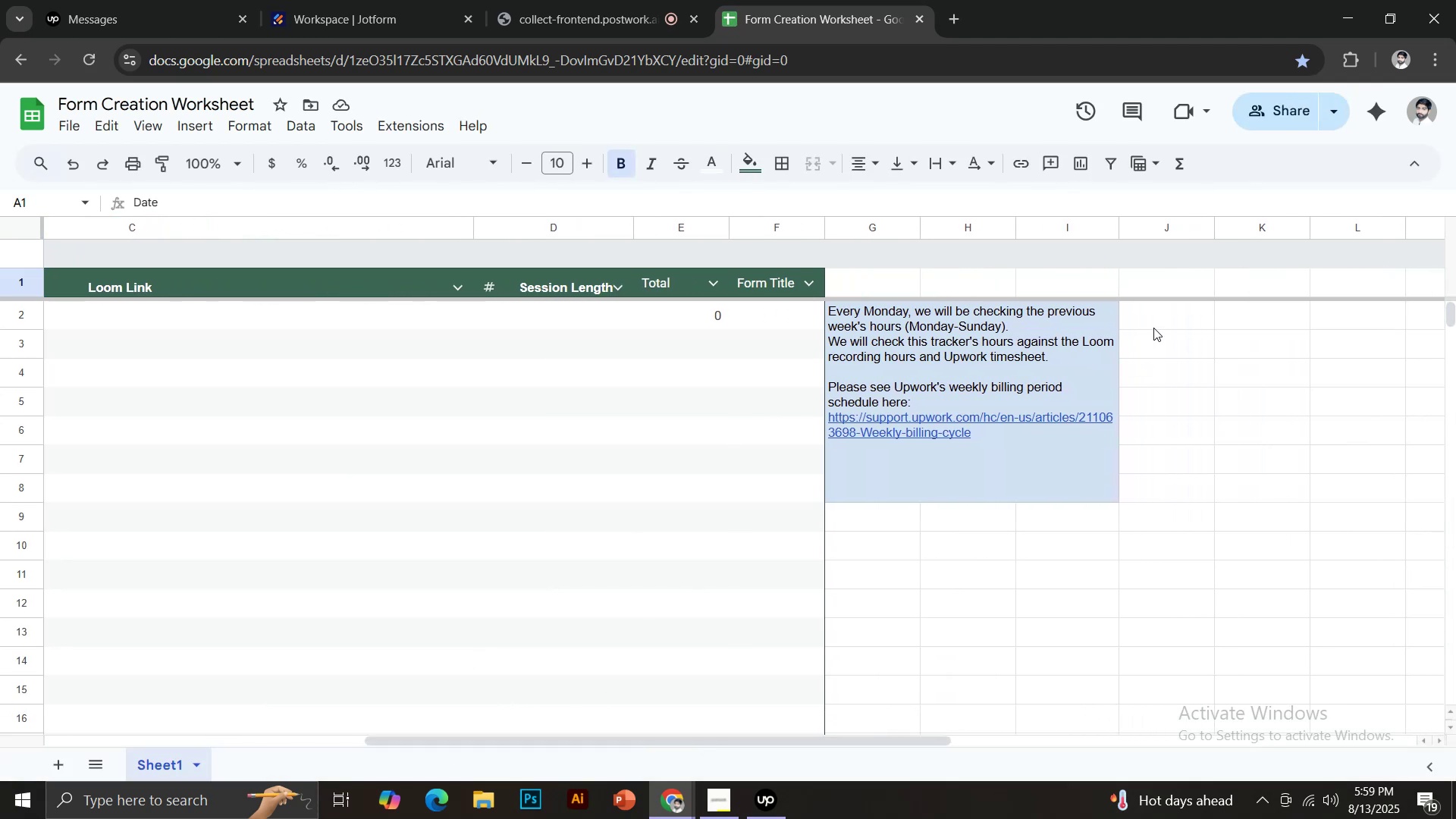 
left_click([1156, 323])
 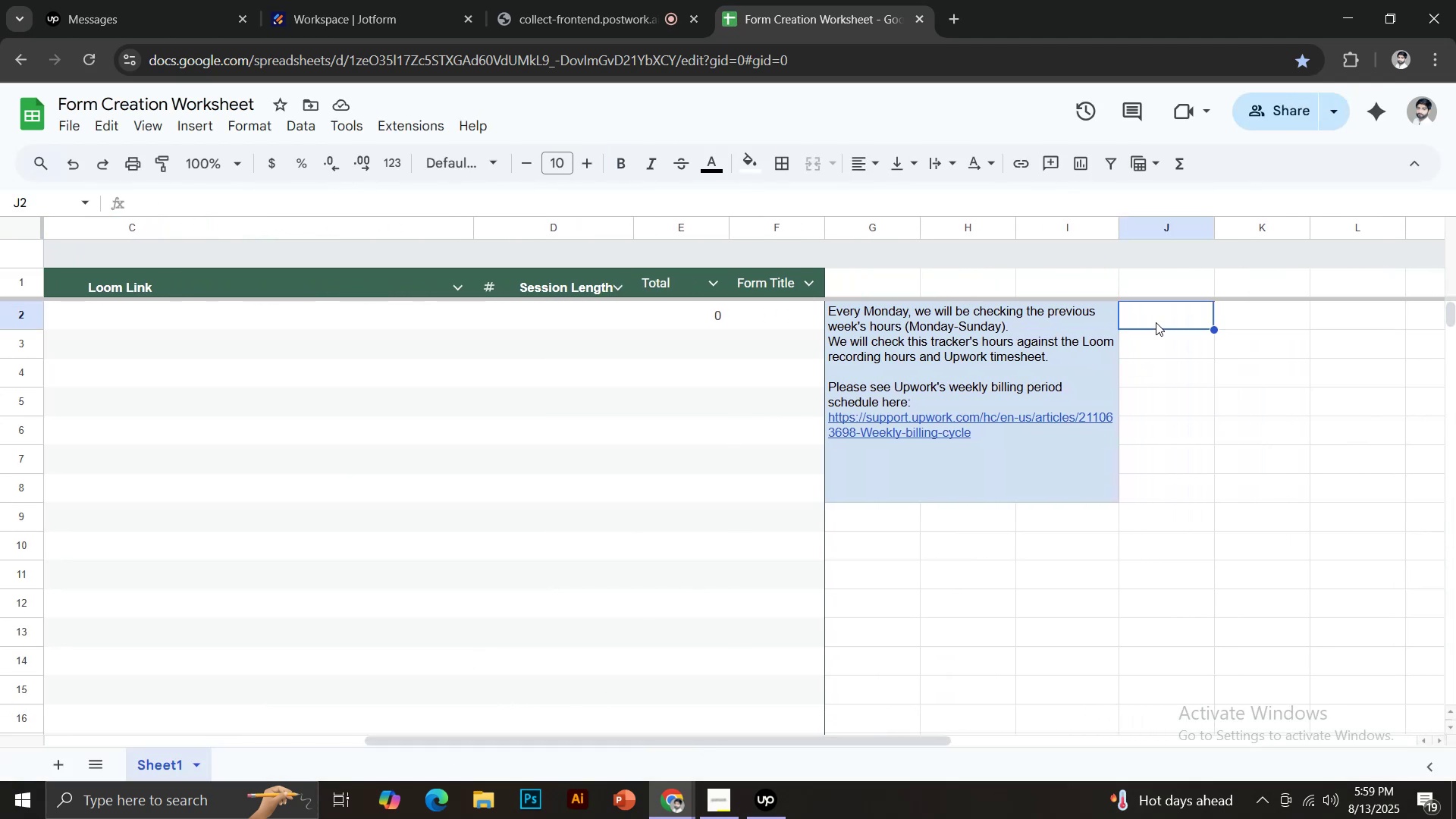 
key(Control+V)
 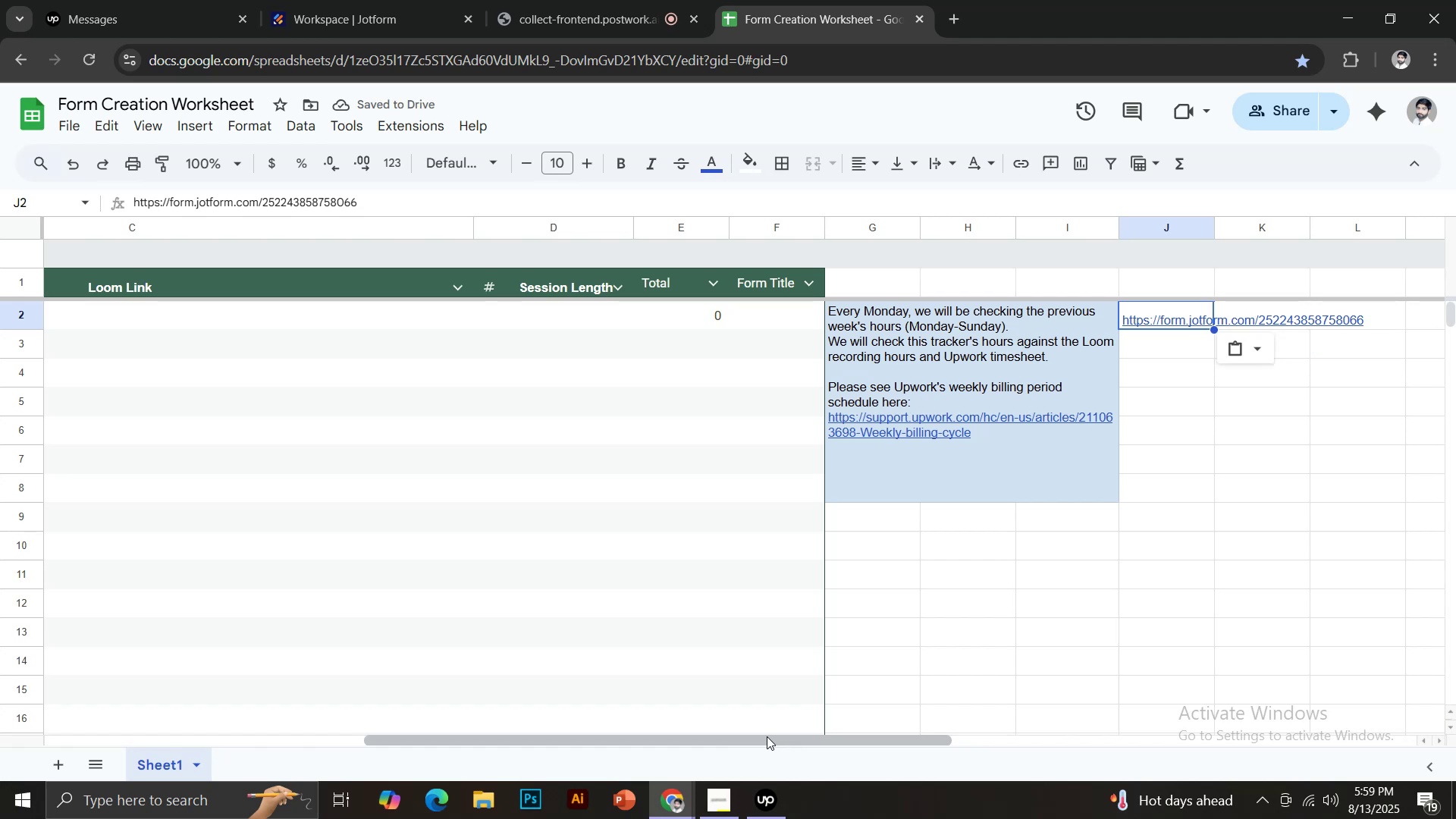 
left_click_drag(start_coordinate=[663, 740], to_coordinate=[287, 696])
 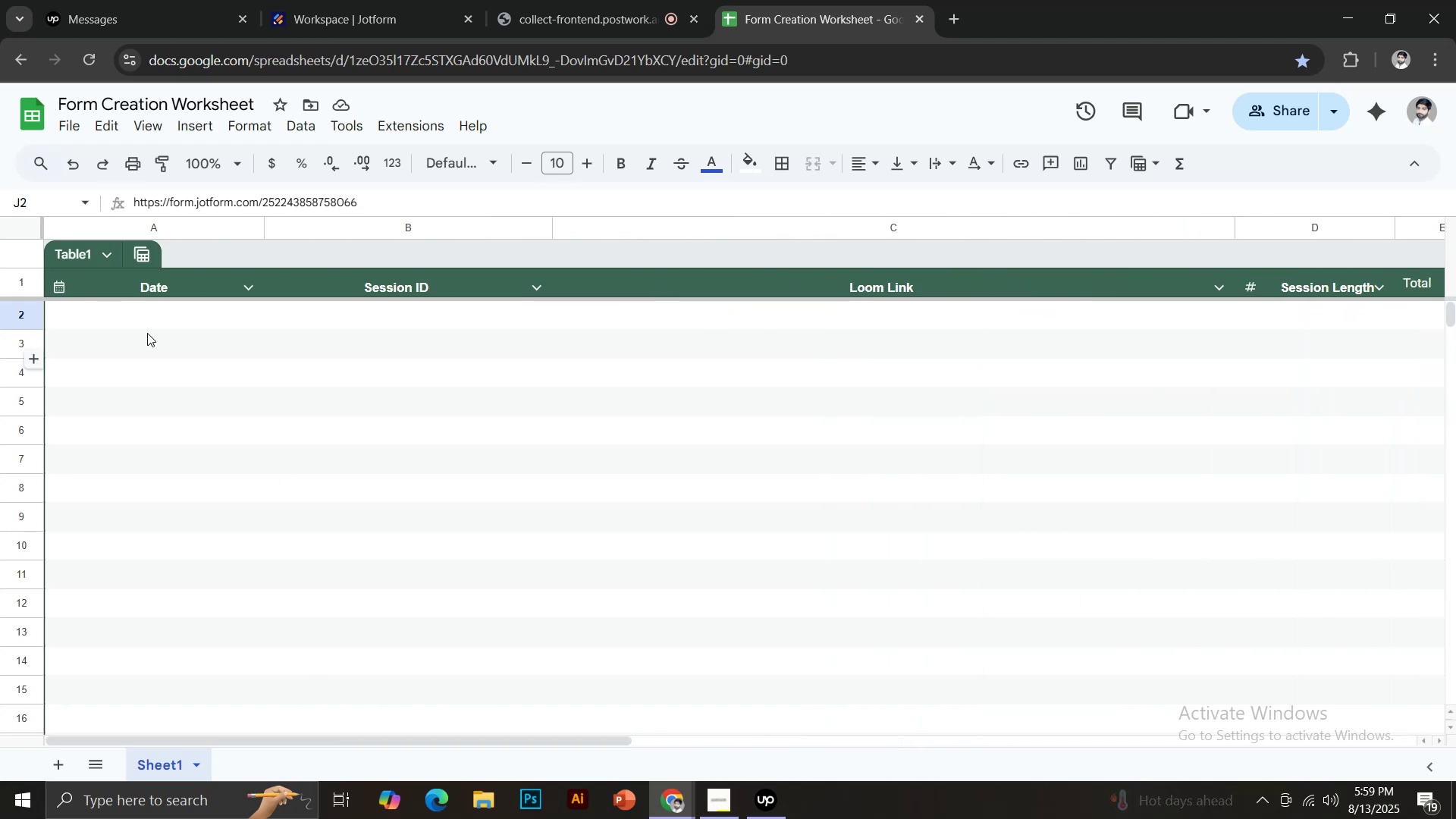 
left_click([137, 315])
 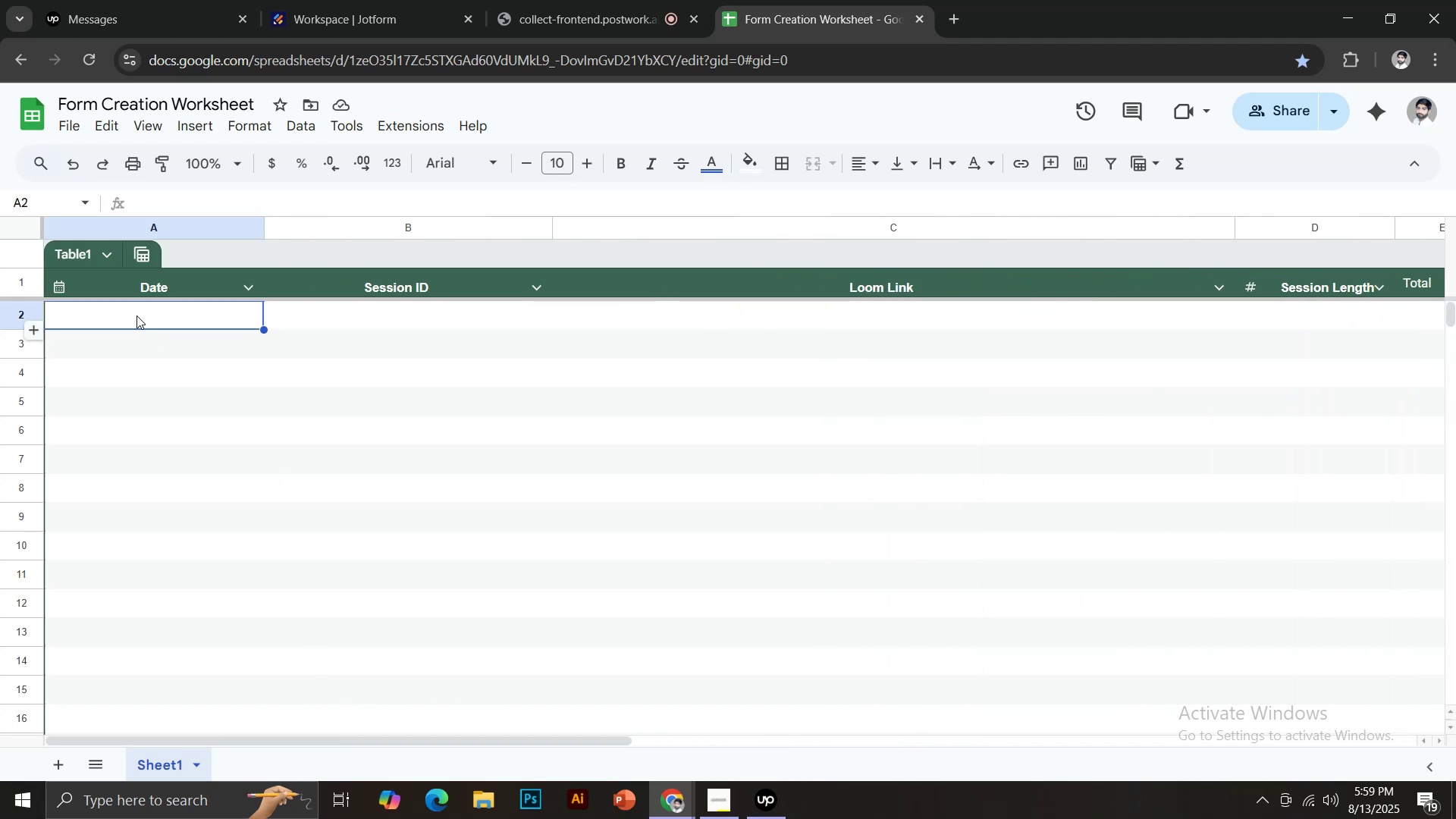 
double_click([133, 315])
 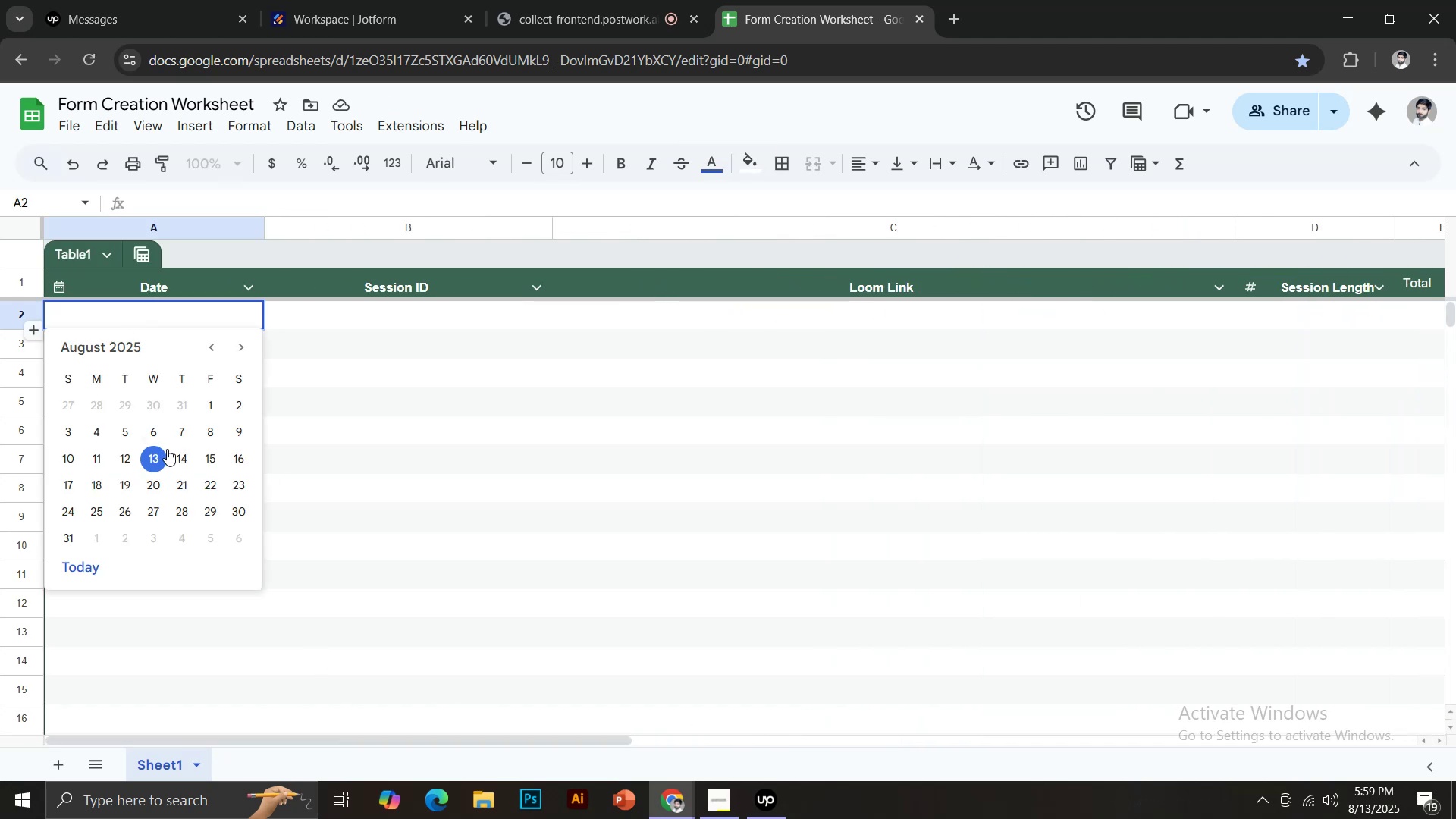 
left_click([158, 455])
 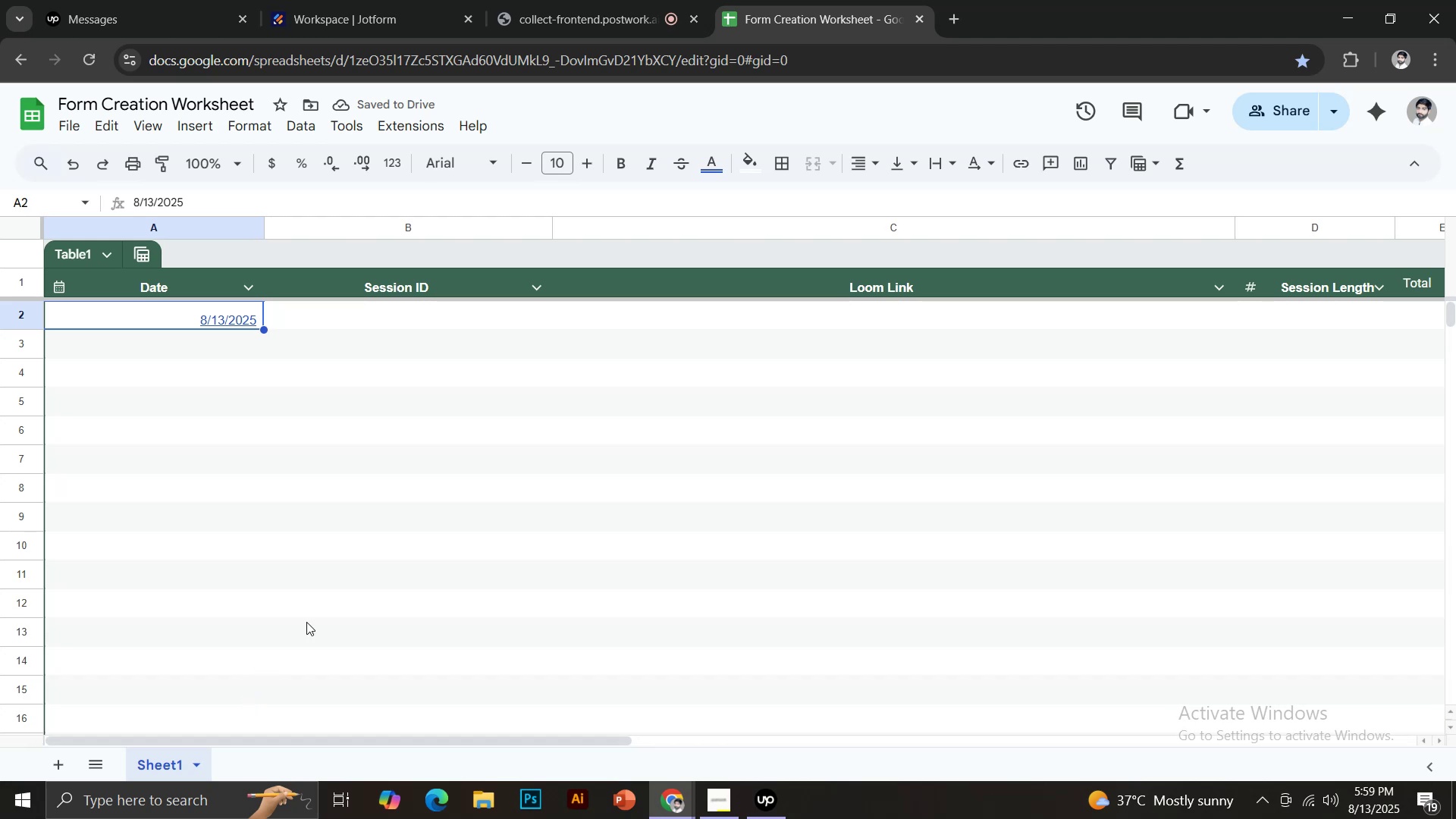 
left_click([384, 0])
 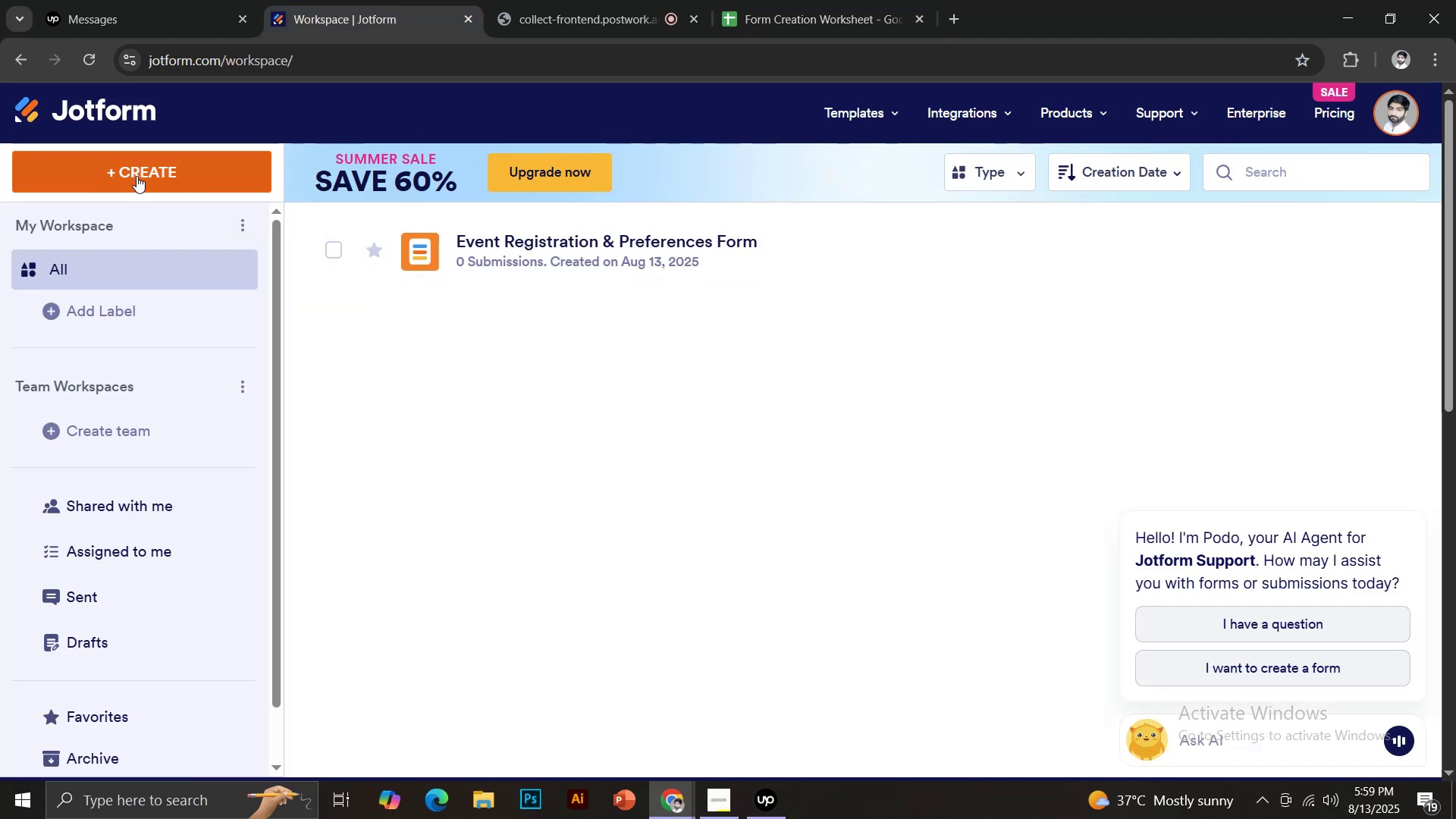 
left_click([134, 175])
 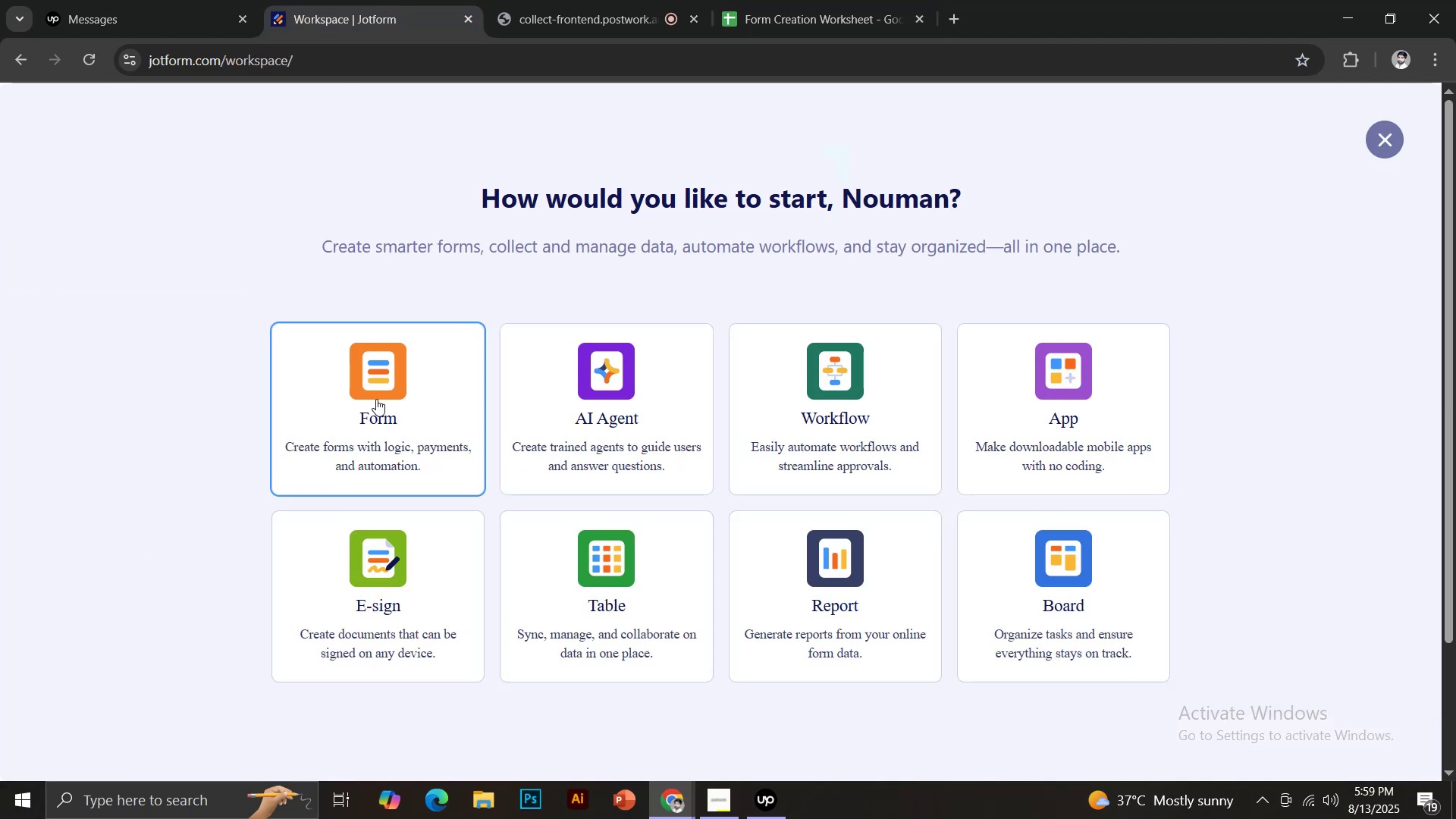 
left_click([360, 399])
 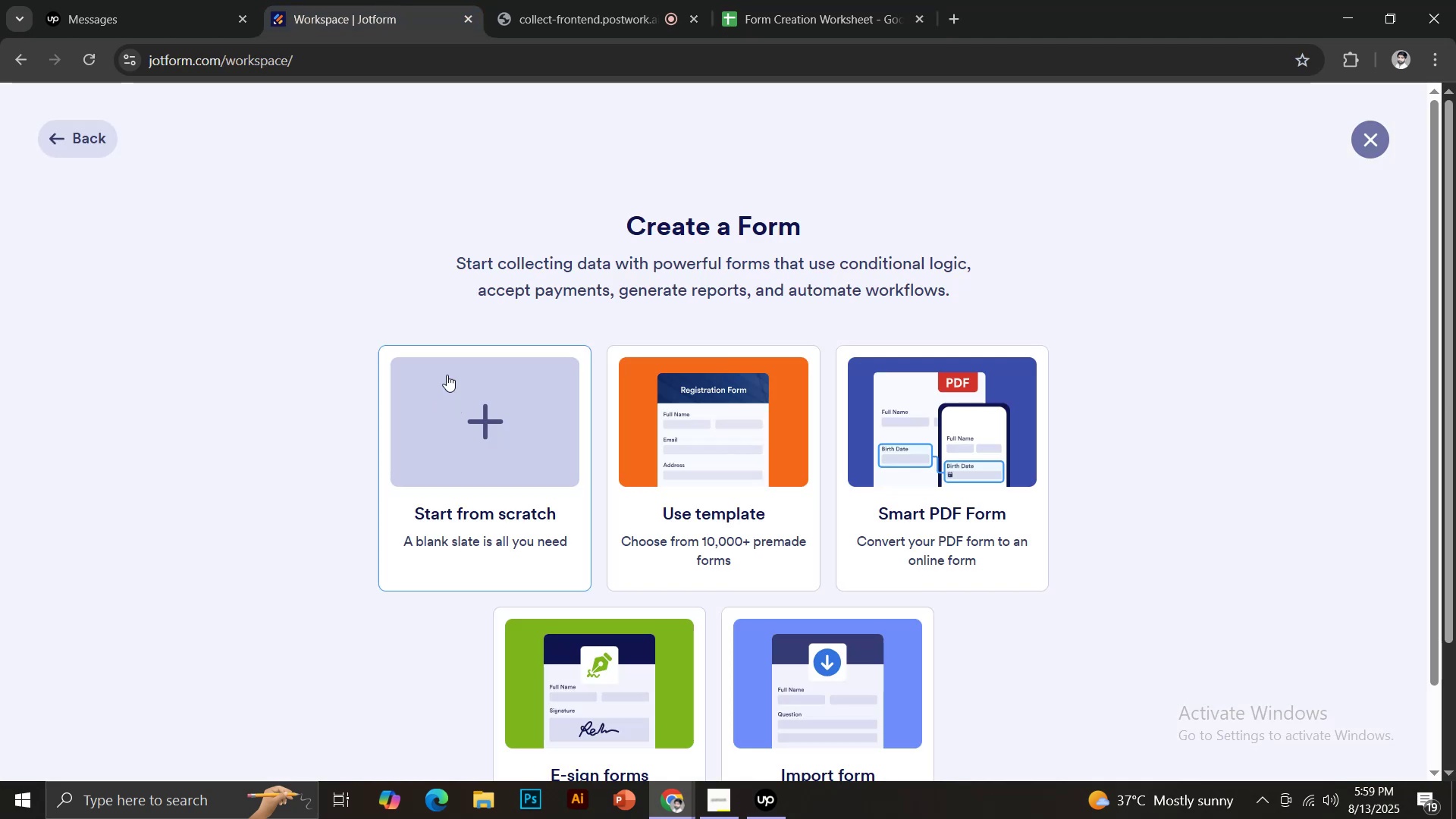 
left_click([462, 457])
 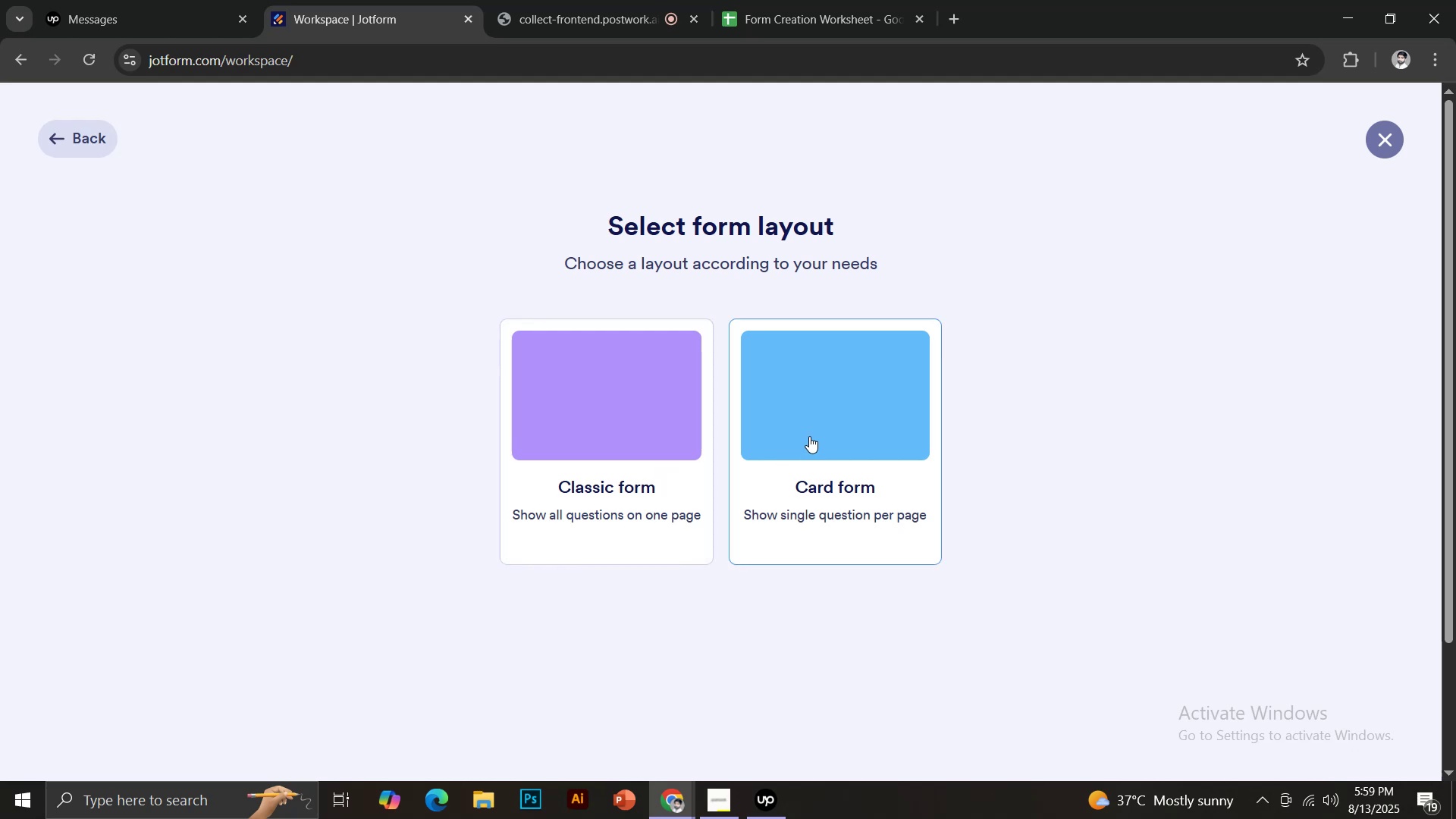 
left_click([819, 386])
 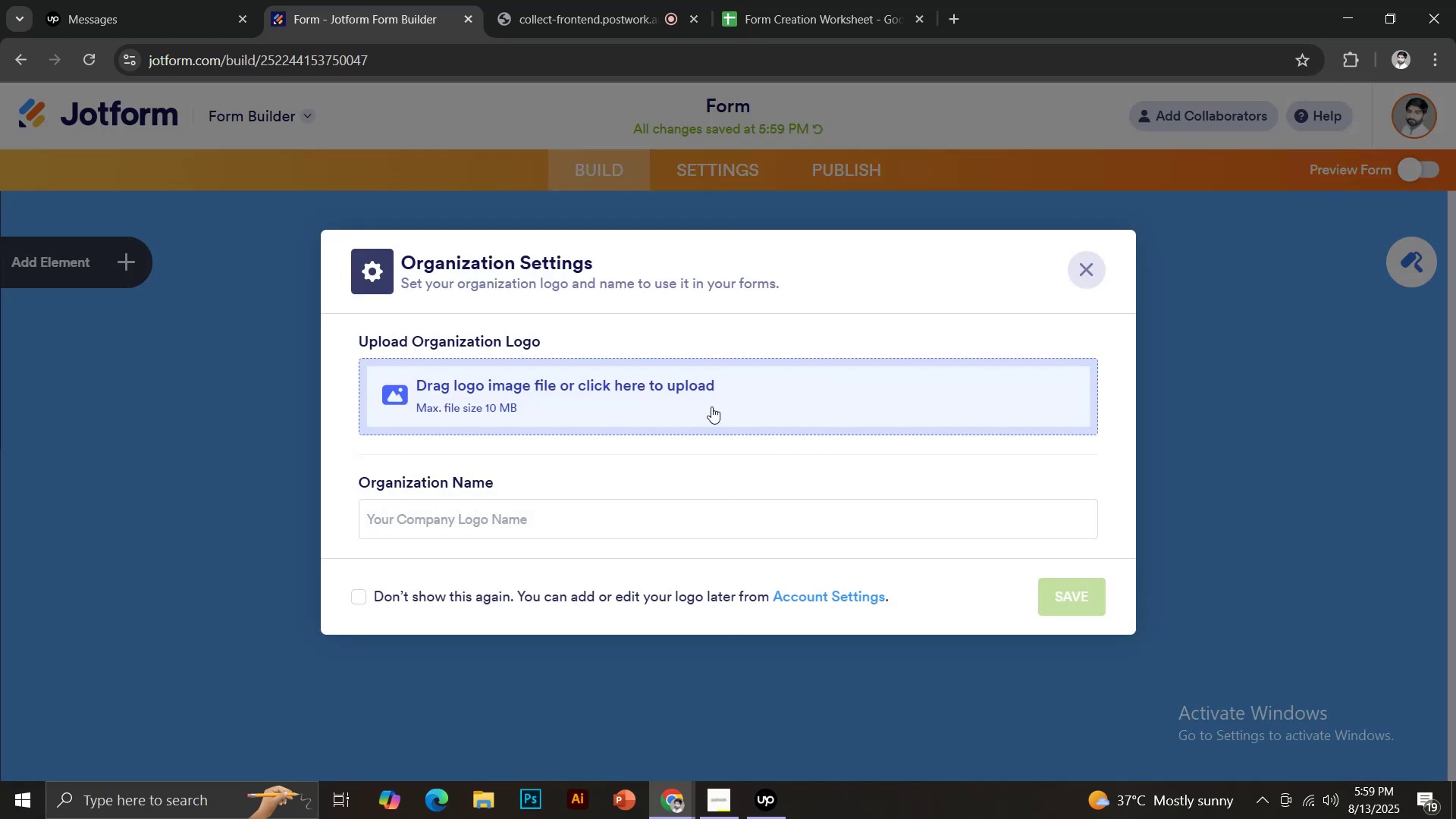 
wait(11.53)
 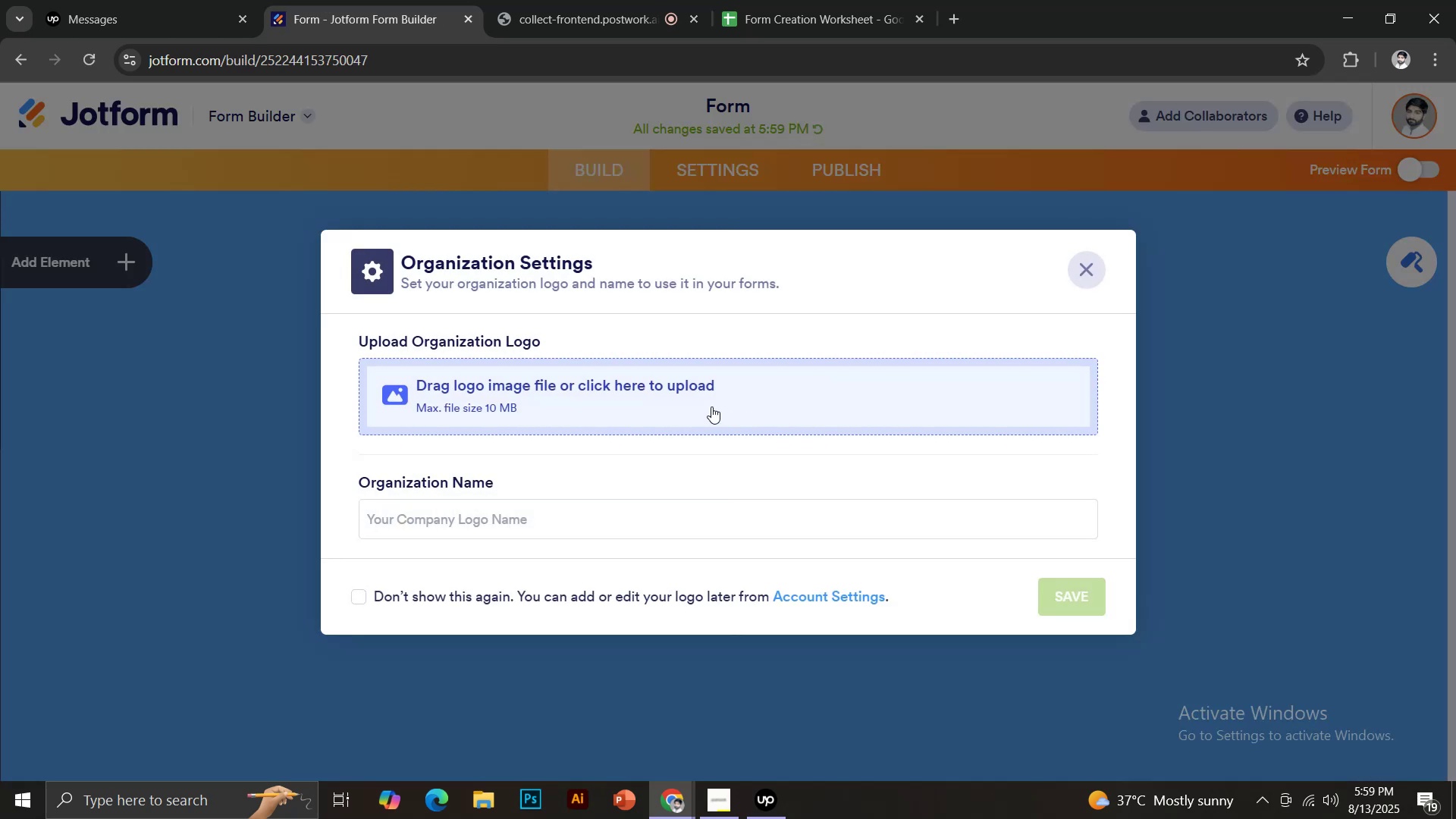 
left_click([1088, 268])
 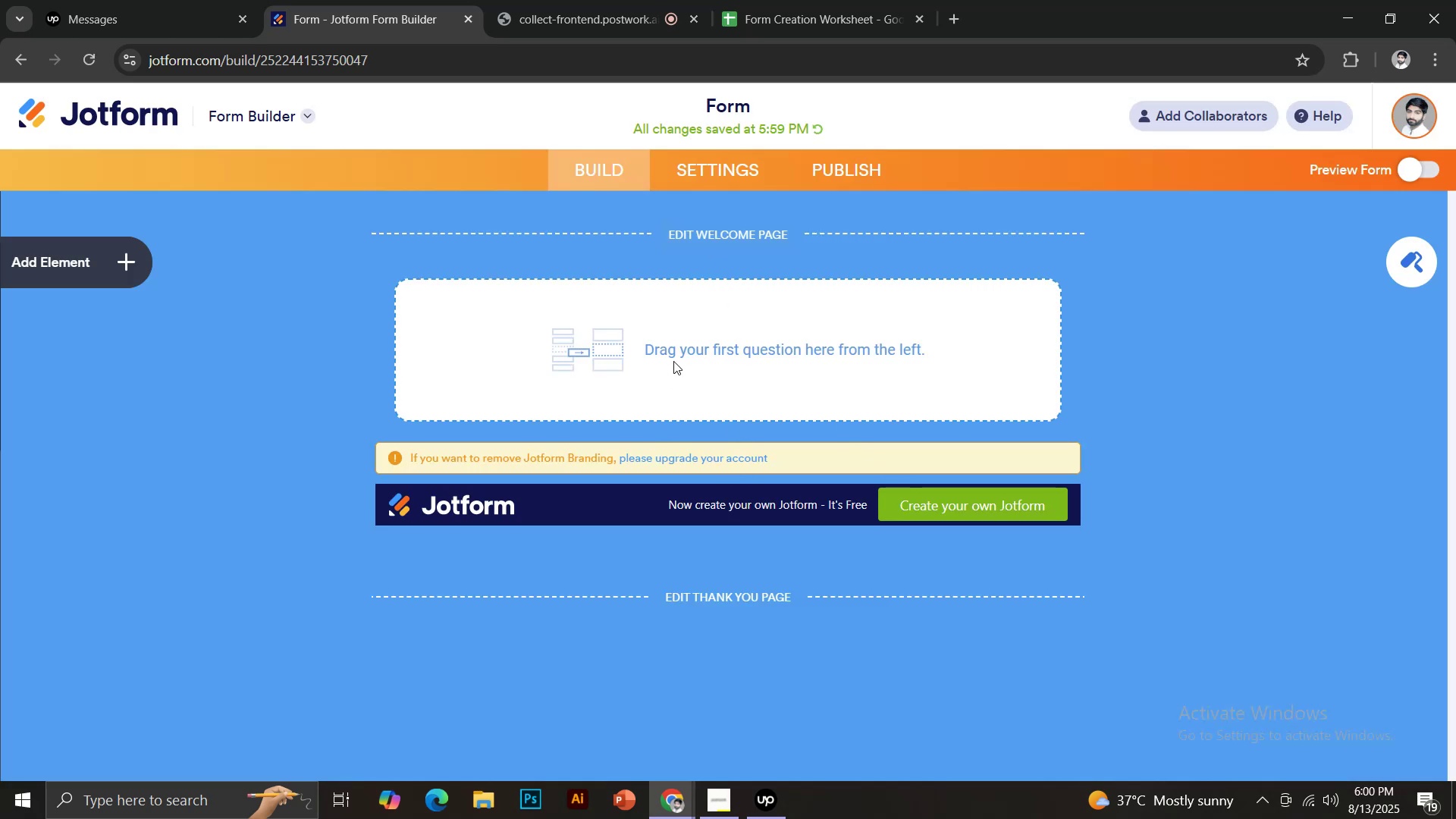 
left_click([124, 249])
 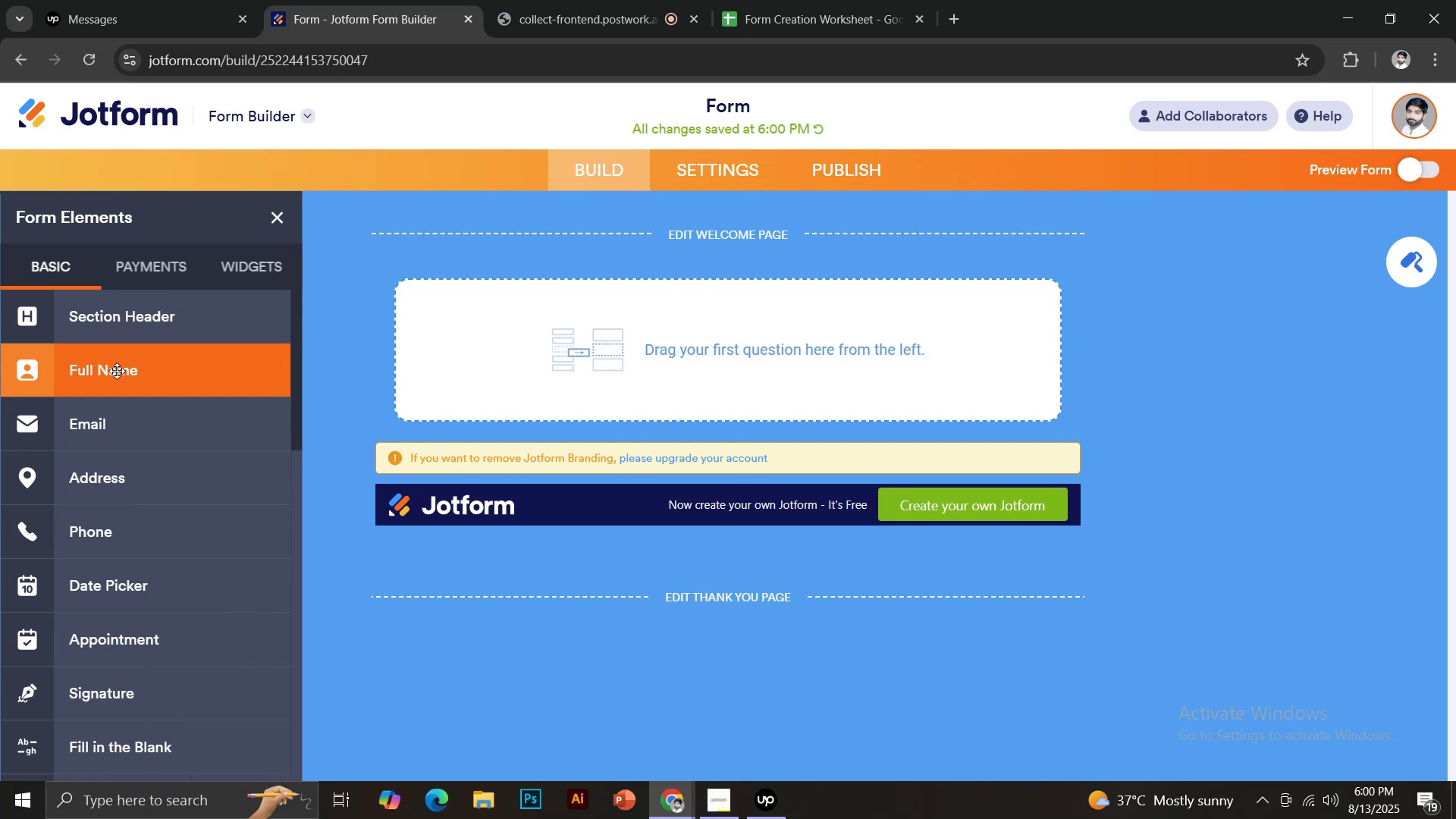 
left_click([117, 309])
 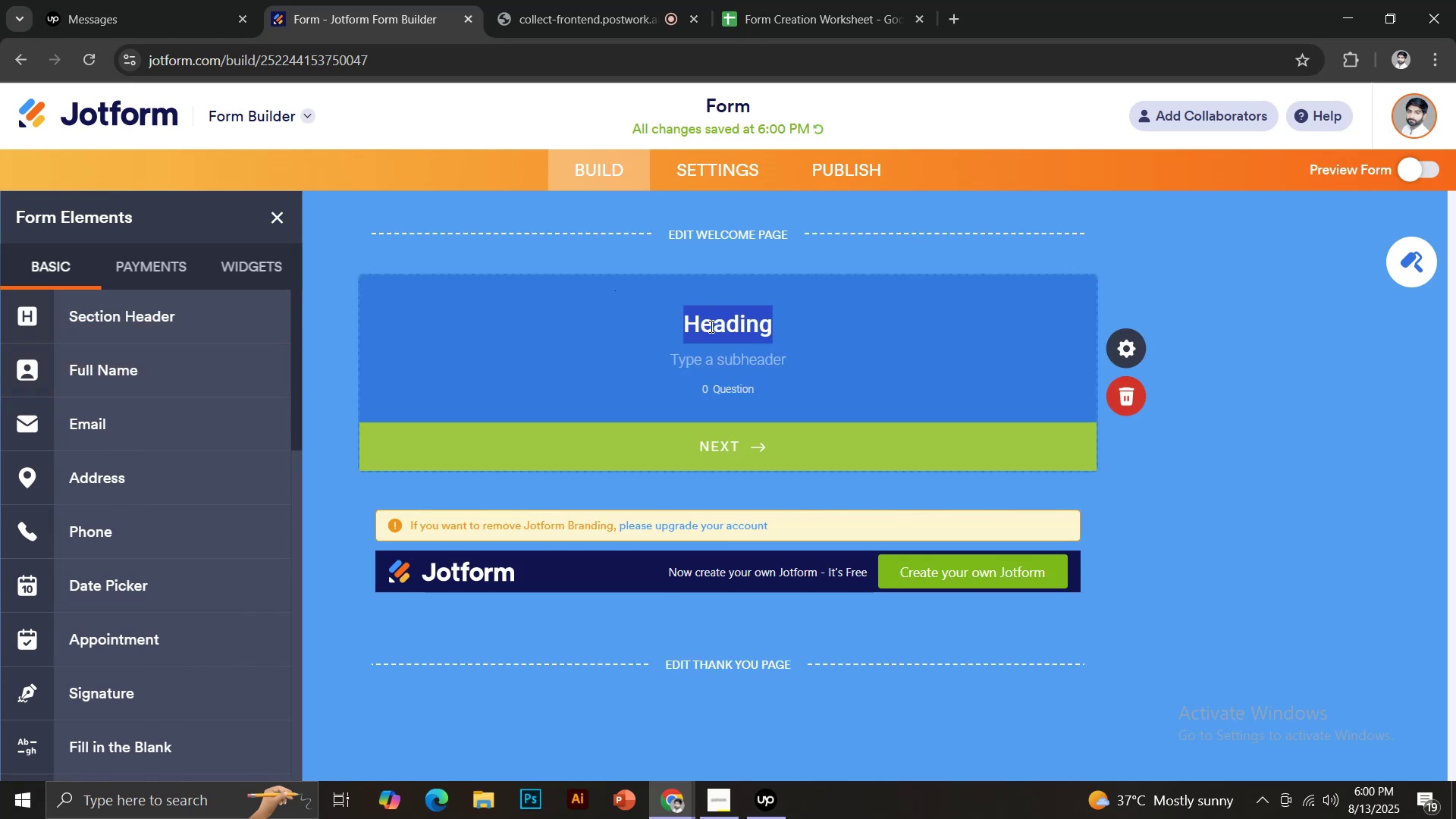 
type(New Client Onboarding Form)
 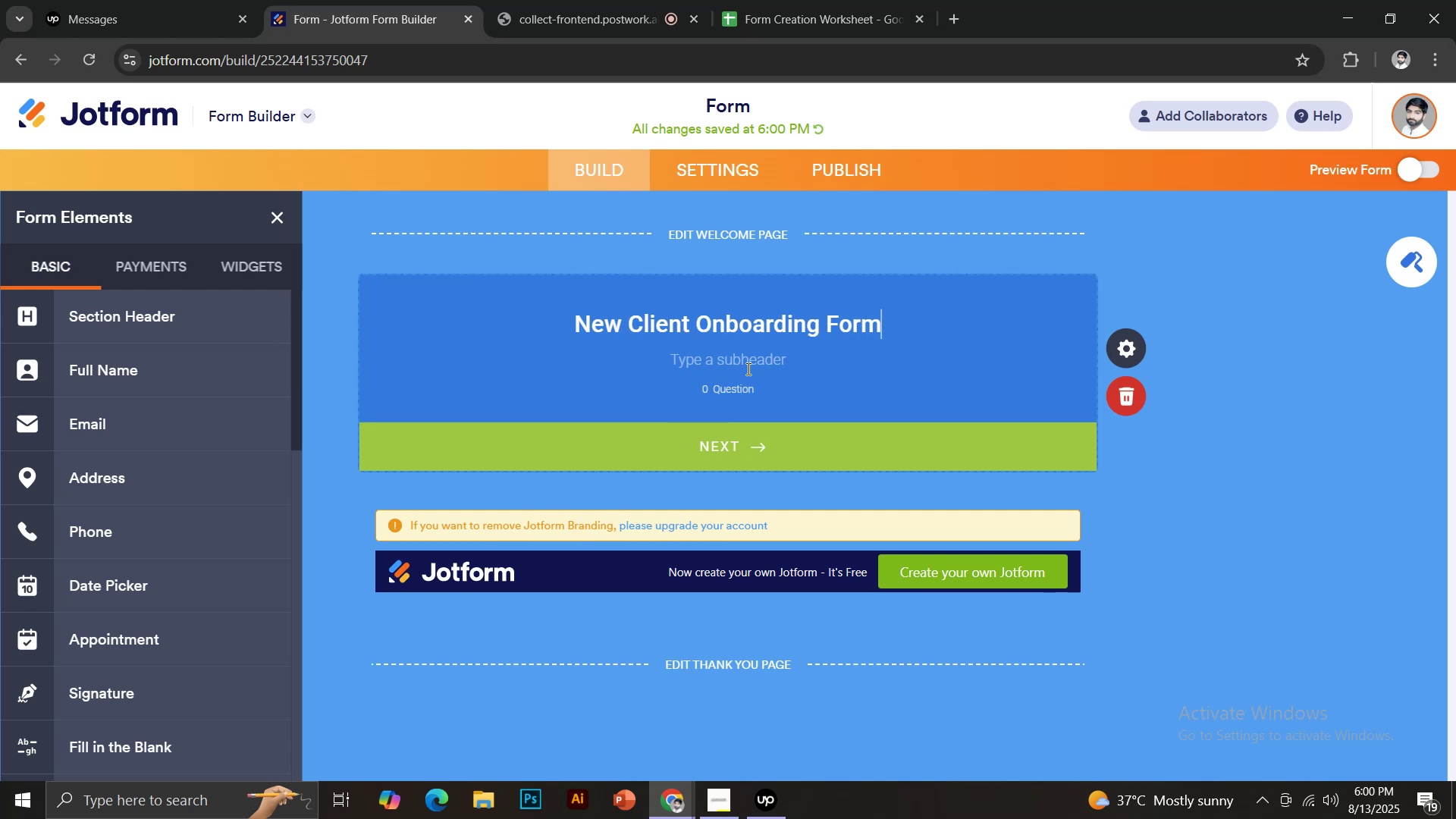 
left_click([745, 362])
 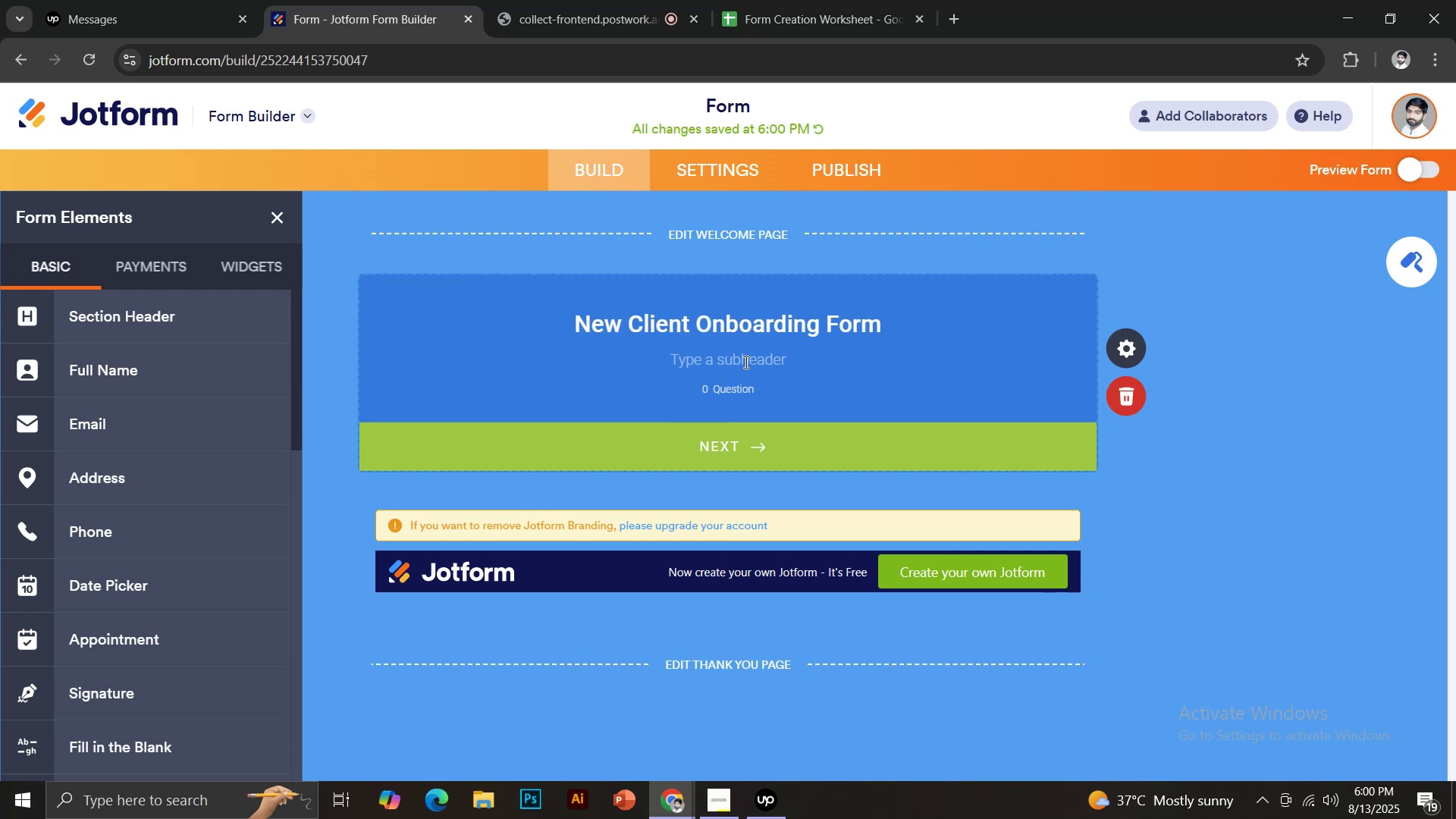 
type(Collect data)
key(Backspace)
key(Backspace)
key(Backspace)
type(etailed x)
key(Backspace)
type(client info before starting a project)
 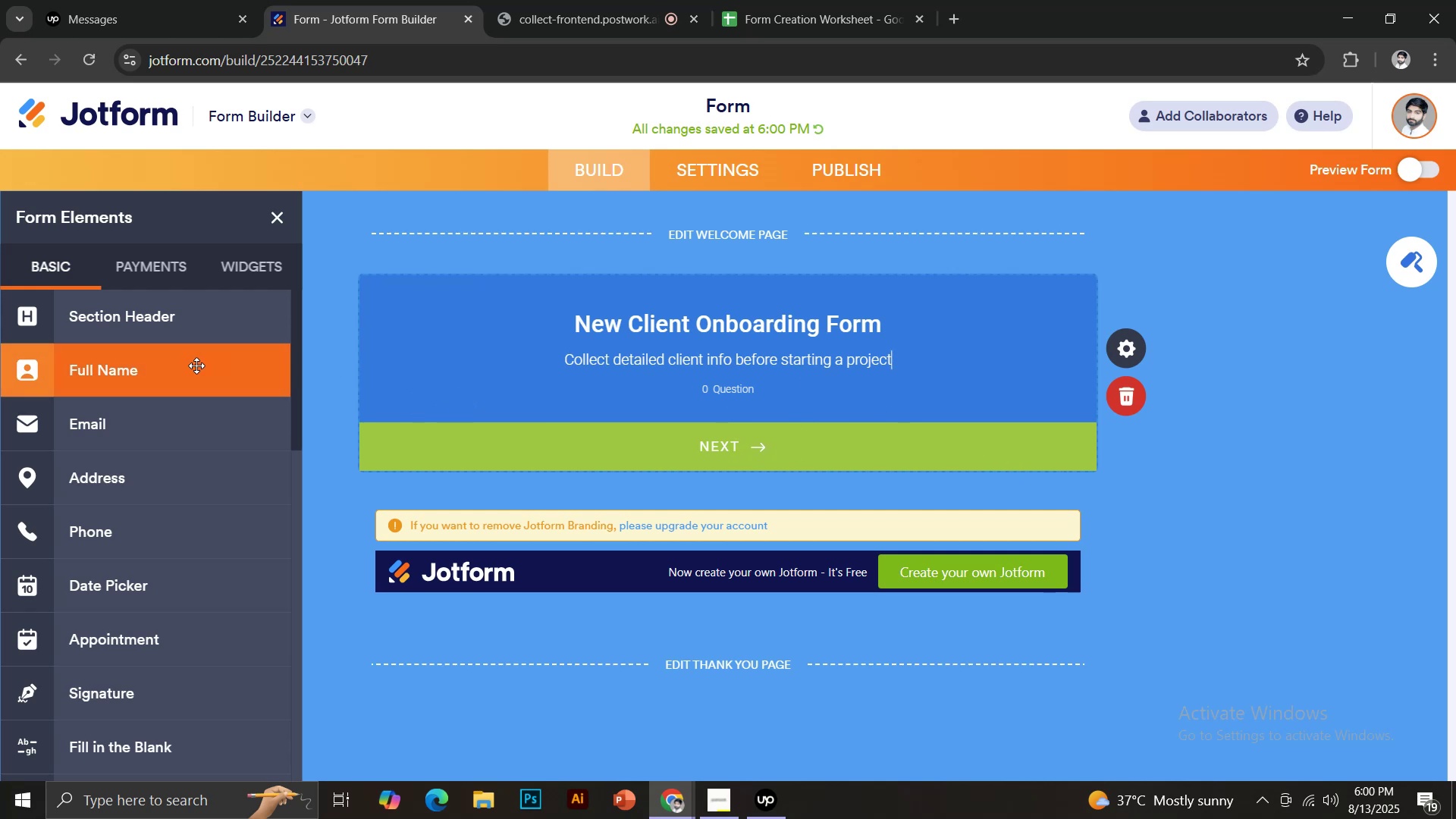 
wait(5.91)
 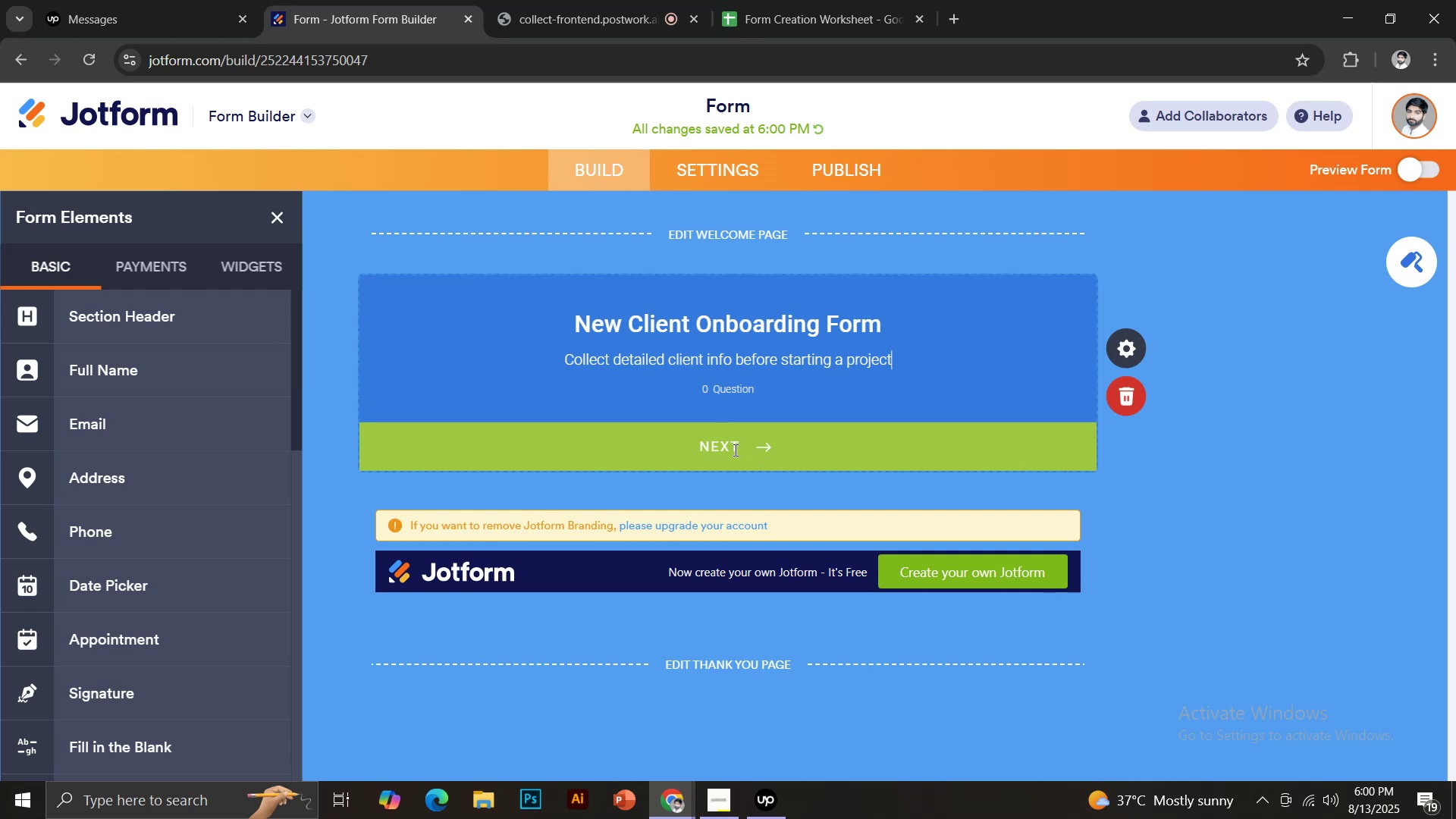 
left_click([196, 366])
 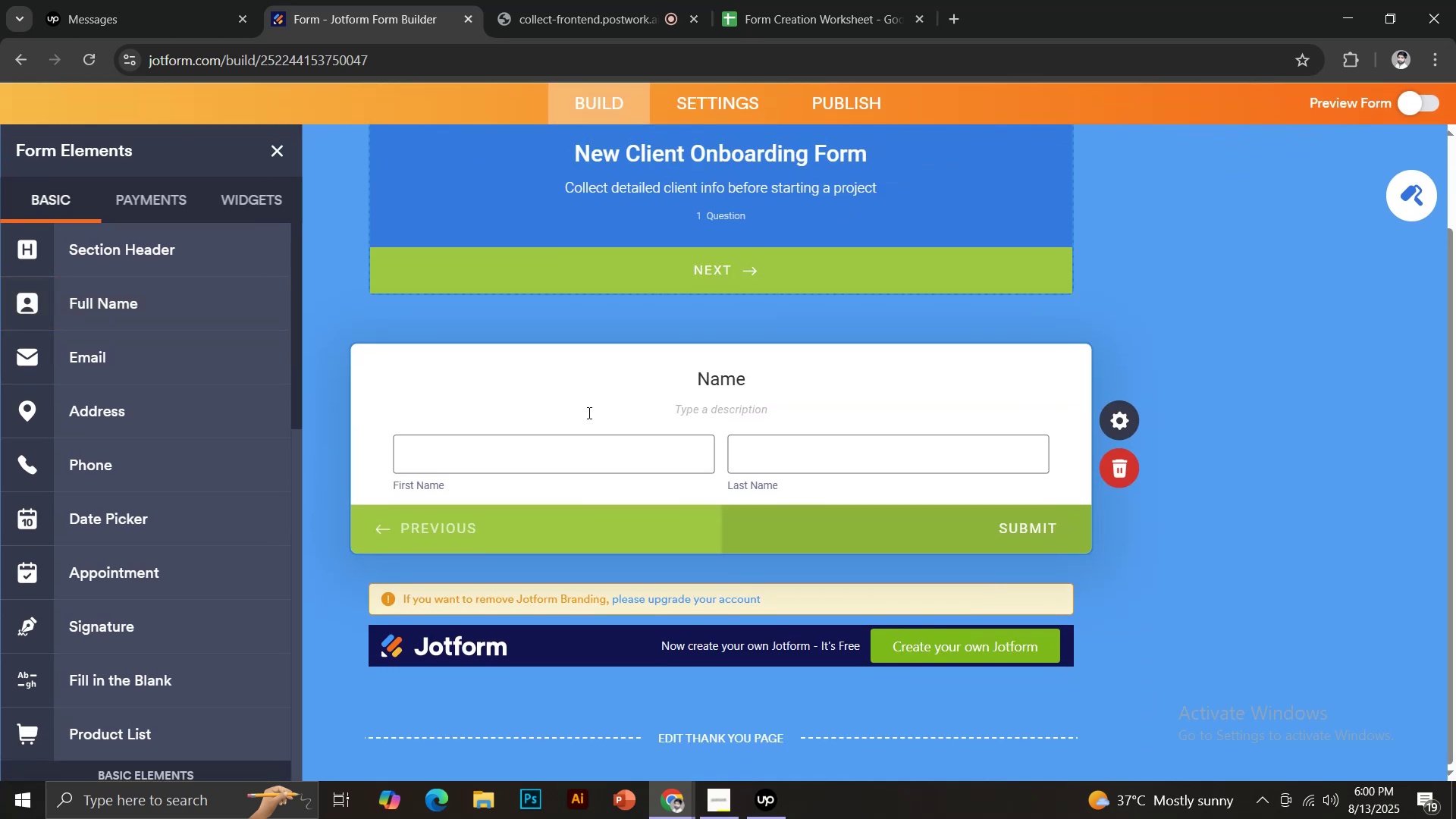 
left_click([716, 377])
 